 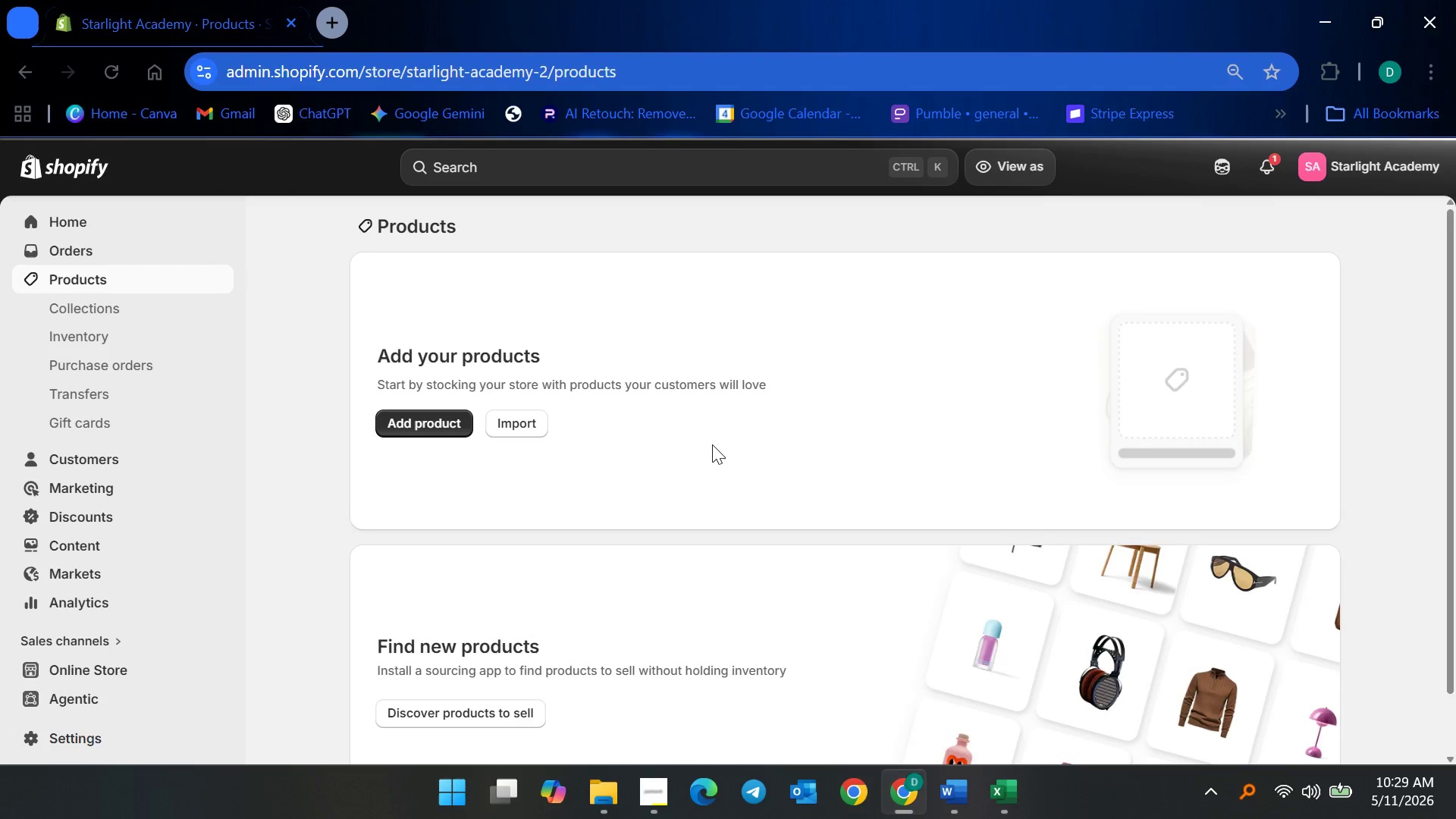 
left_click([140, 350])
 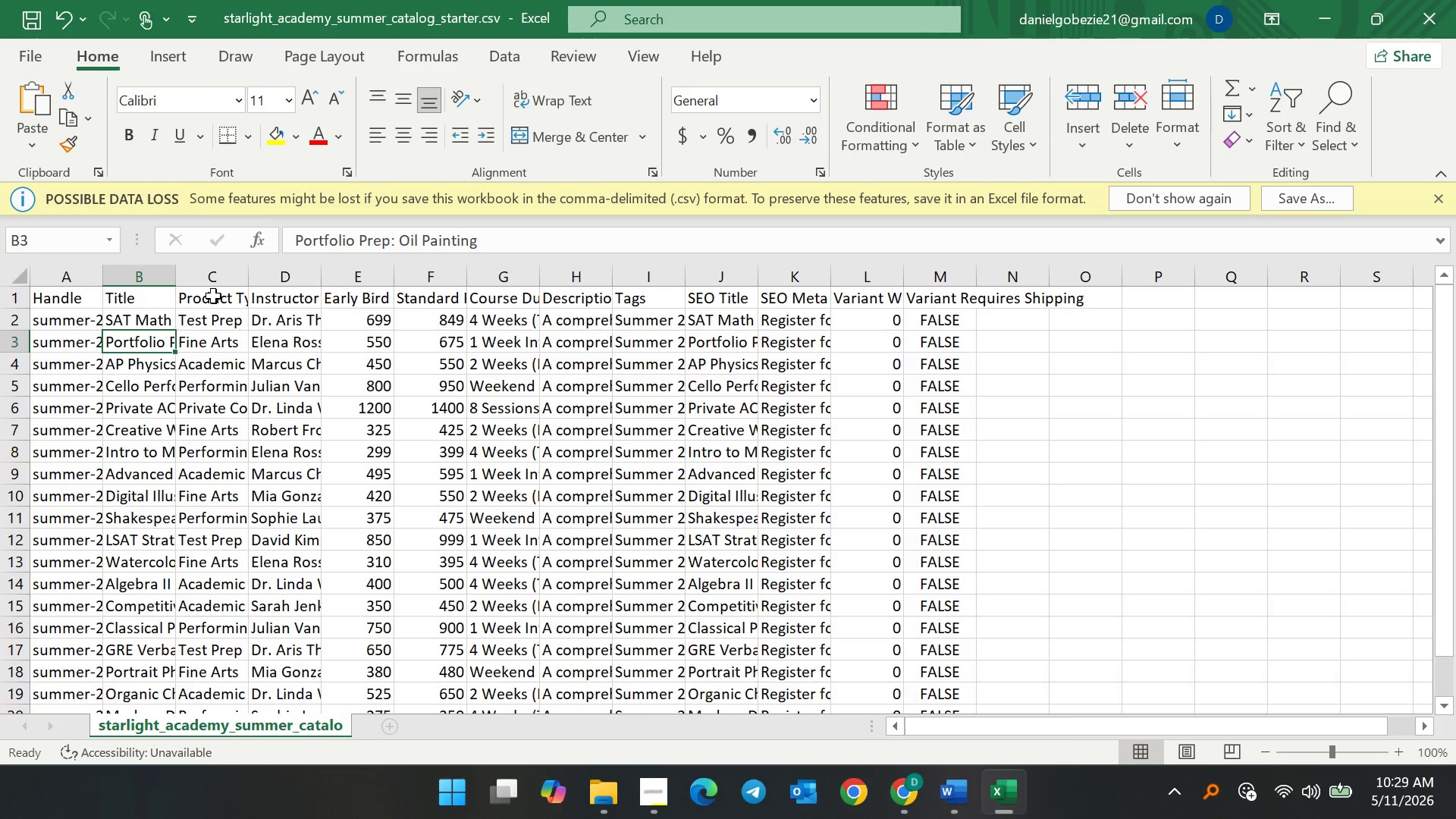 
double_click([213, 296])
 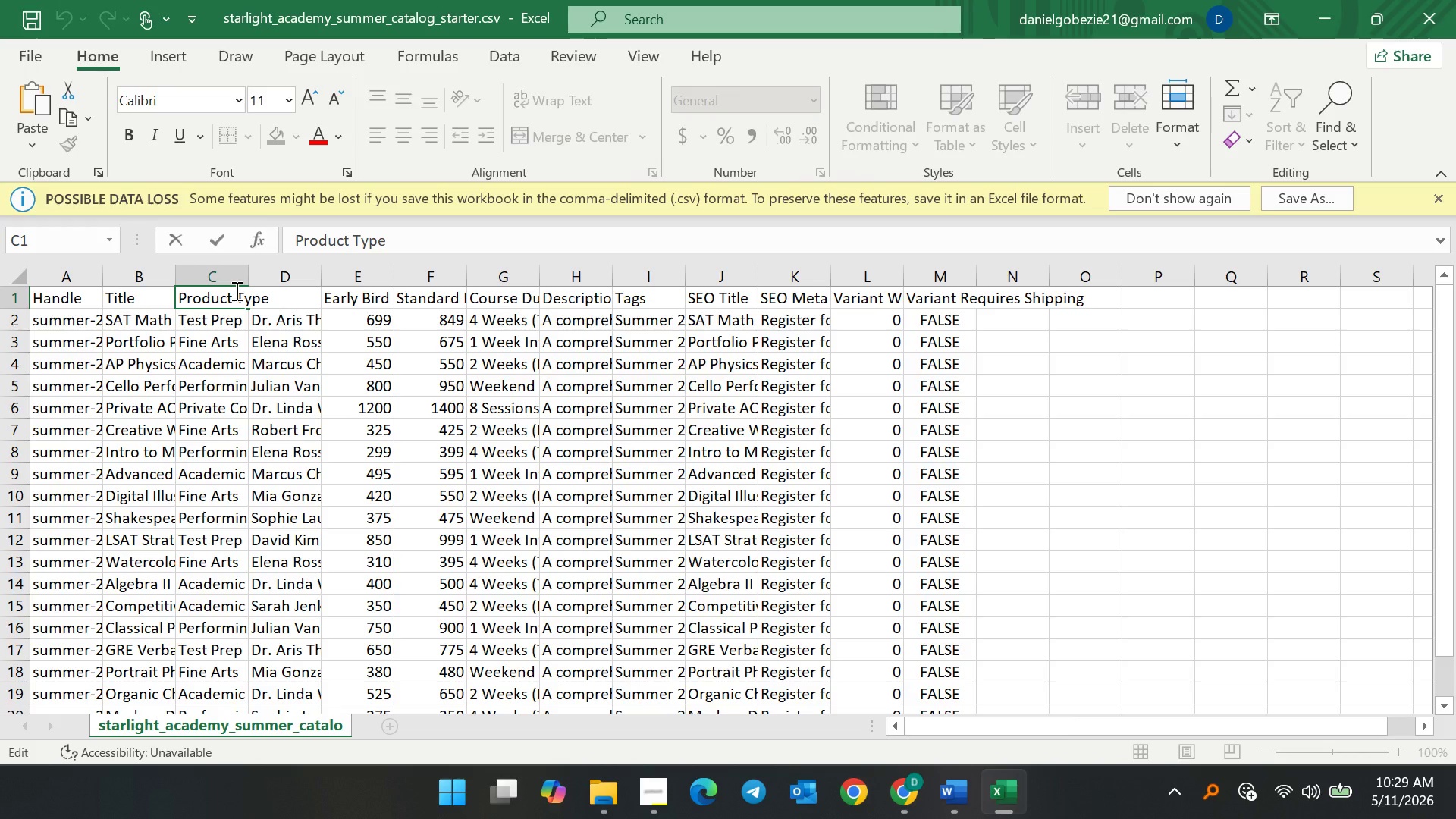 
left_click_drag(start_coordinate=[235, 290], to_coordinate=[175, 294])
 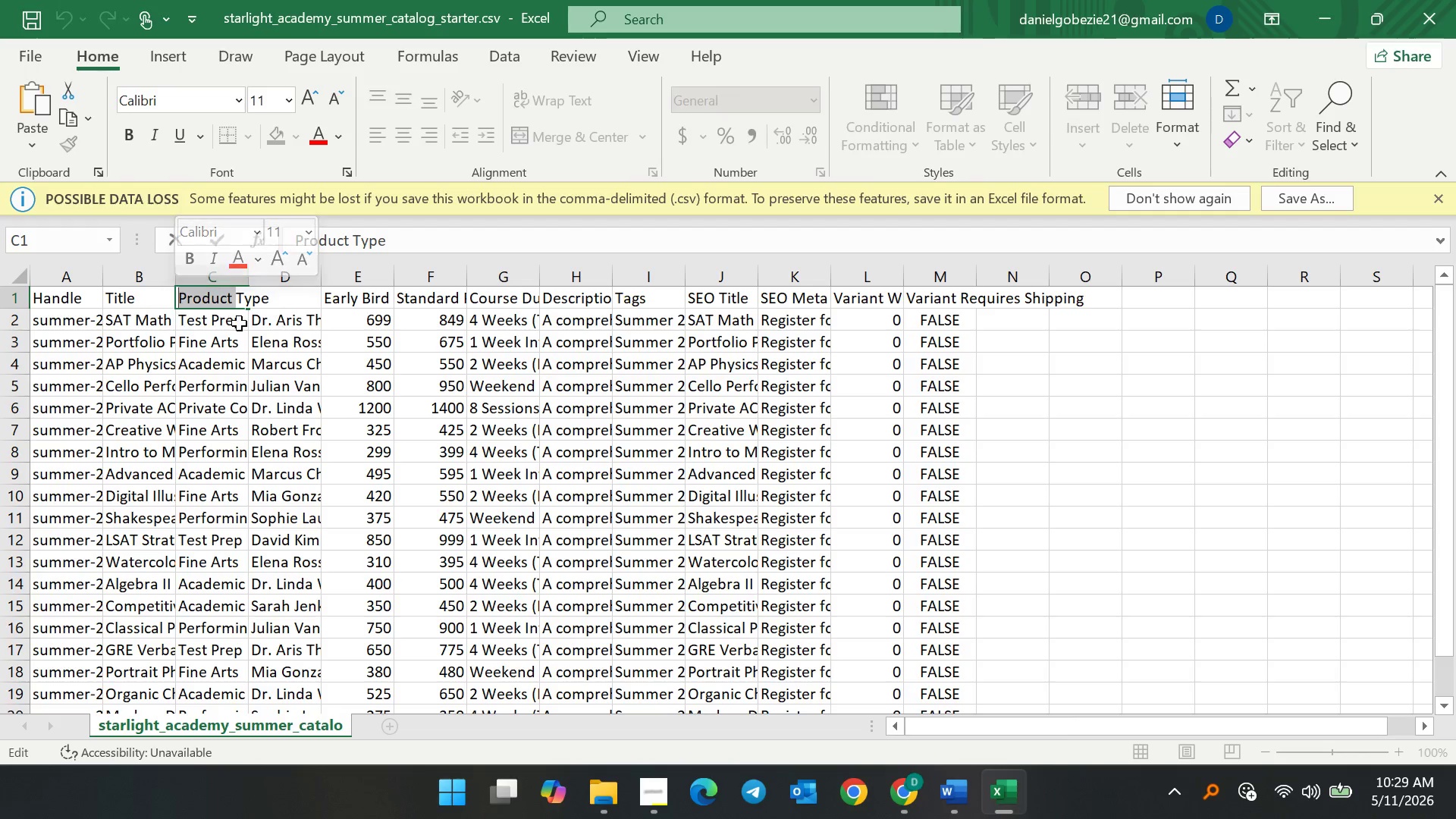 
key(Backspace)
 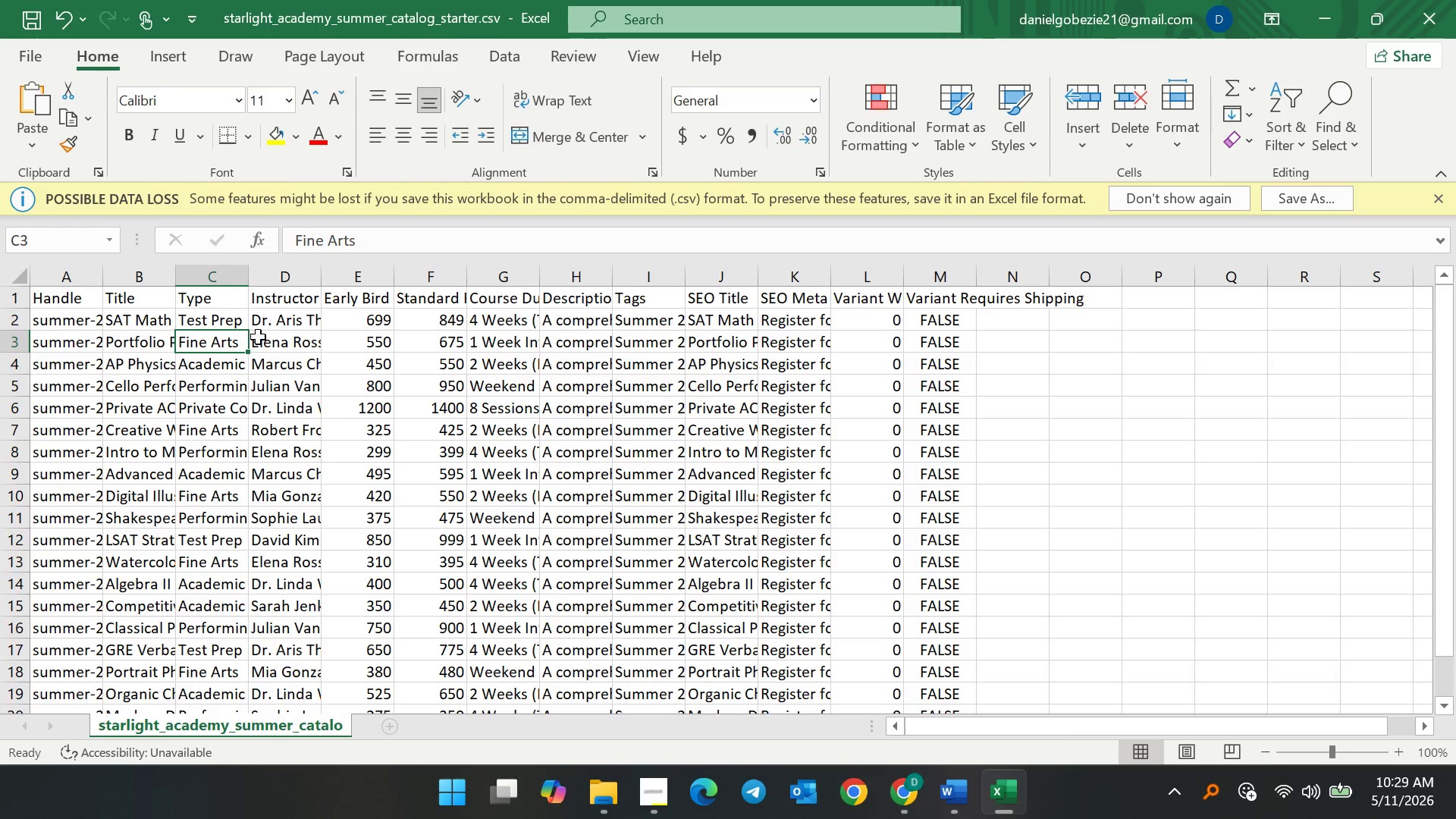 
double_click([271, 329])
 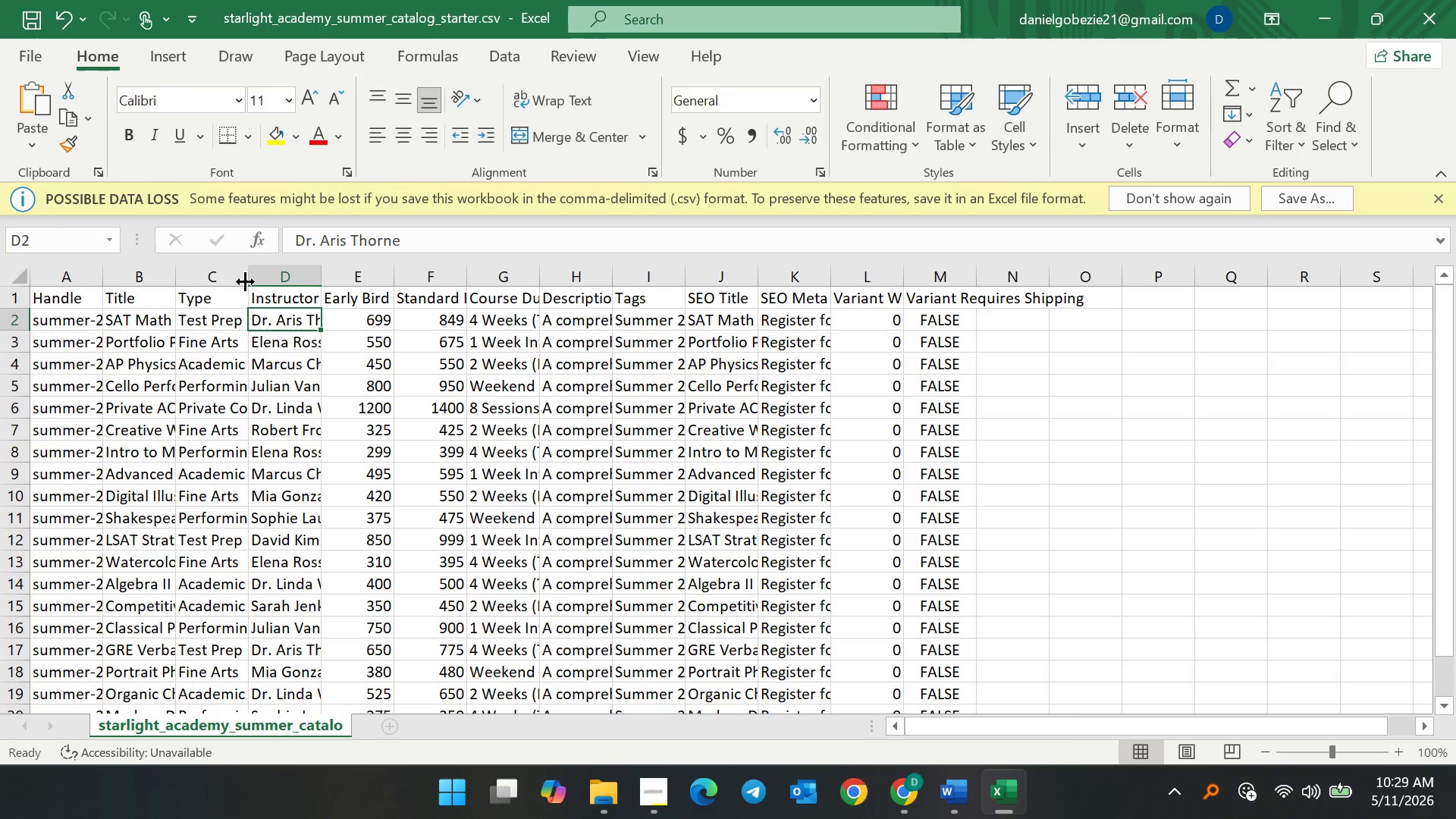 
left_click_drag(start_coordinate=[248, 279], to_coordinate=[337, 295])
 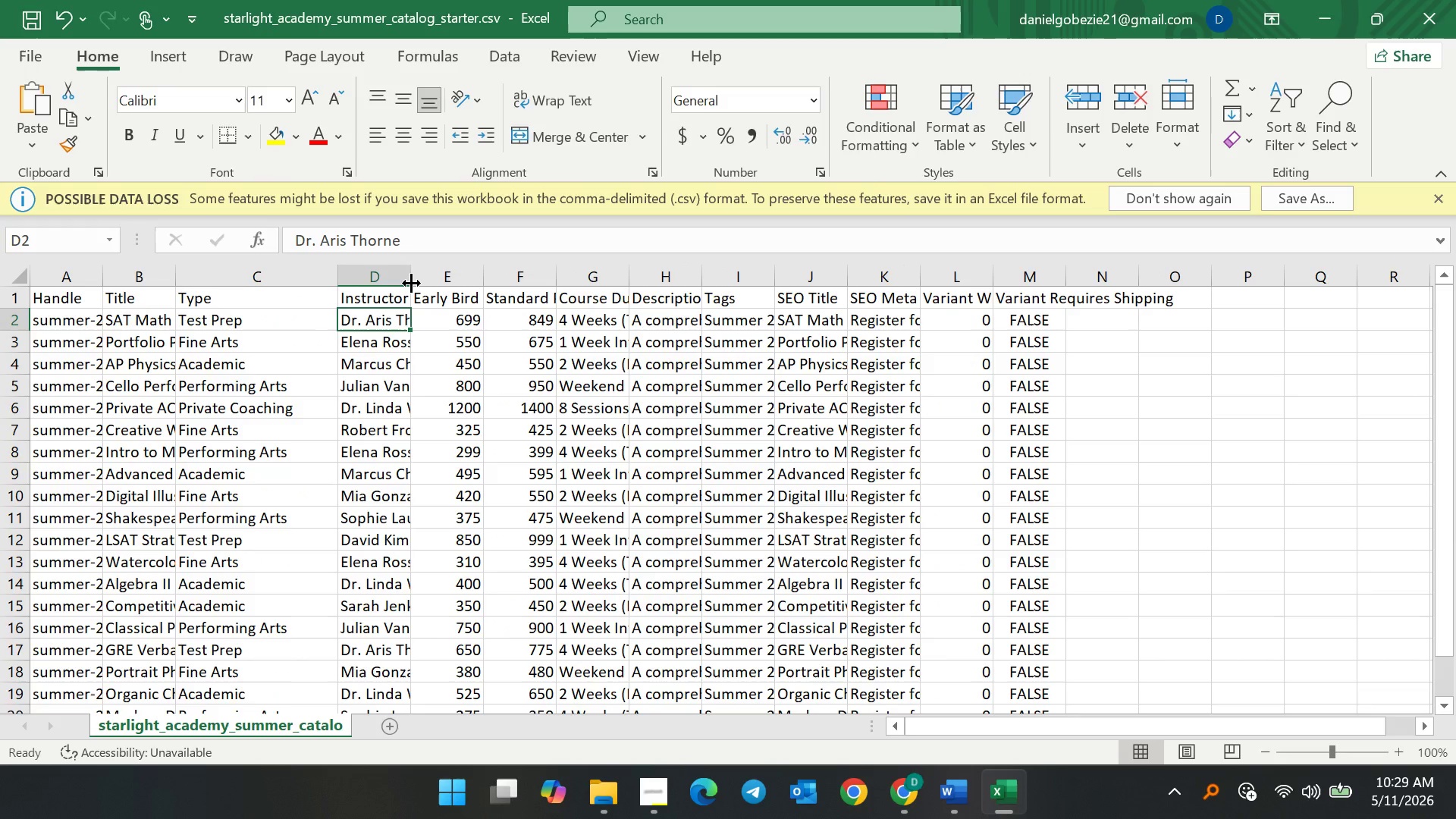 
left_click_drag(start_coordinate=[410, 283], to_coordinate=[496, 293])
 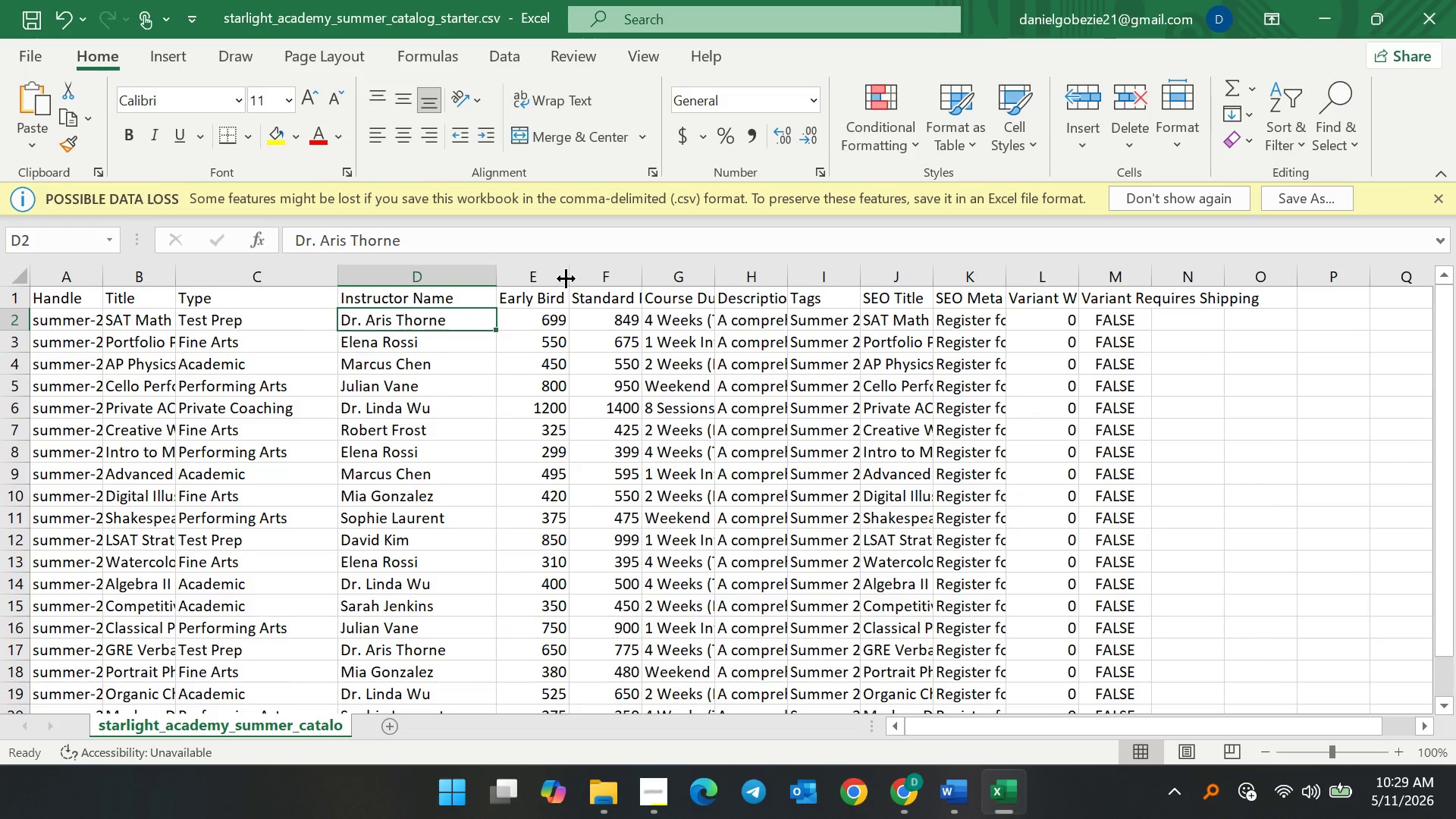 
left_click_drag(start_coordinate=[568, 278], to_coordinate=[585, 279])
 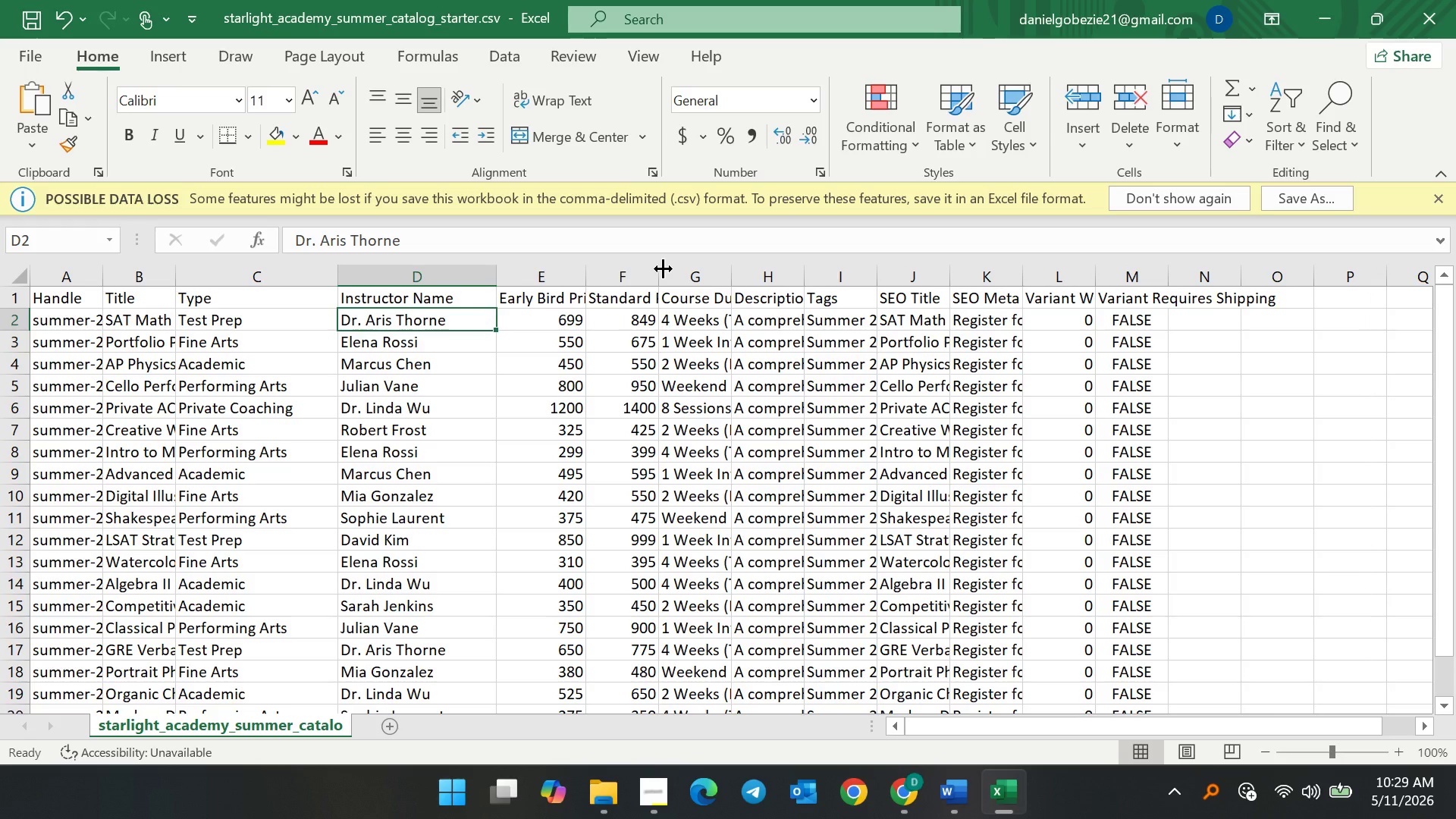 
left_click_drag(start_coordinate=[663, 268], to_coordinate=[733, 268])
 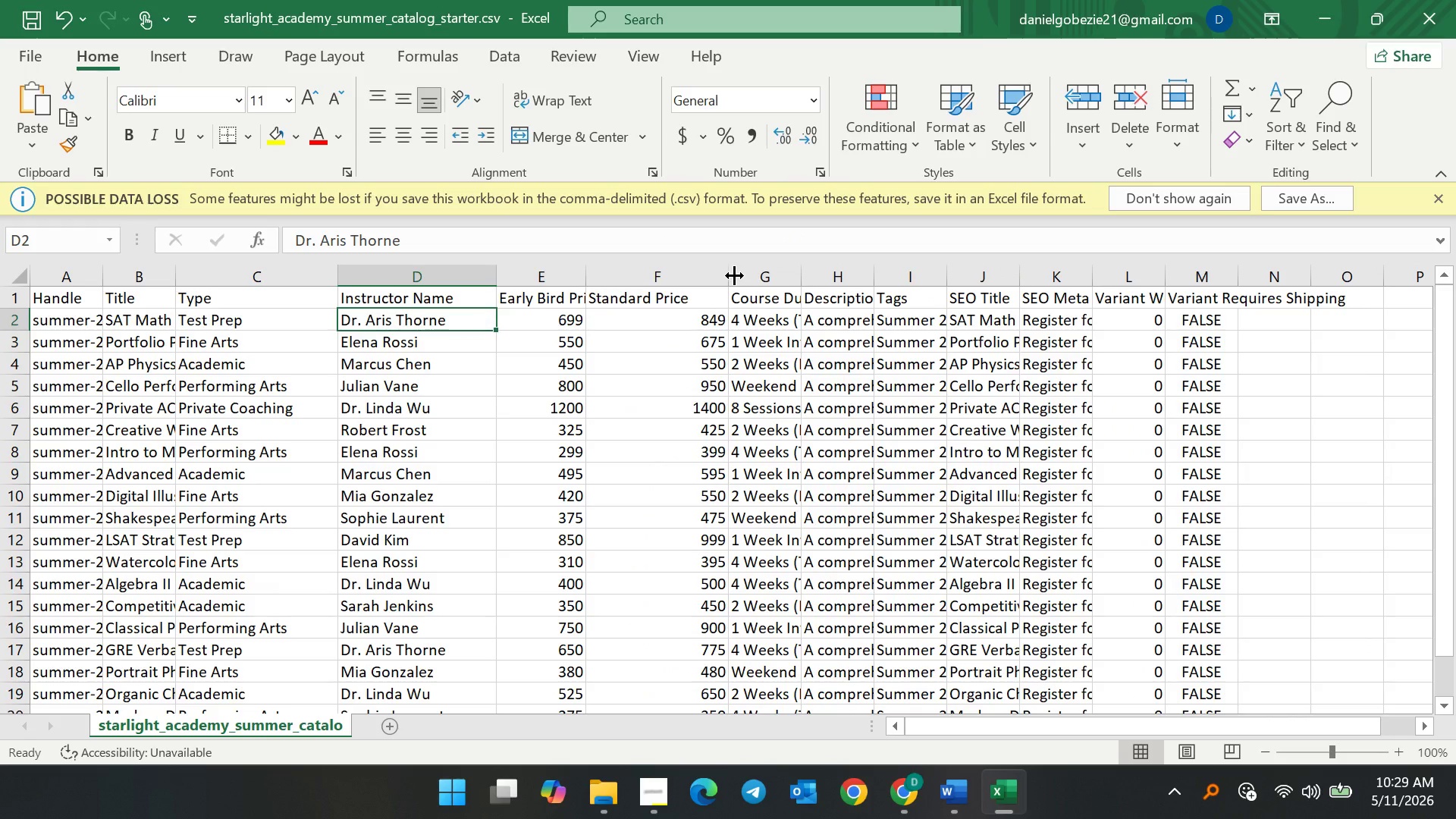 
left_click_drag(start_coordinate=[731, 275], to_coordinate=[693, 275])
 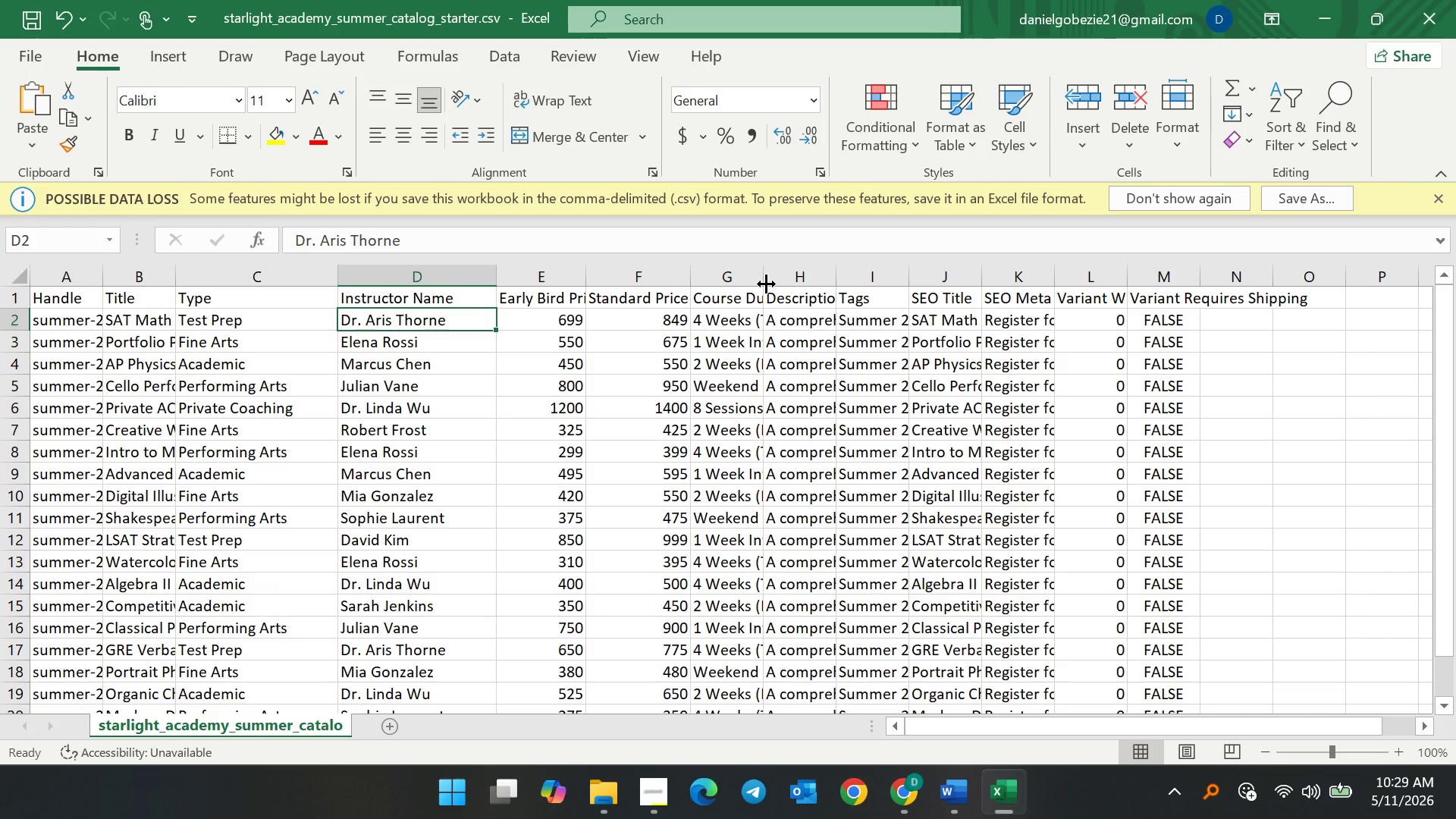 
left_click_drag(start_coordinate=[766, 284], to_coordinate=[807, 279])
 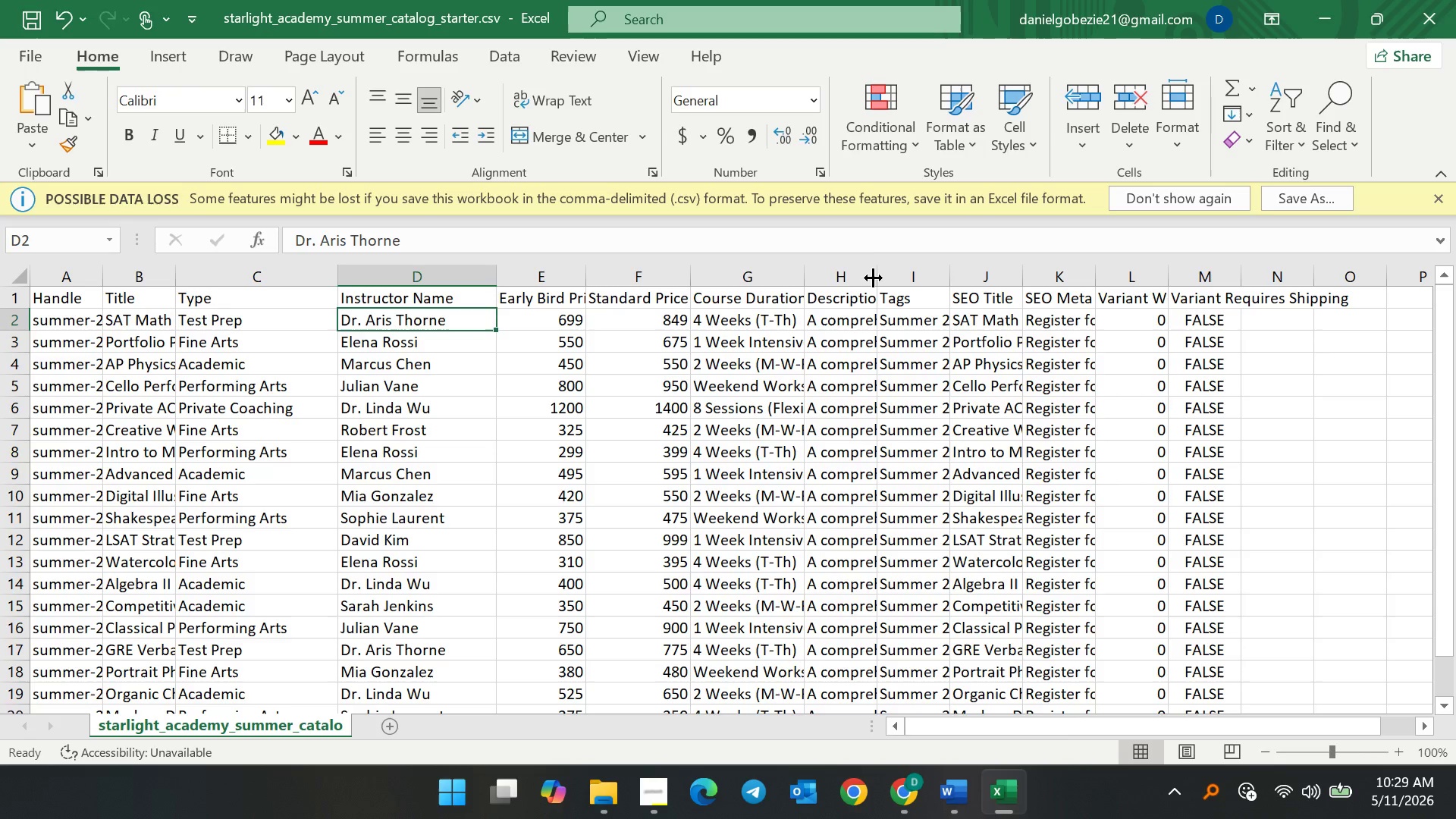 
left_click_drag(start_coordinate=[876, 275], to_coordinate=[932, 269])
 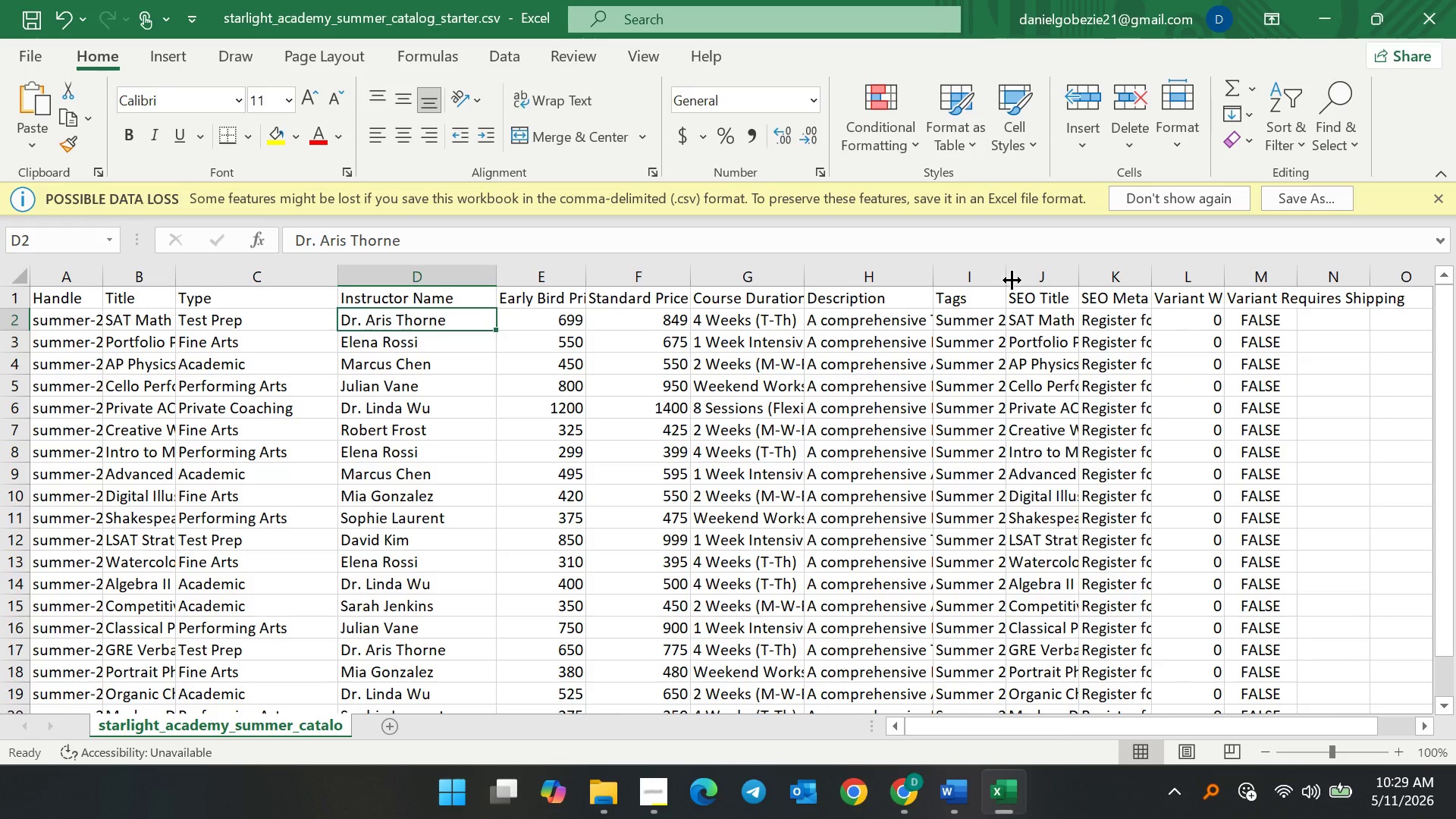 
left_click_drag(start_coordinate=[1010, 279], to_coordinate=[1043, 275])
 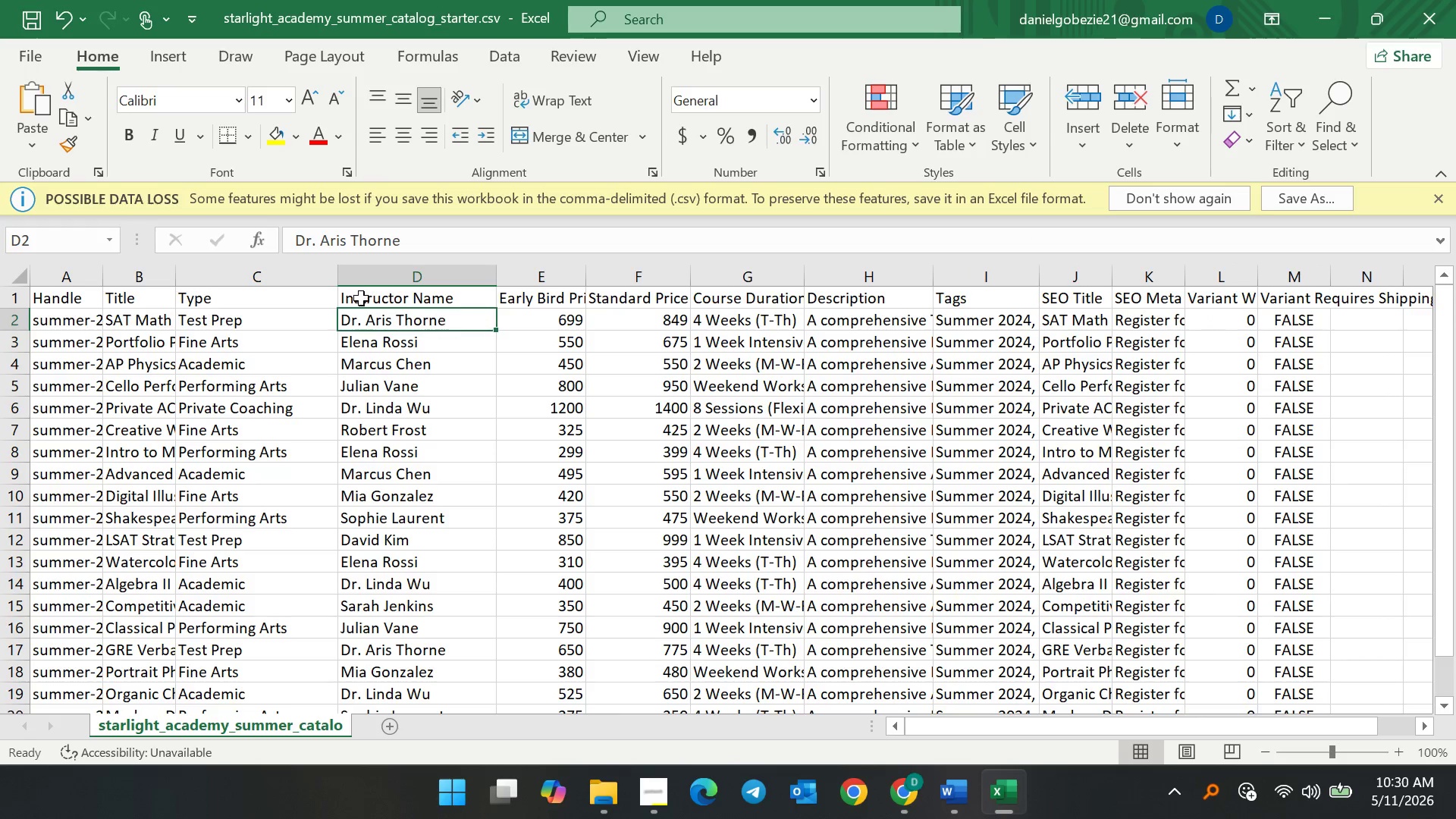 
wait(5.36)
 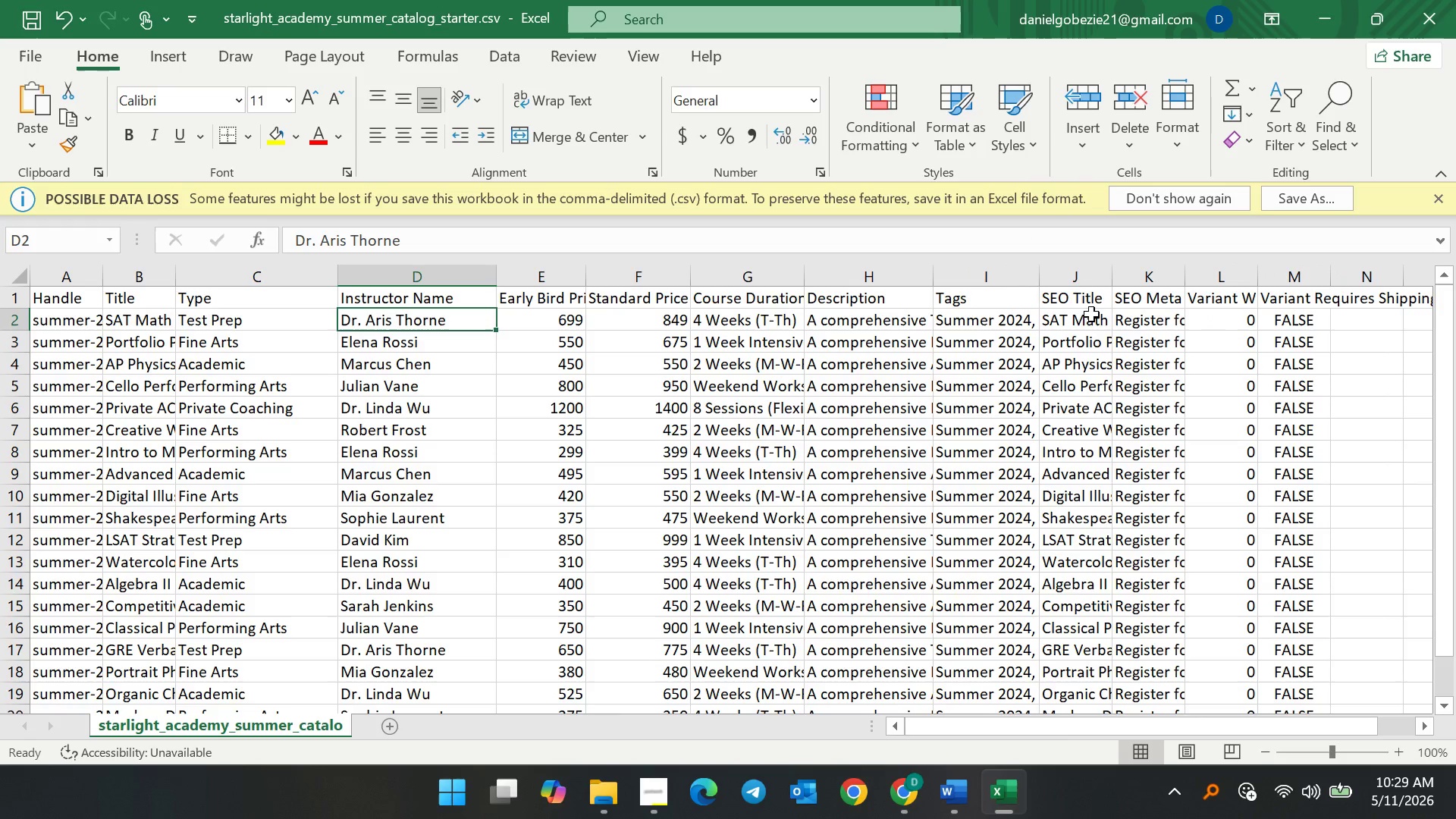 
left_click([60, 296])
 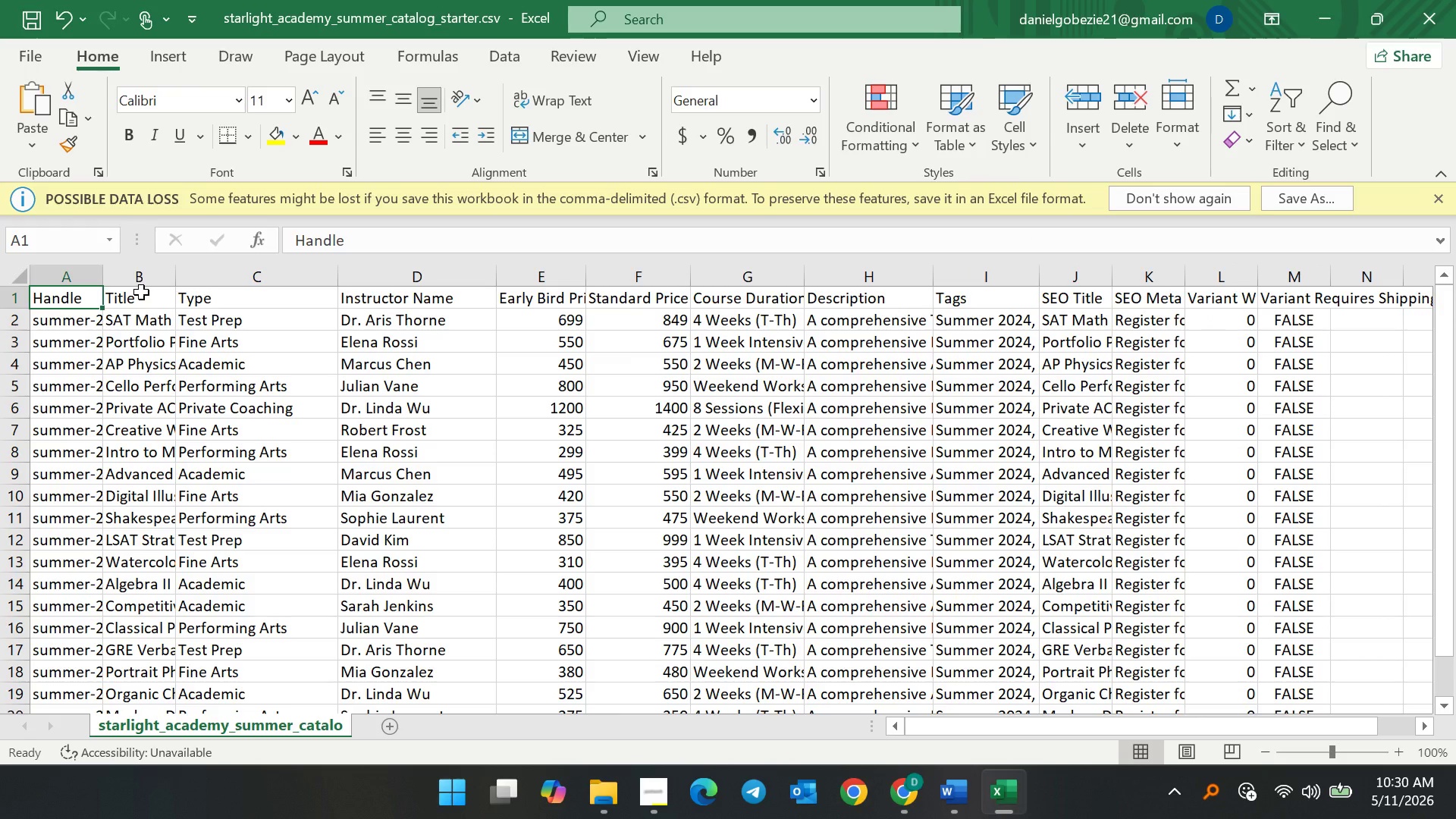 
left_click([141, 292])
 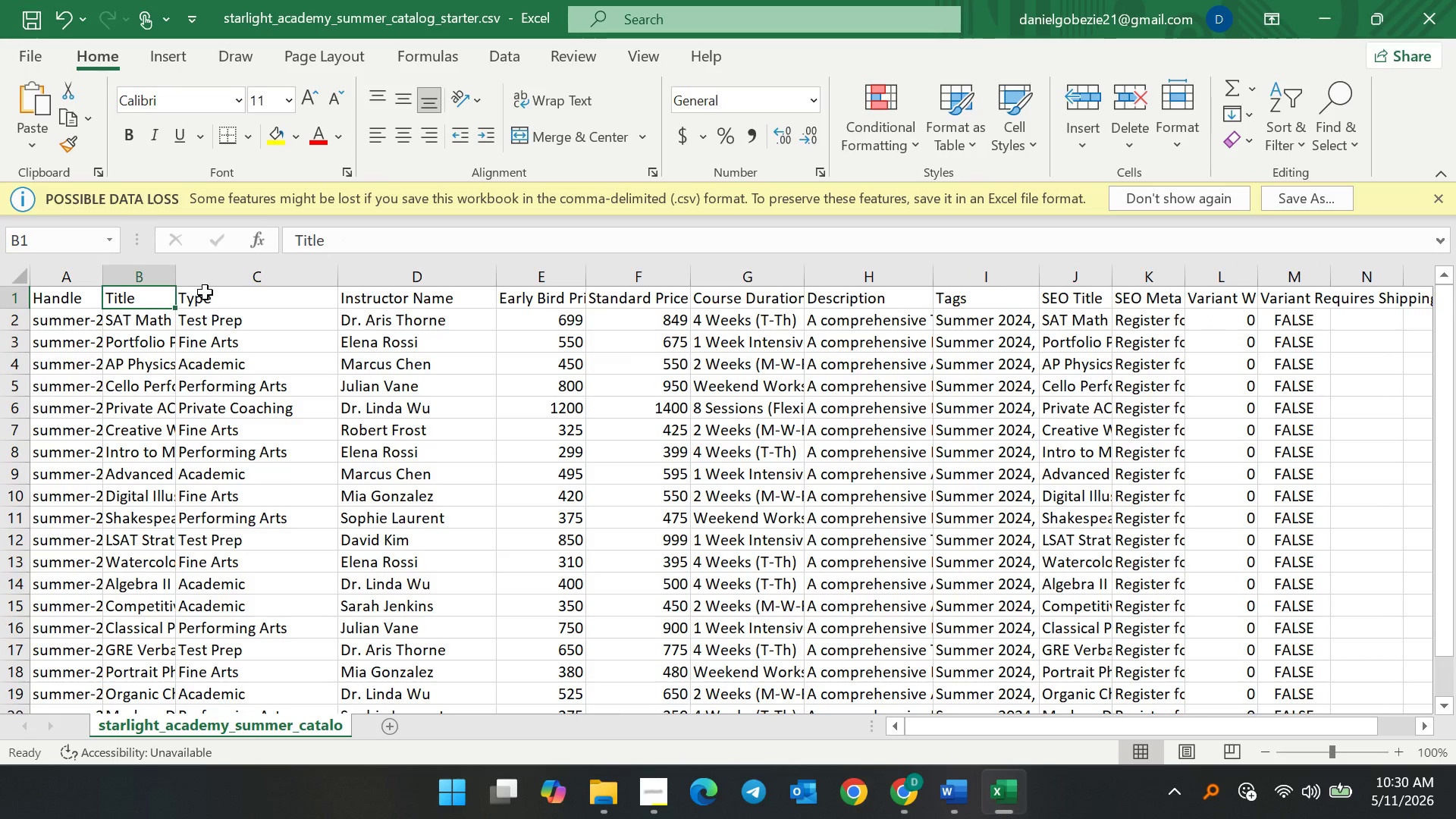 
left_click([205, 292])
 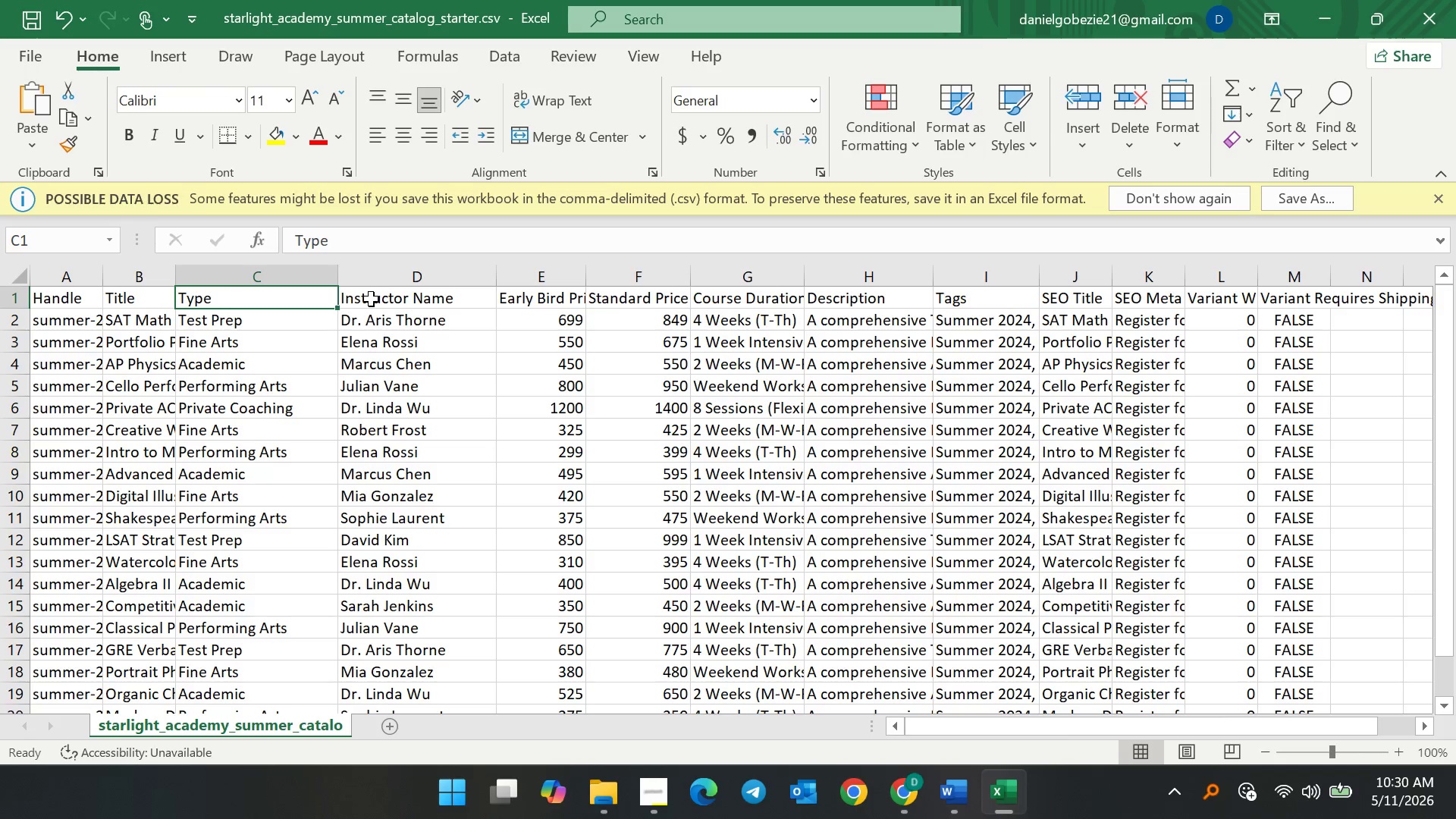 
left_click([371, 299])
 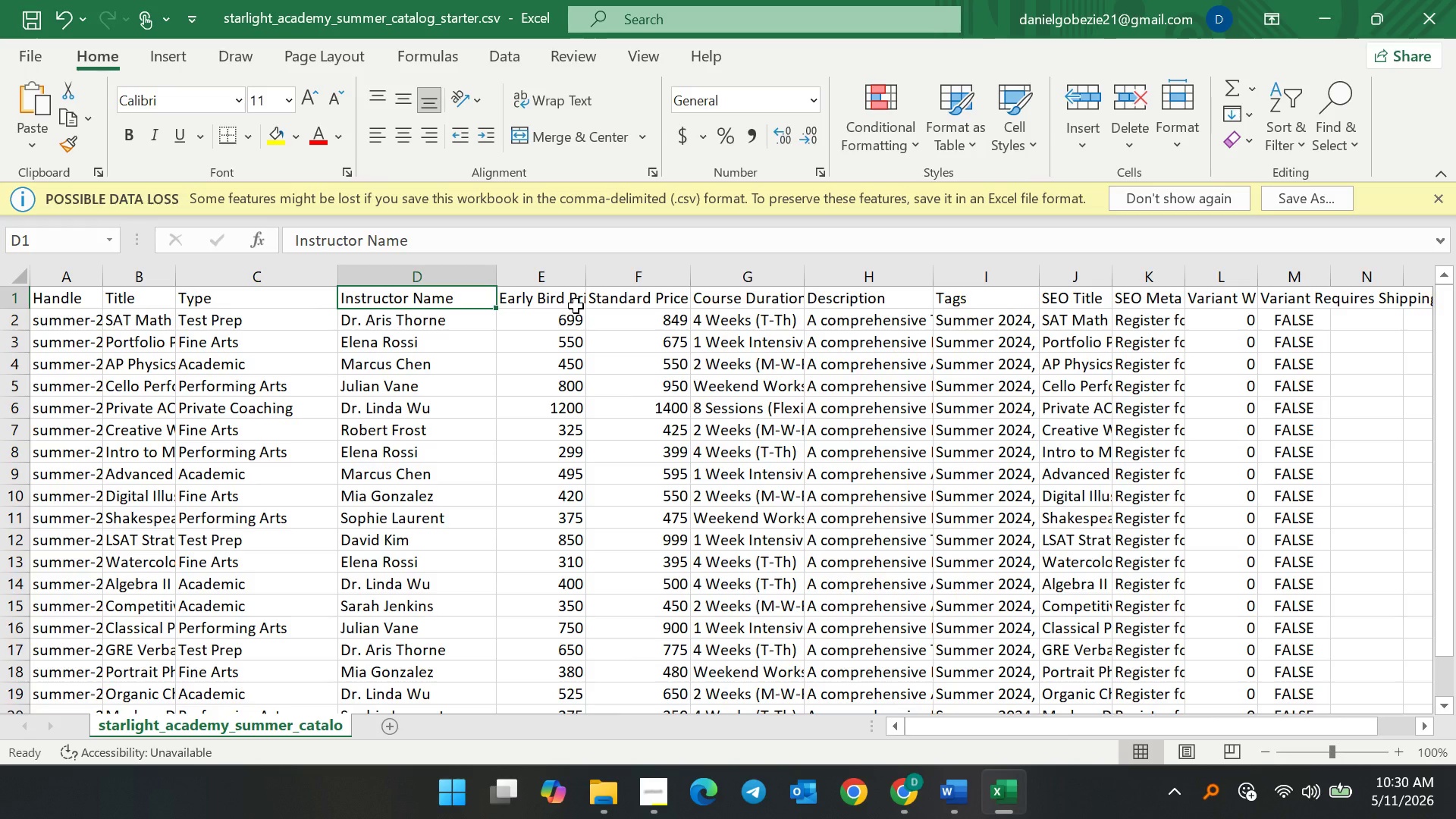 
left_click([576, 306])
 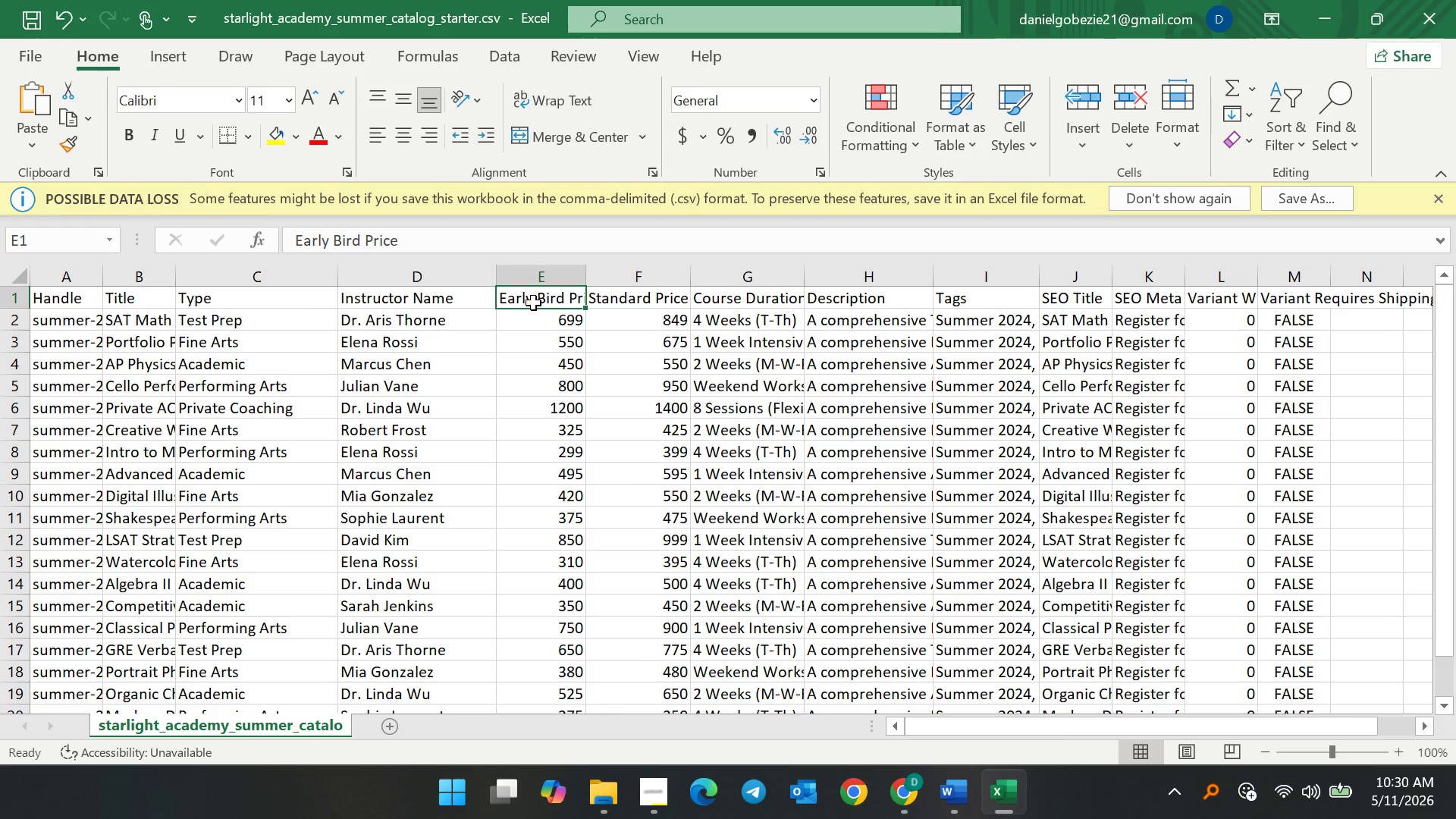 
double_click([533, 303])
 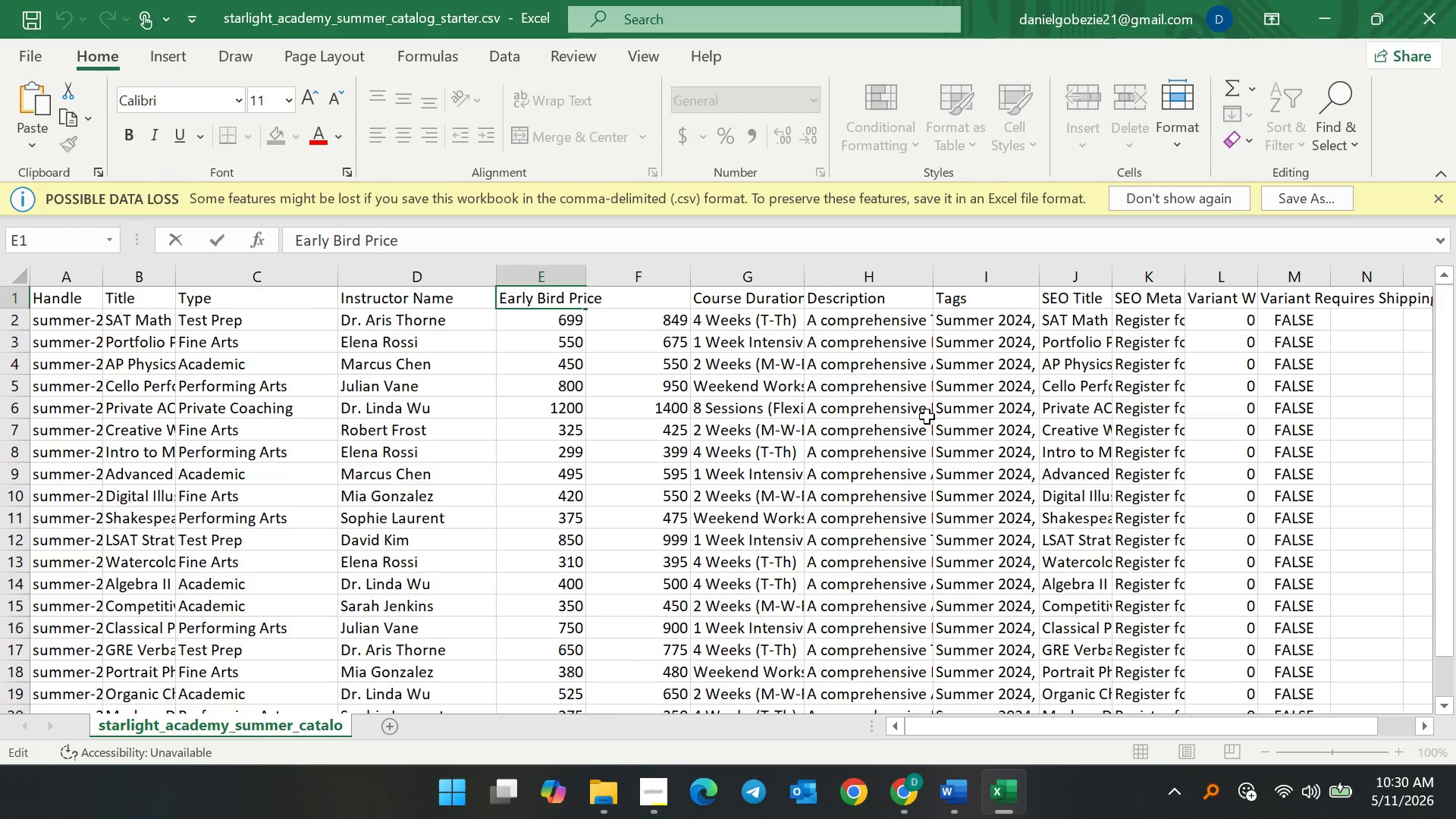 
key(Control+ControlLeft)
 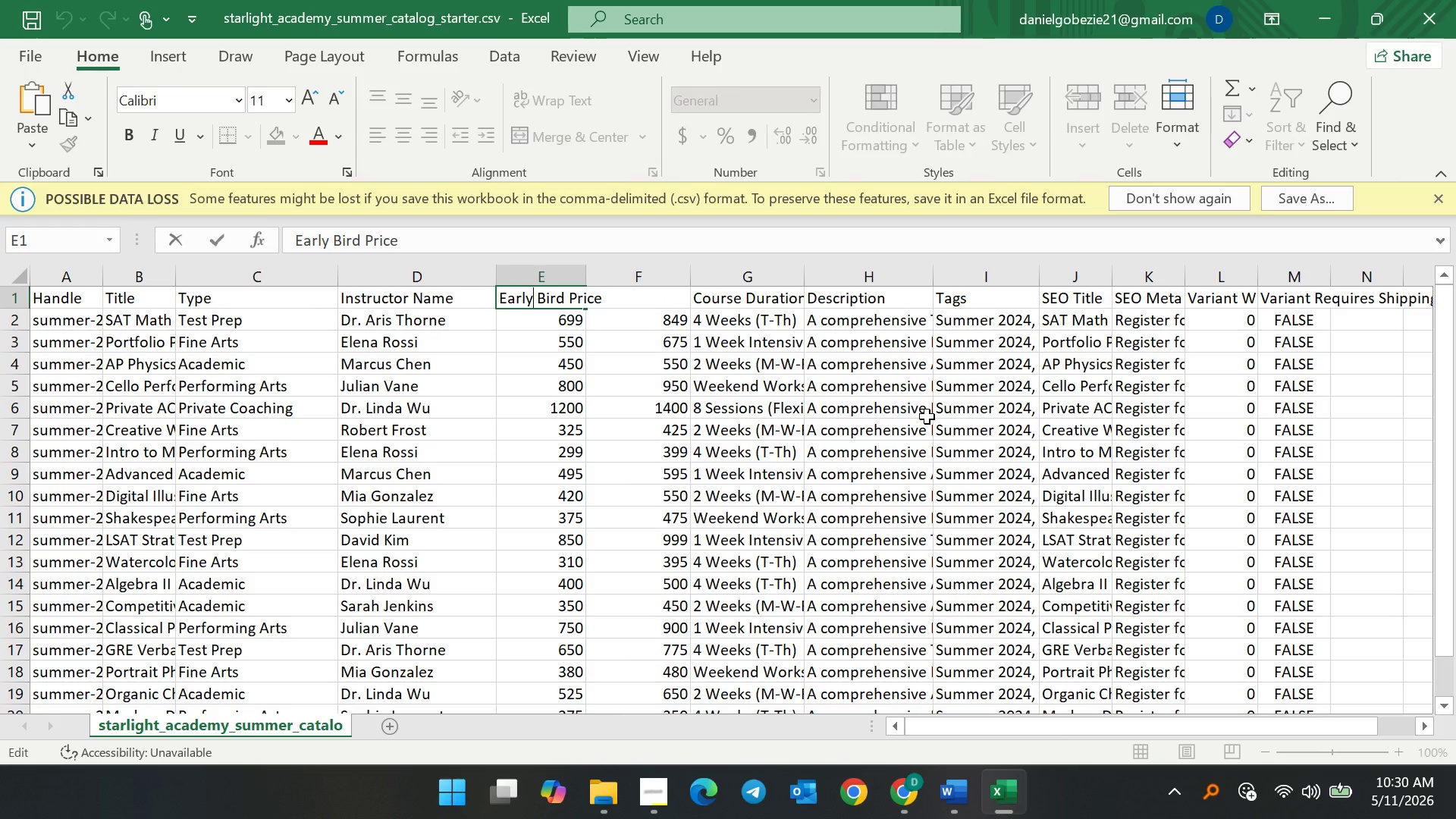 
key(Control+A)
 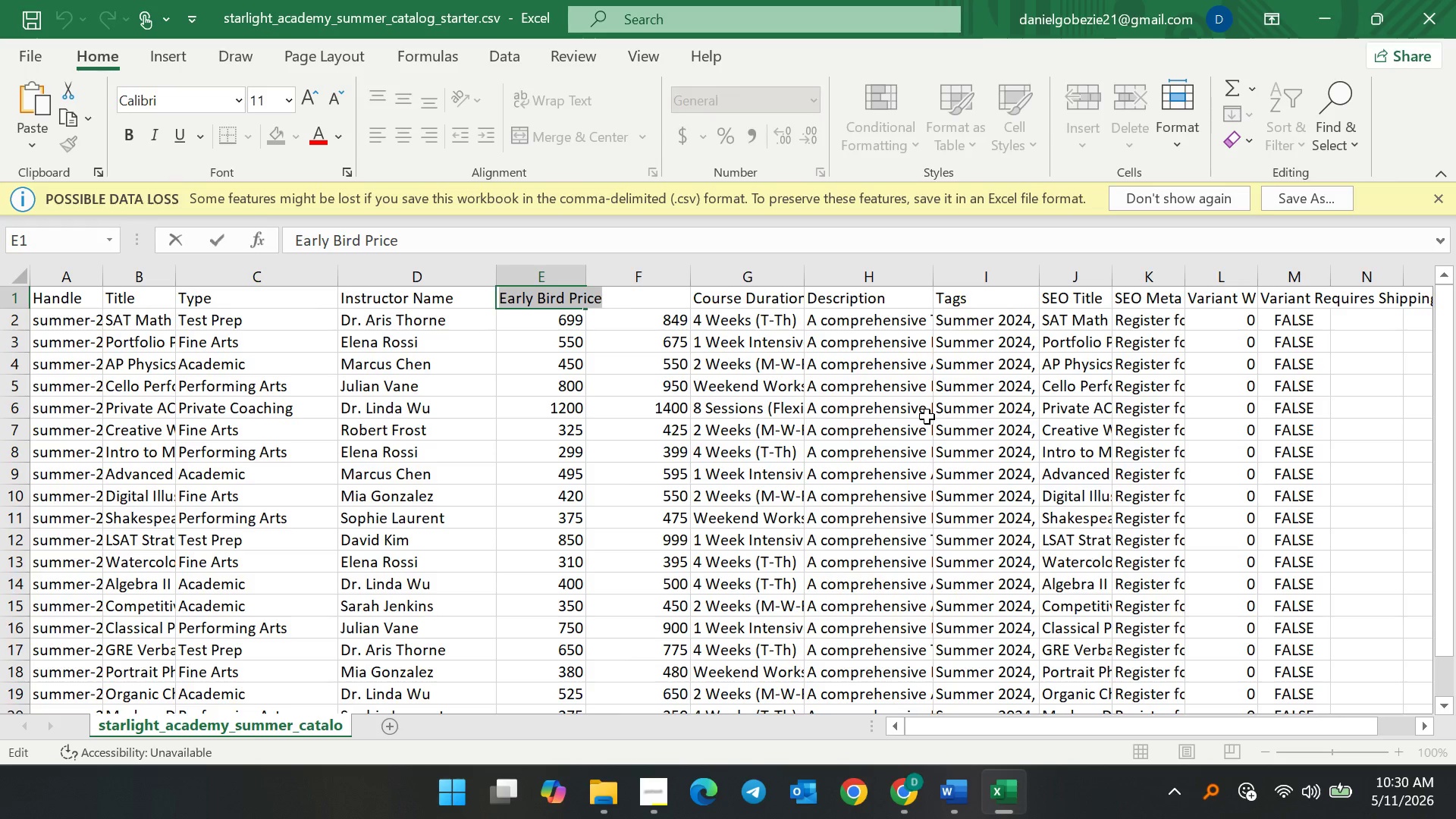 
type(Price)
 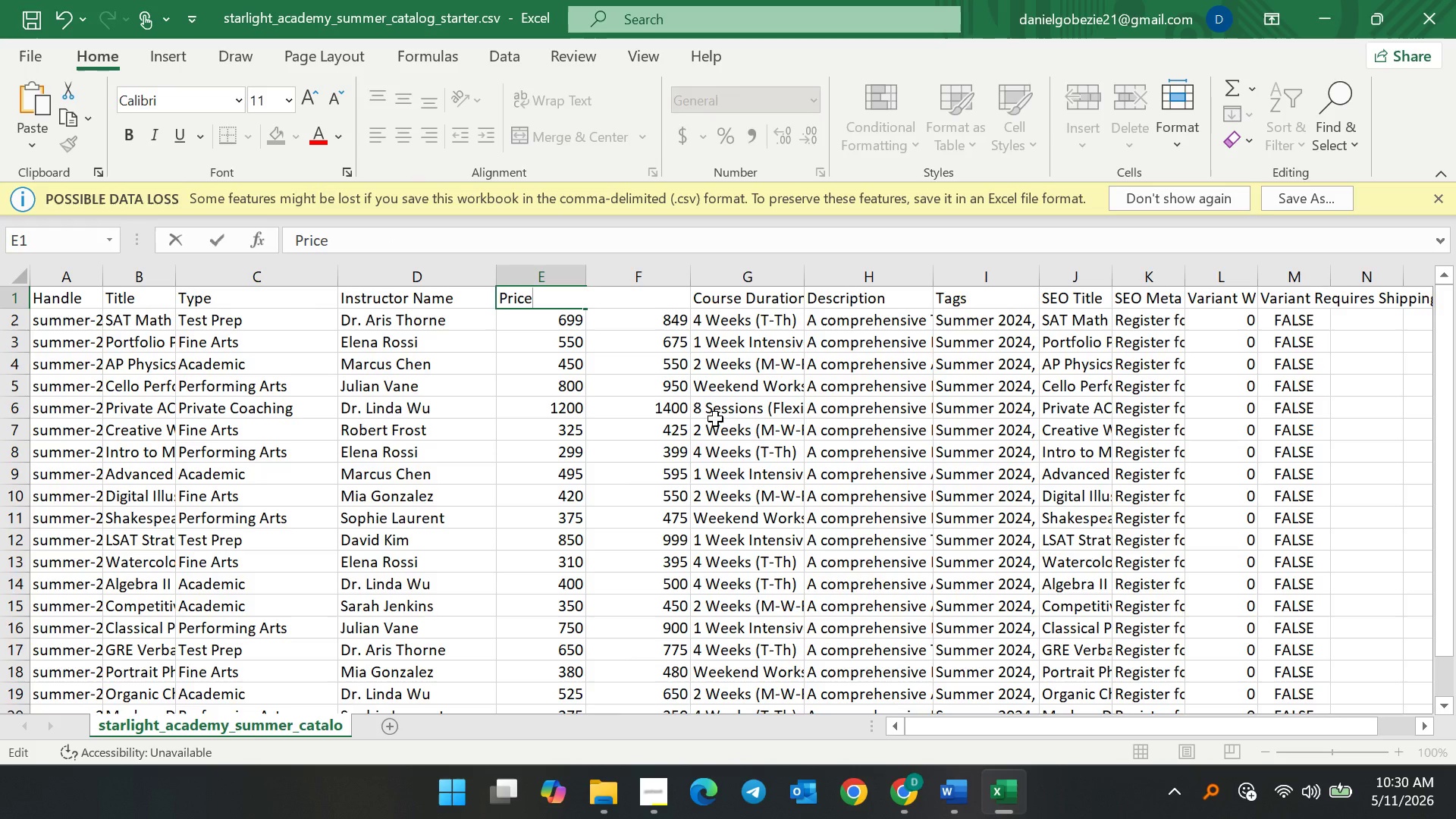 
left_click([652, 347])
 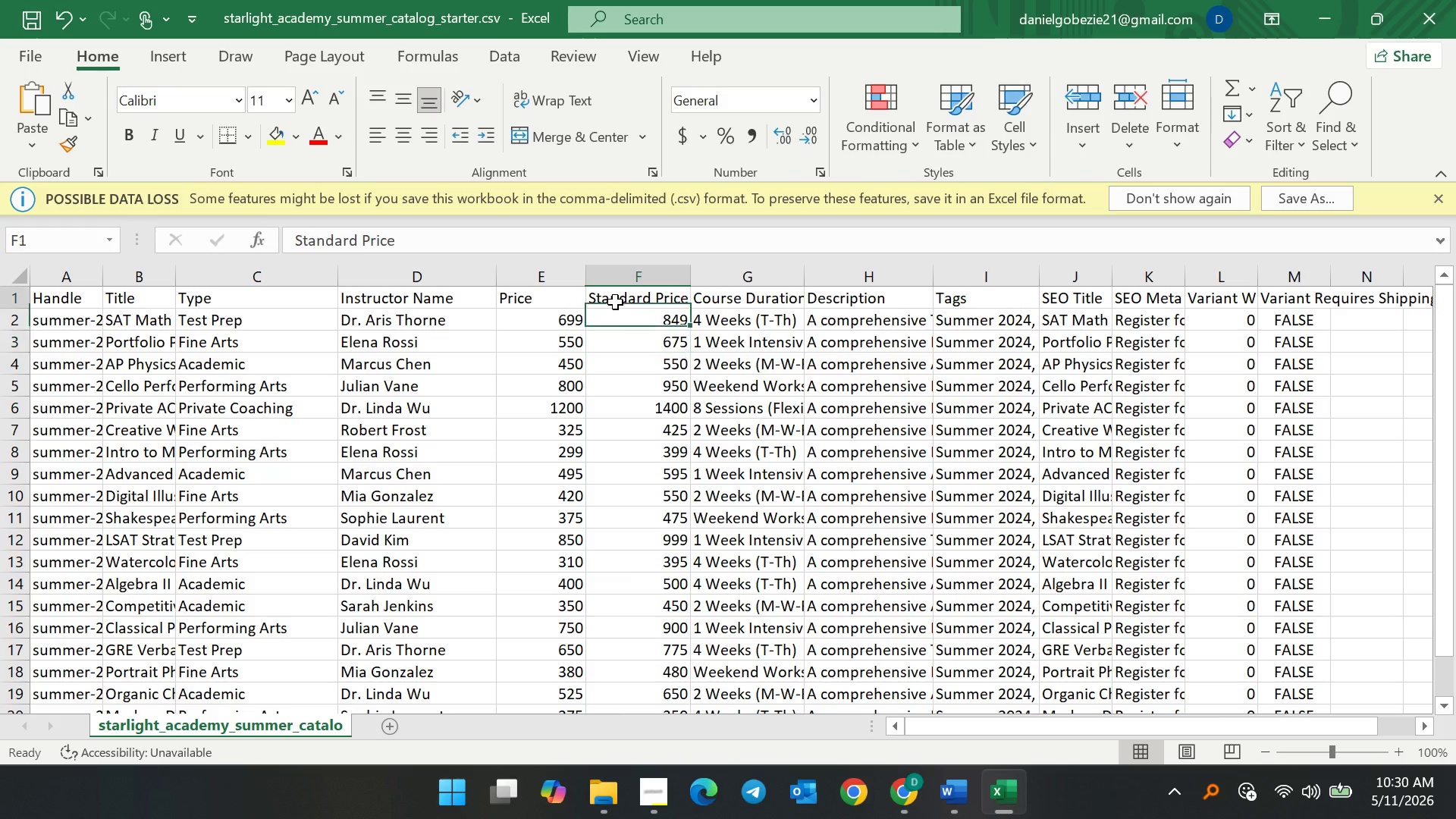 
double_click([615, 302])
 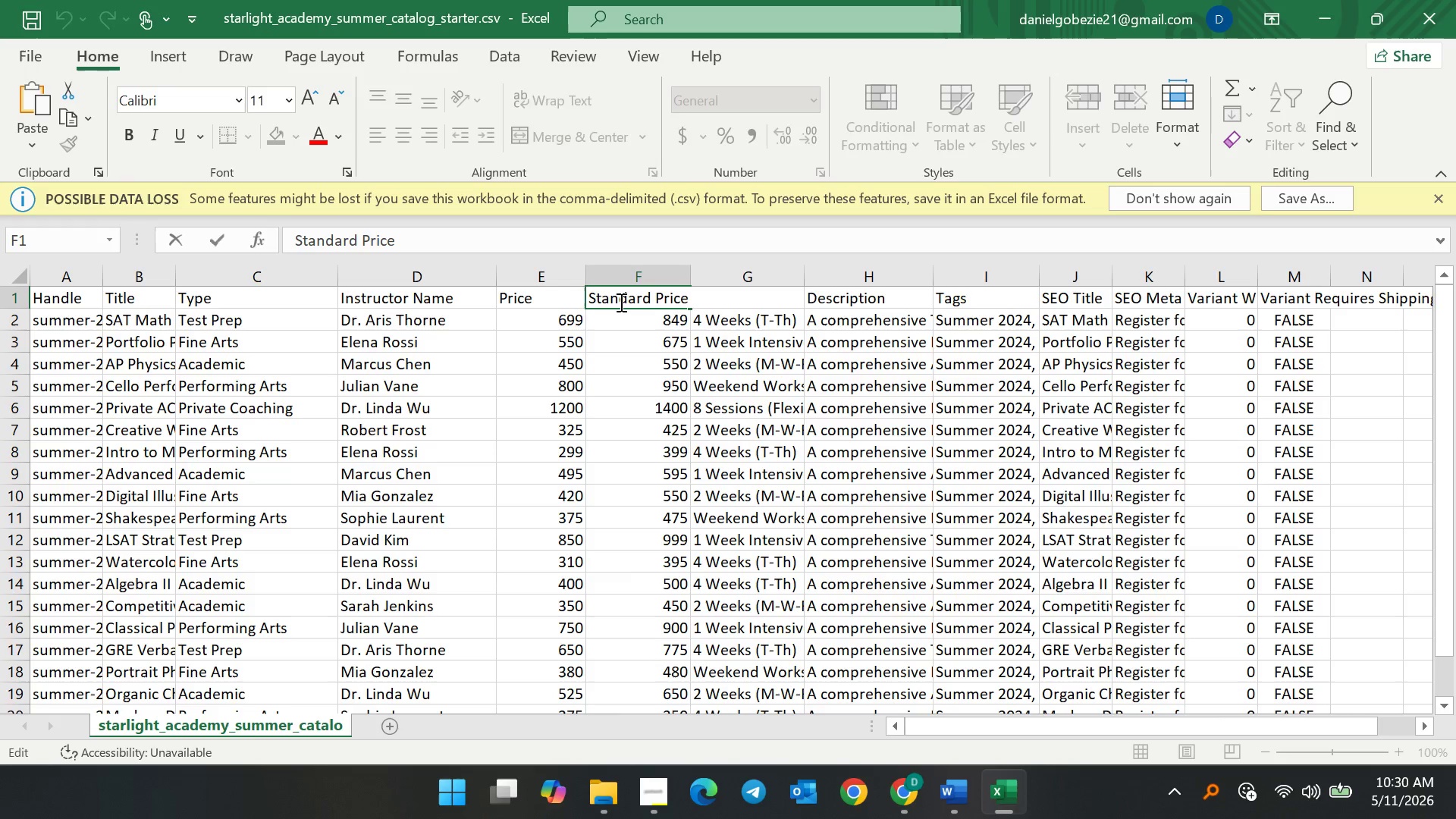 
key(Control+ControlLeft)
 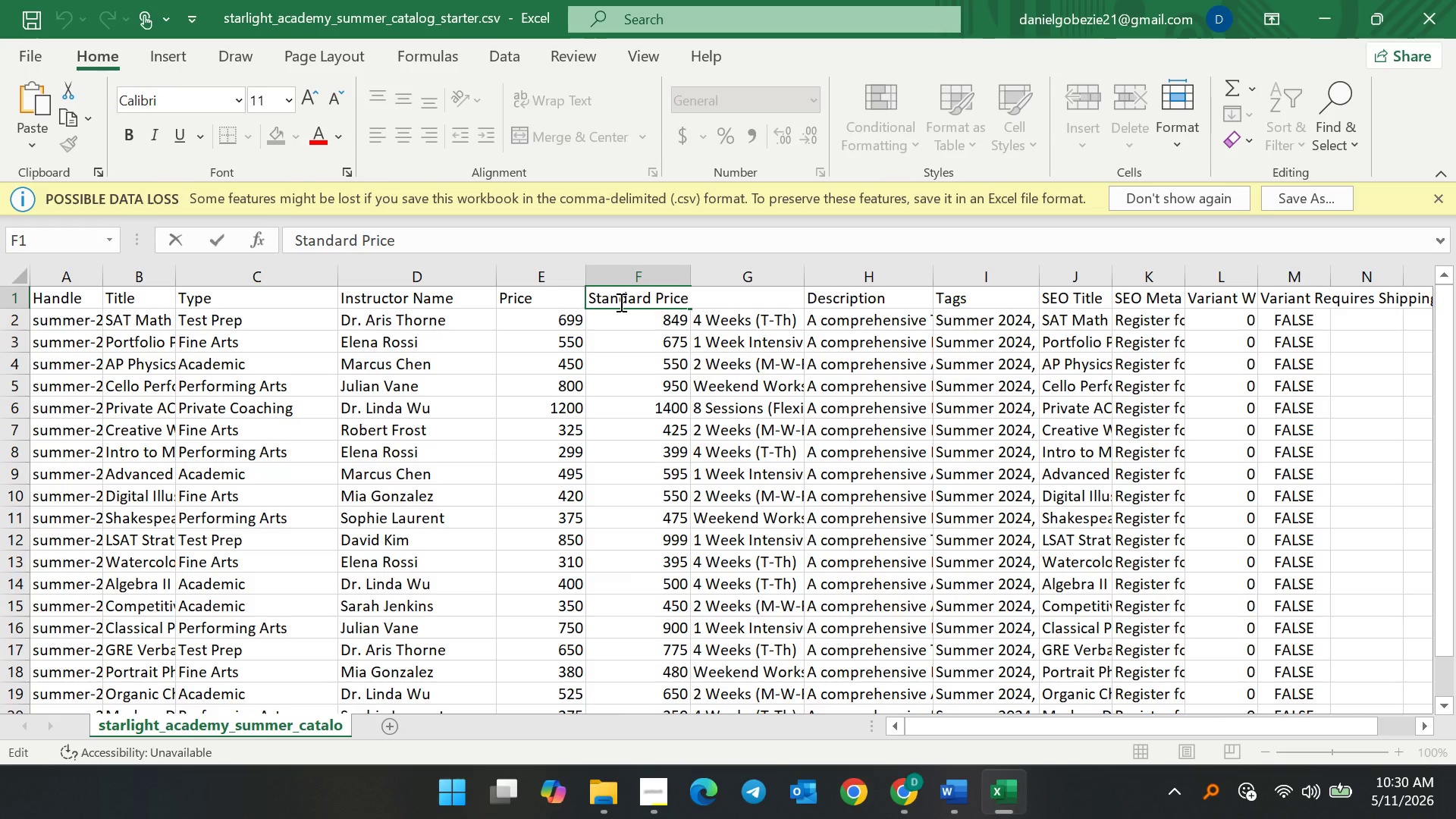 
key(Control+A)
 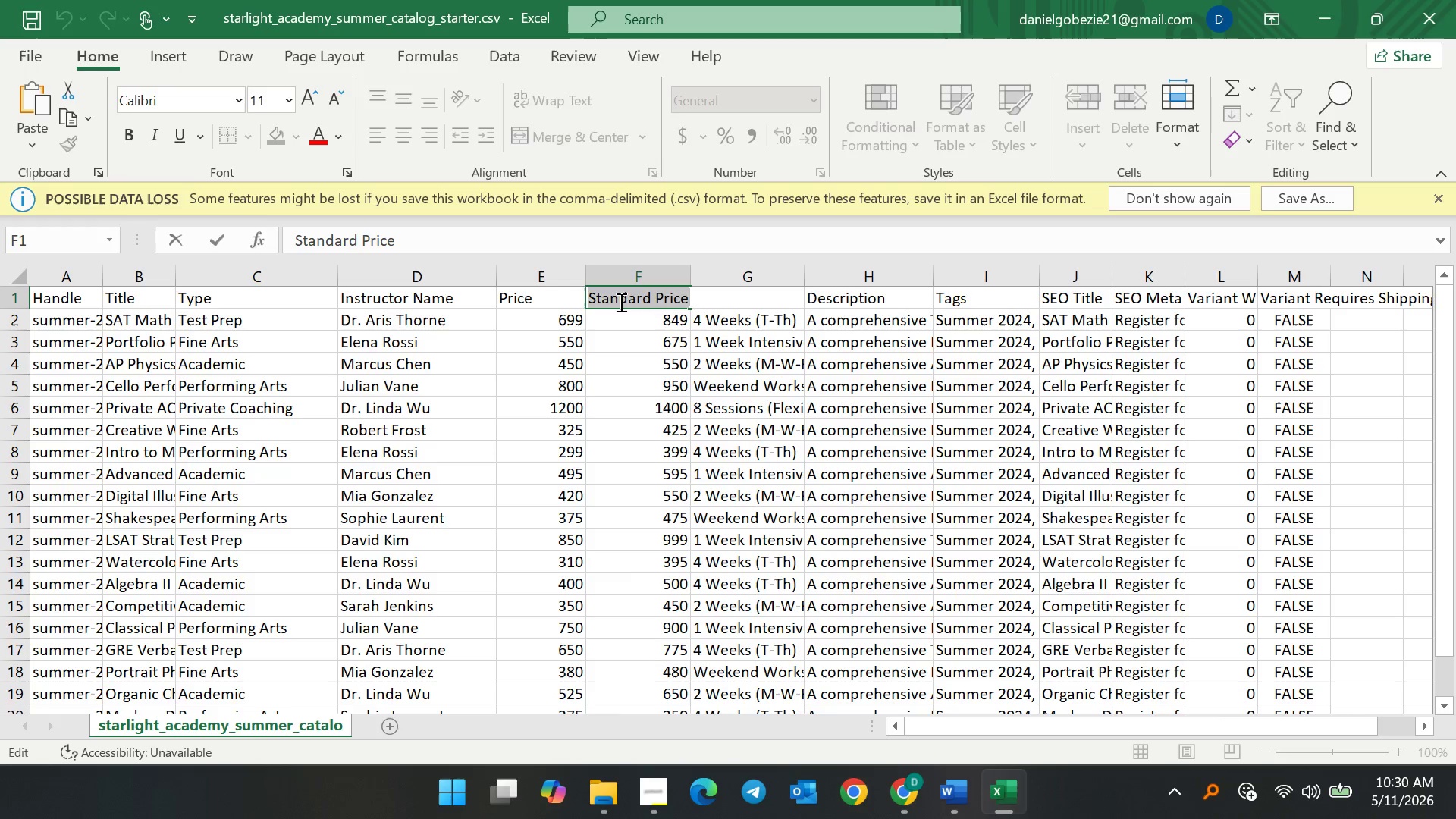 
type(Compare-at Price)
 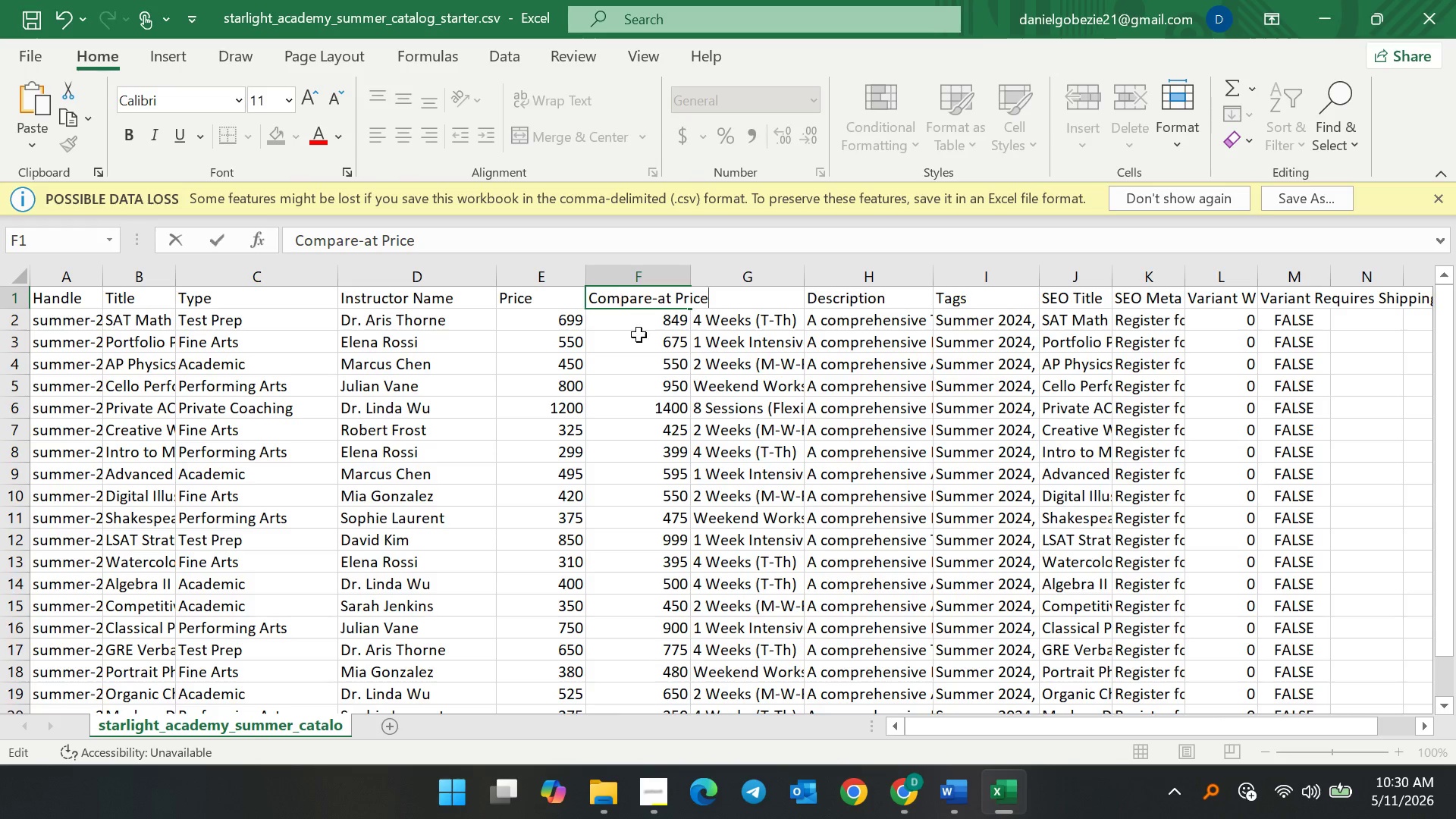 
left_click([648, 337])
 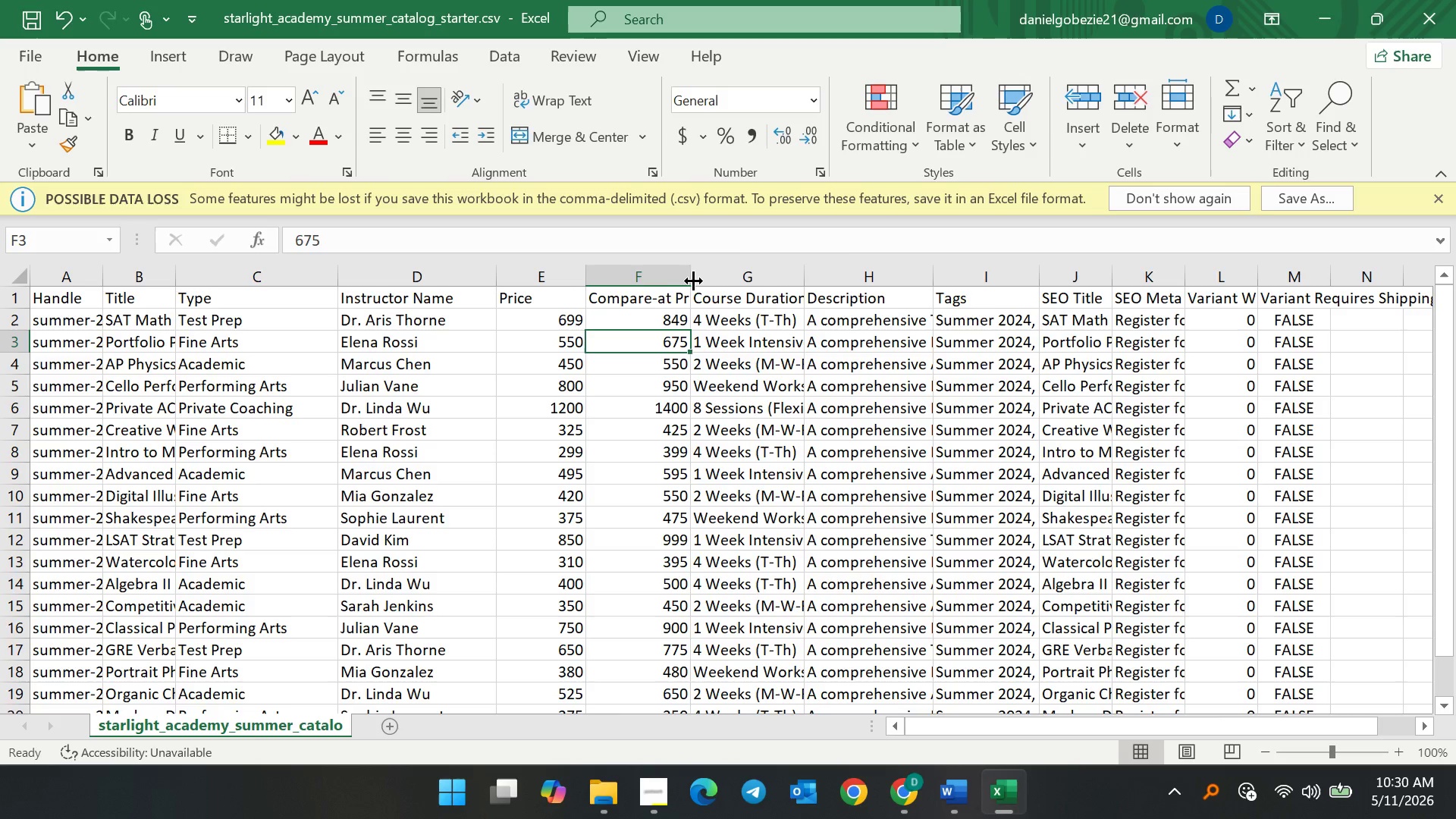 
left_click_drag(start_coordinate=[693, 281], to_coordinate=[720, 279])
 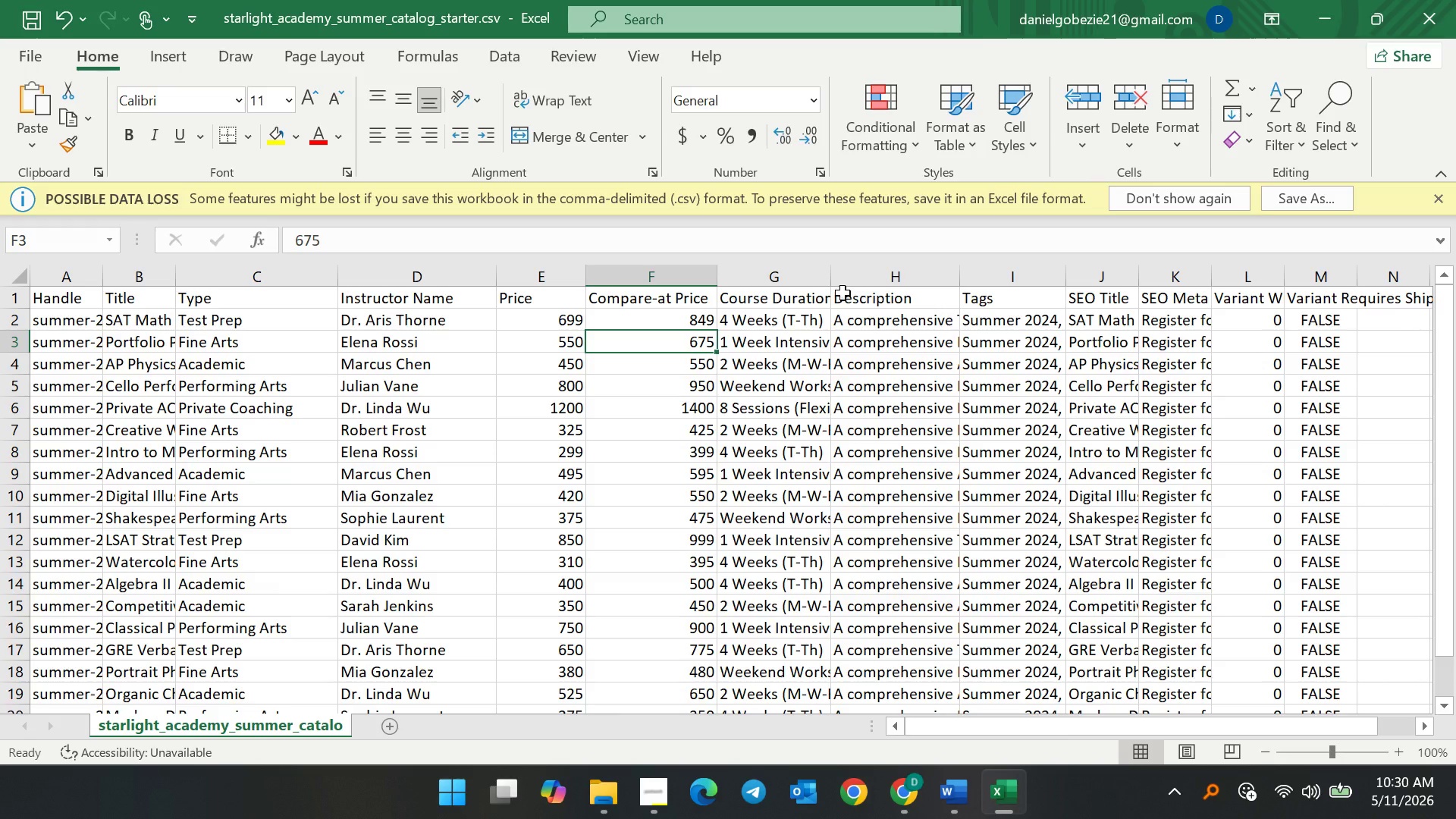 
left_click([787, 291])
 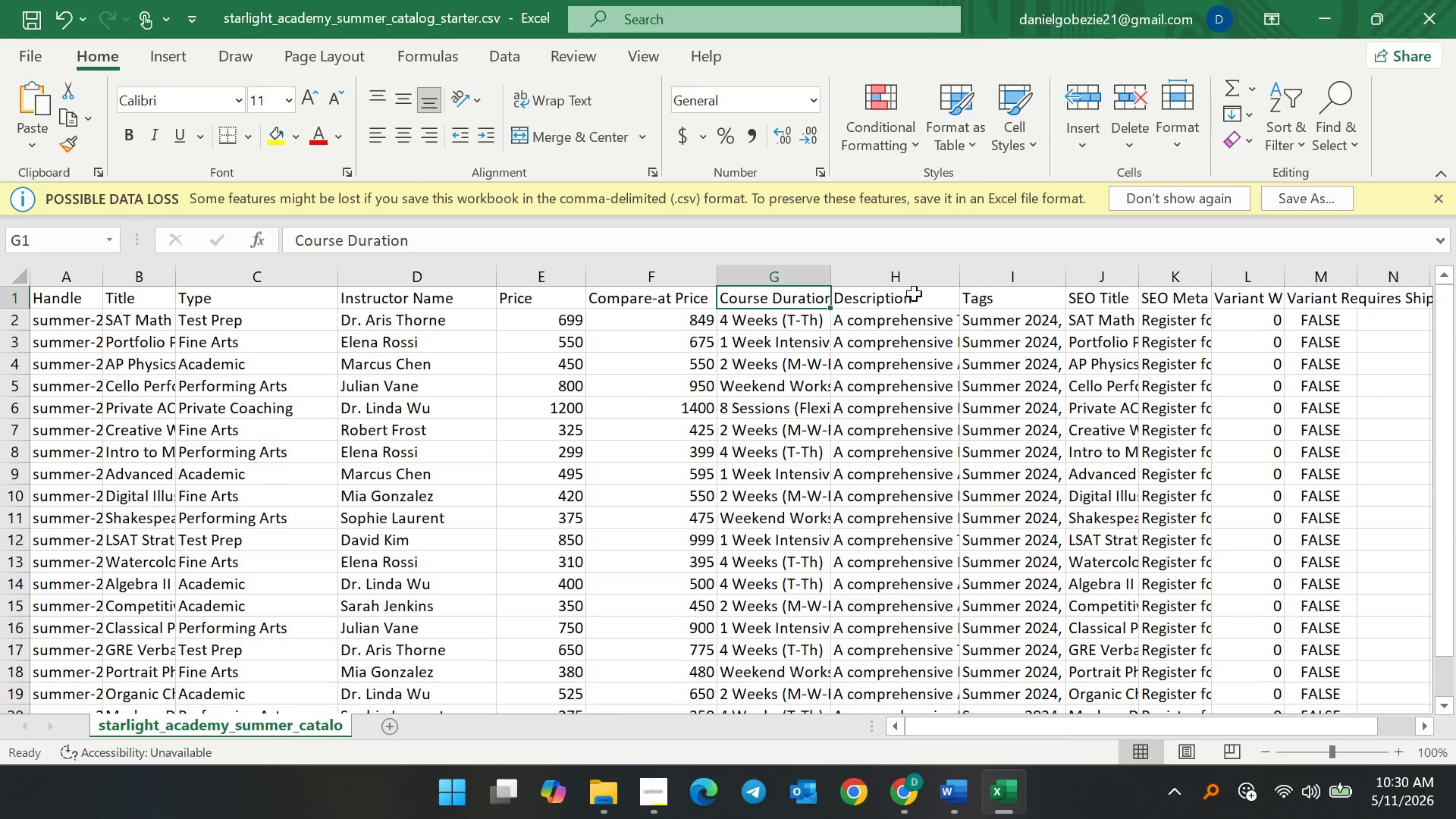 
left_click([908, 292])
 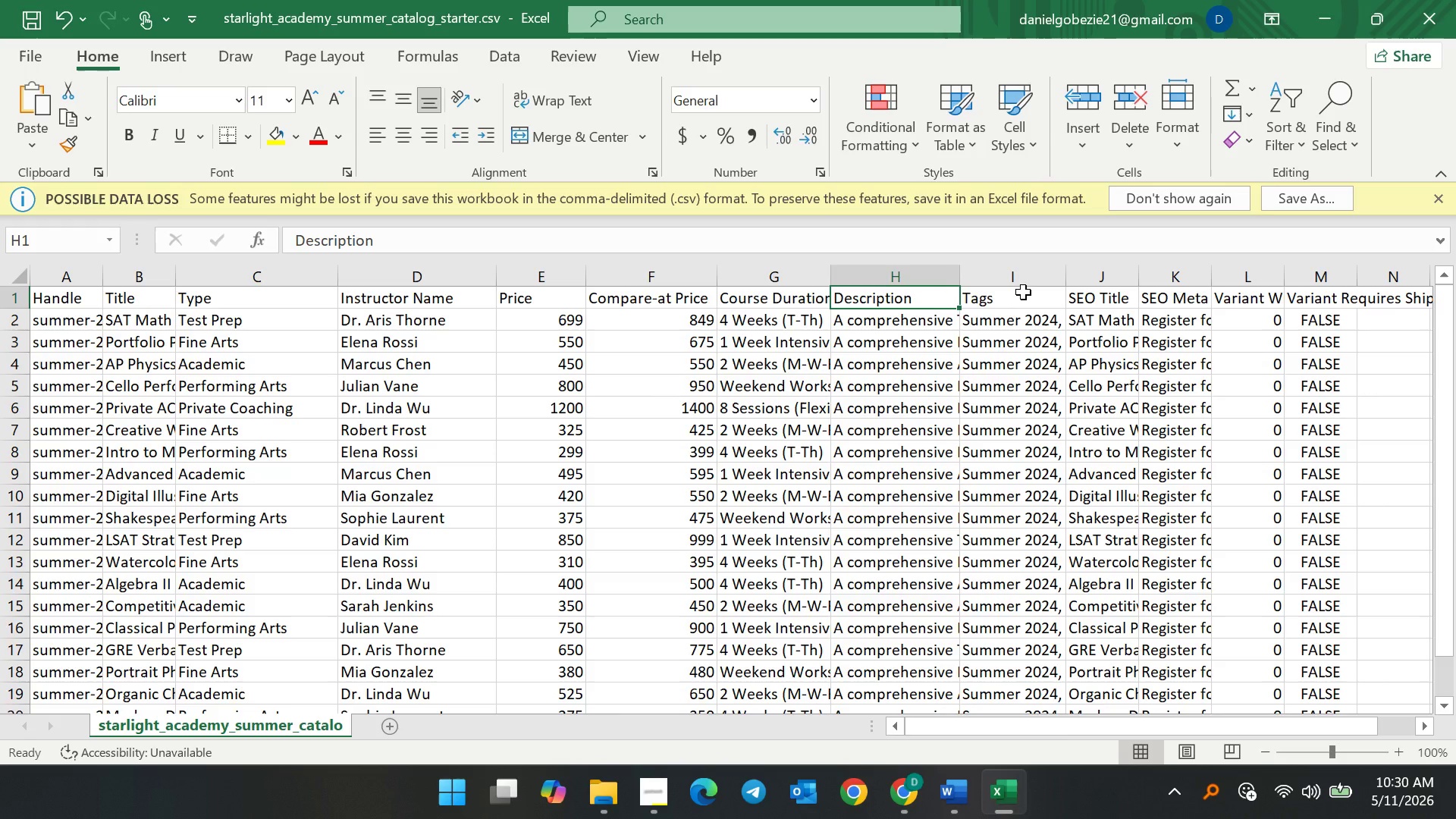 
left_click([1023, 292])
 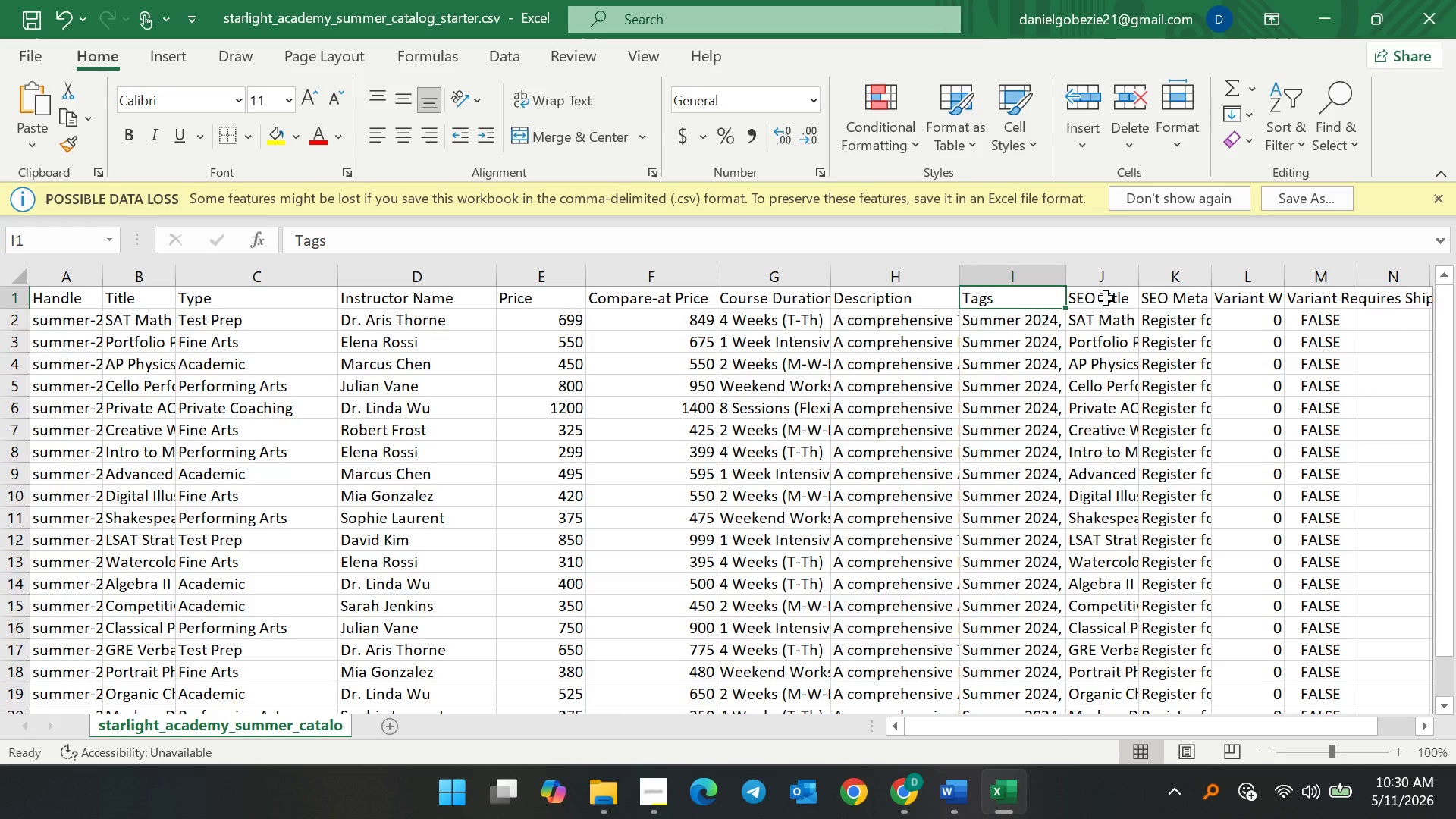 
left_click([1106, 298])
 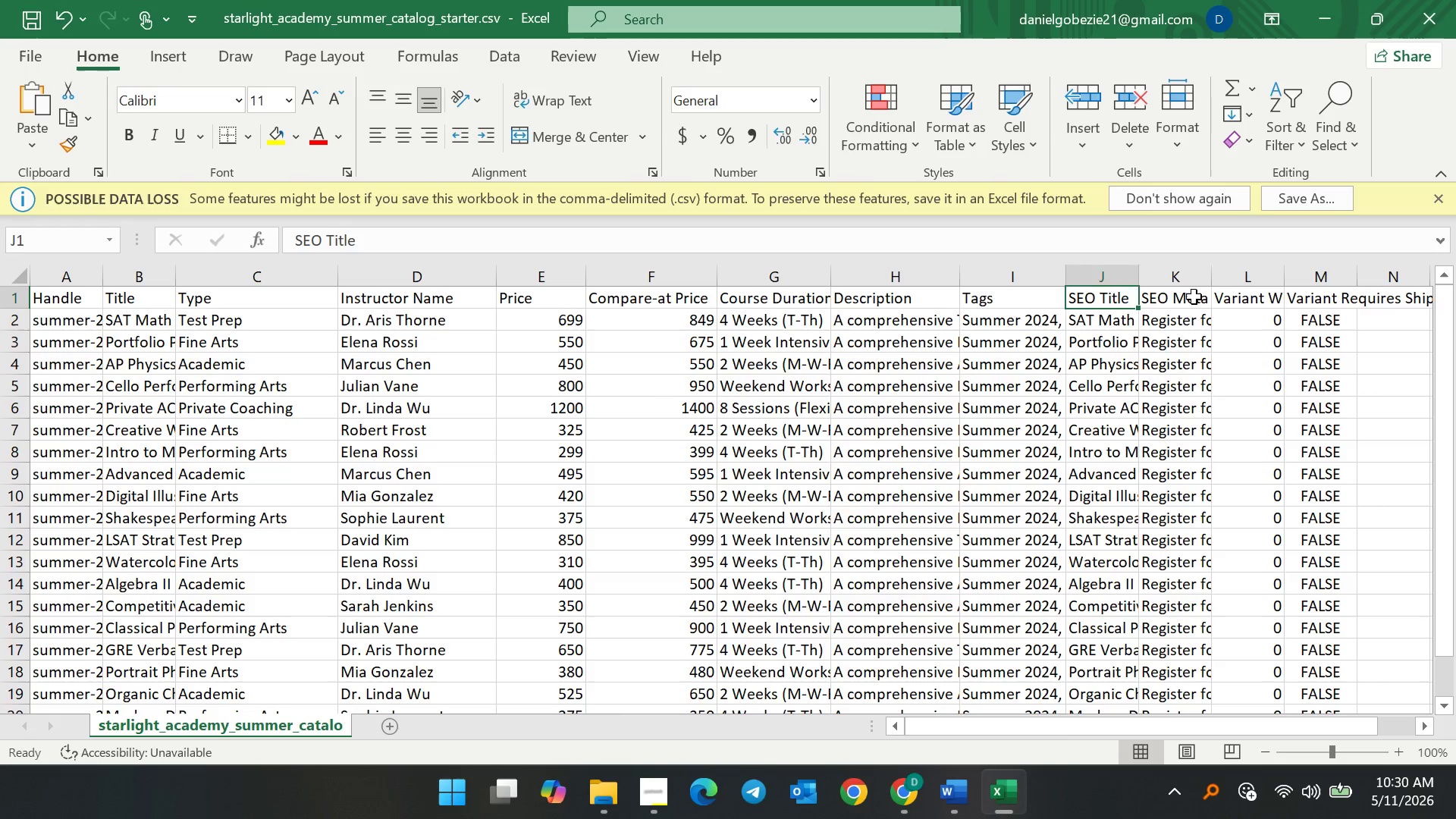 
left_click([1194, 297])
 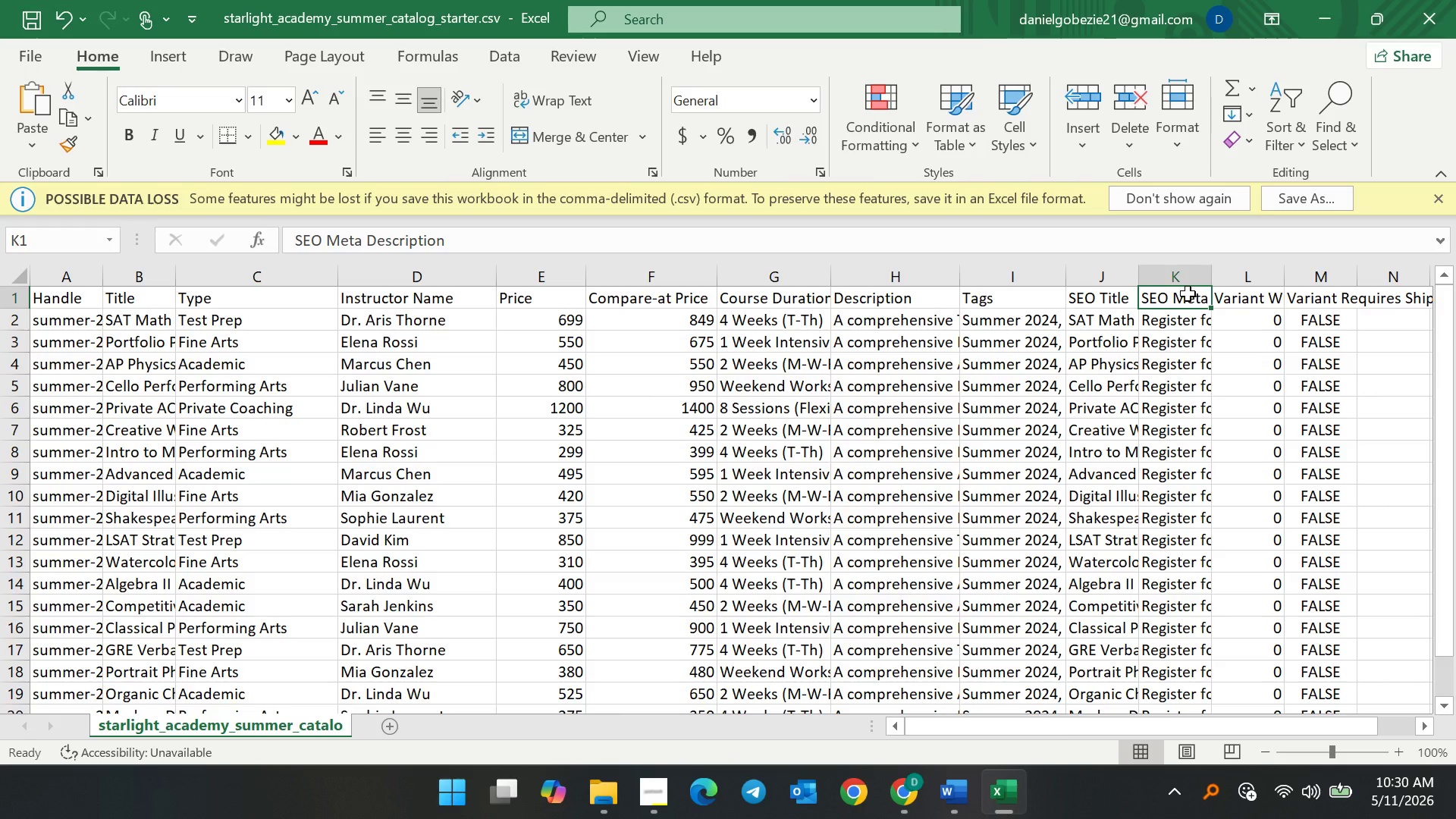 
double_click([1188, 293])
 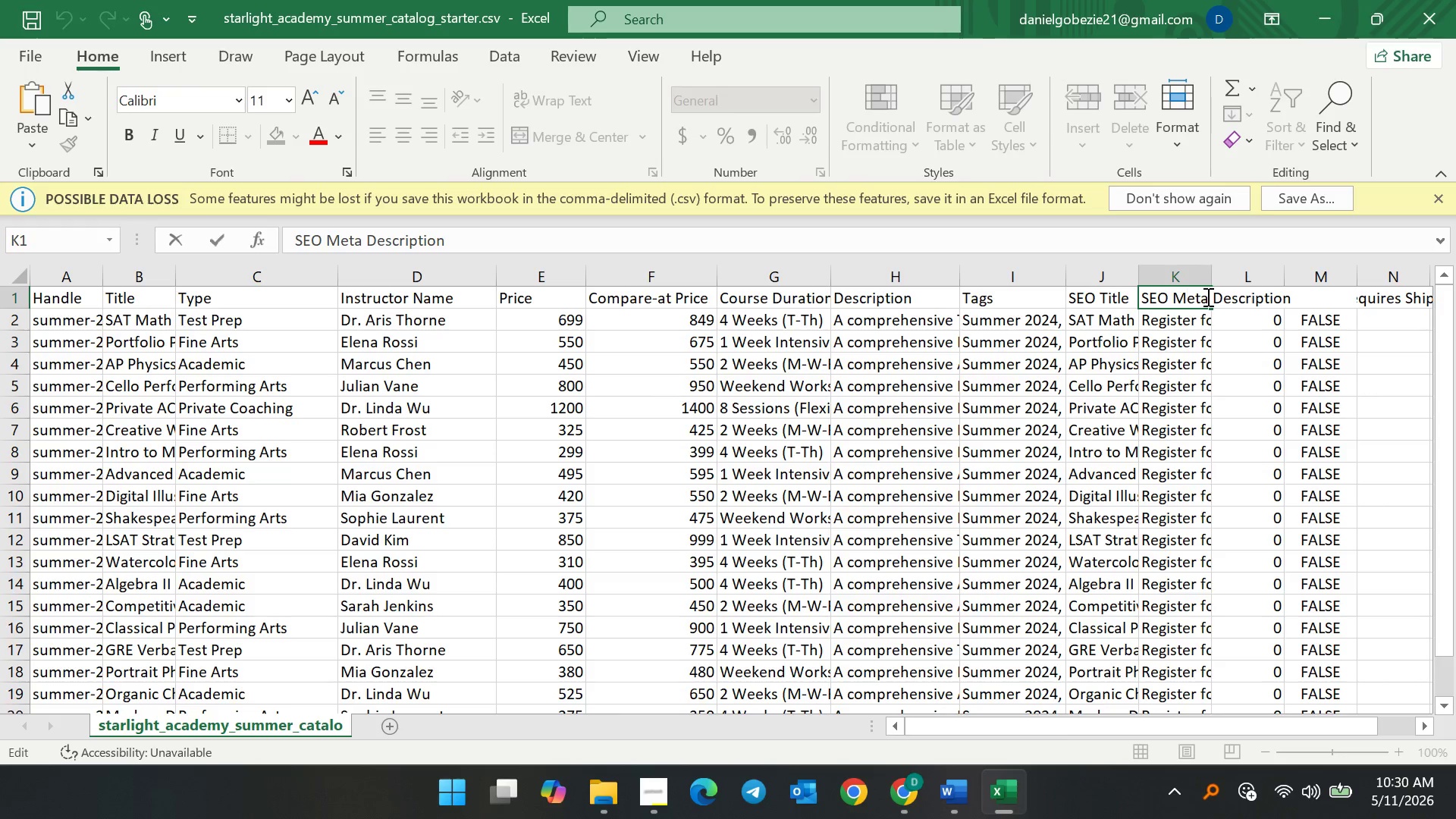 
left_click_drag(start_coordinate=[1207, 297], to_coordinate=[1165, 308])
 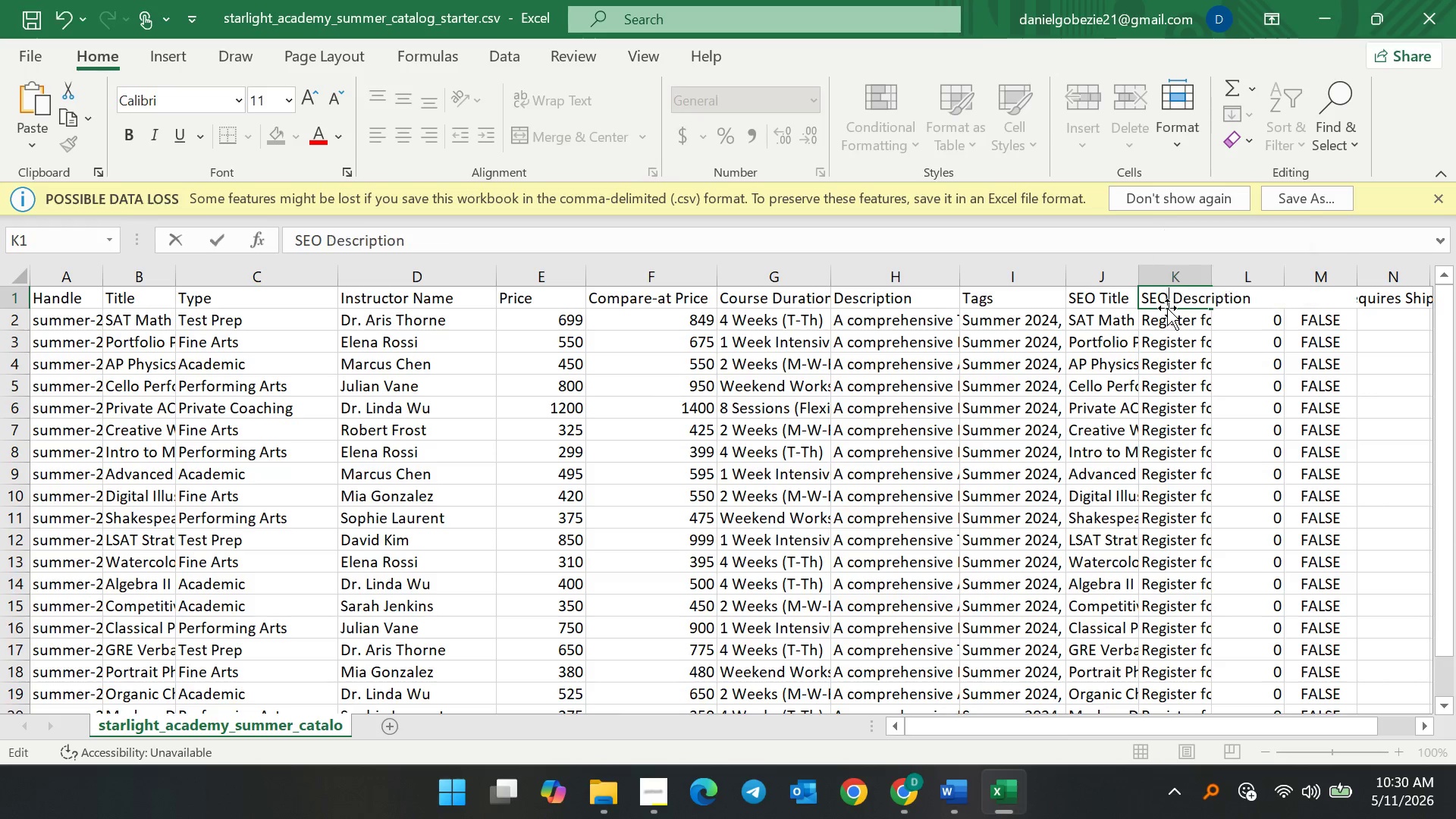 
key(Backspace)
 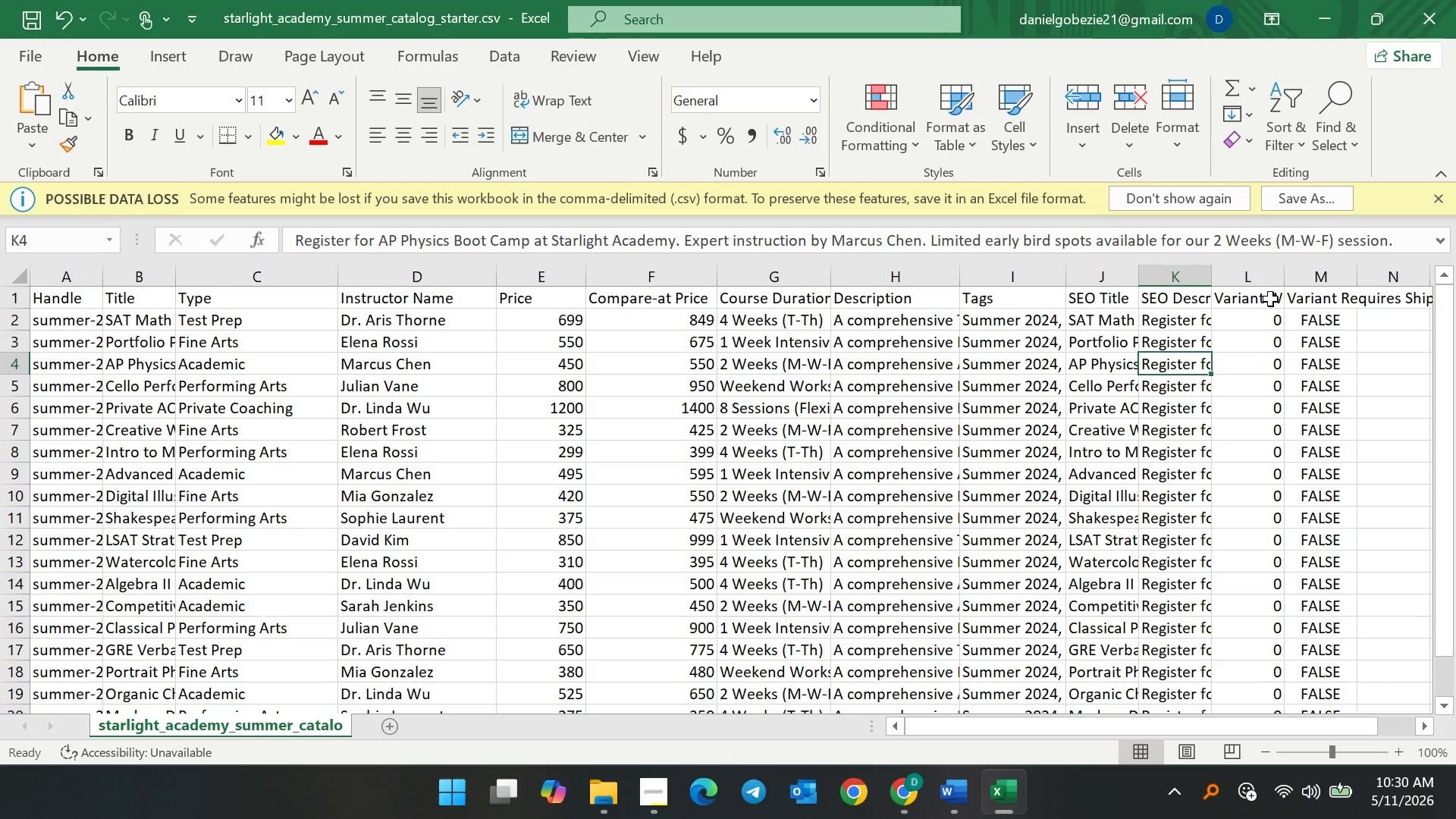 
double_click([1249, 294])
 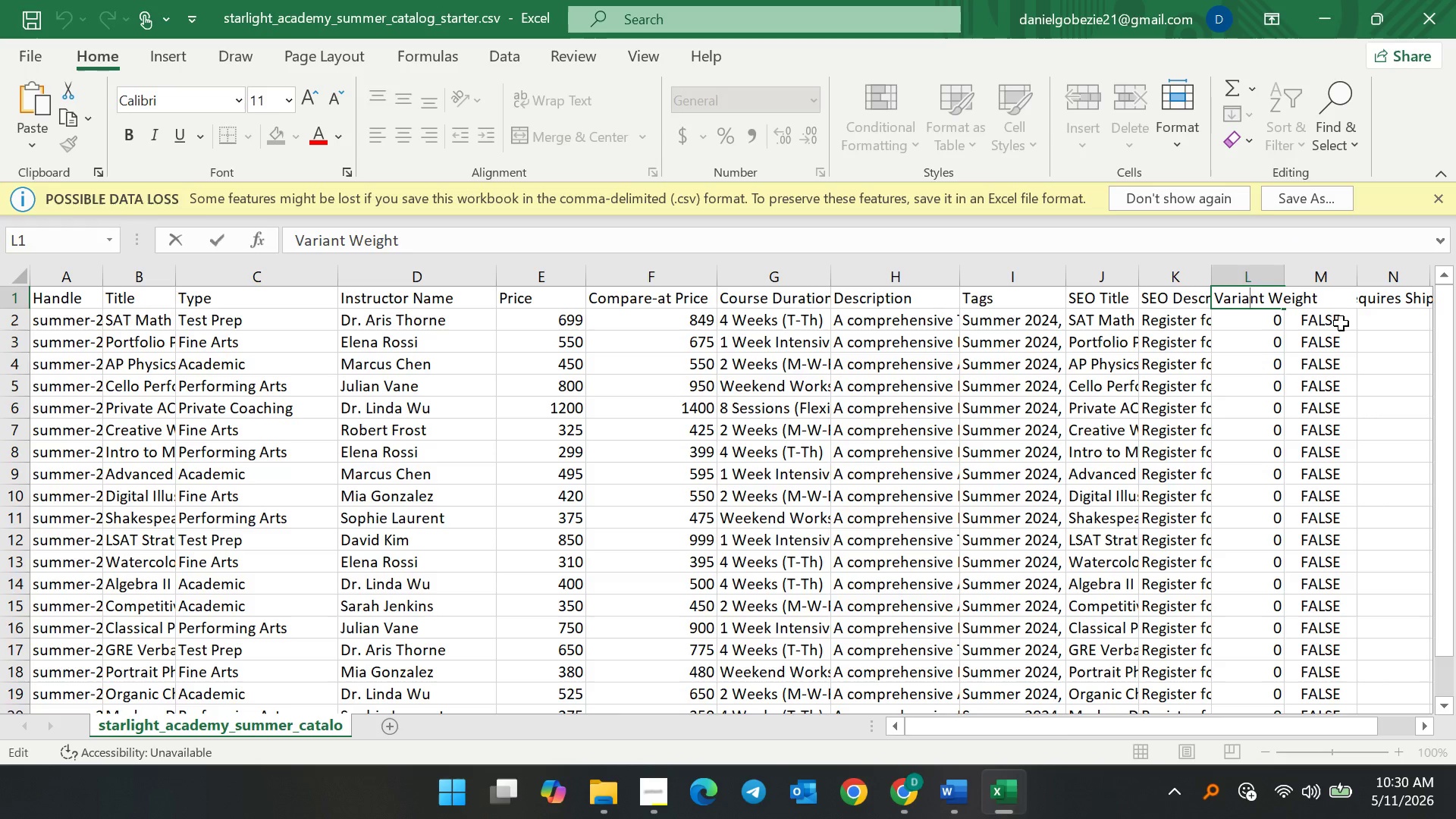 
left_click([1341, 325])
 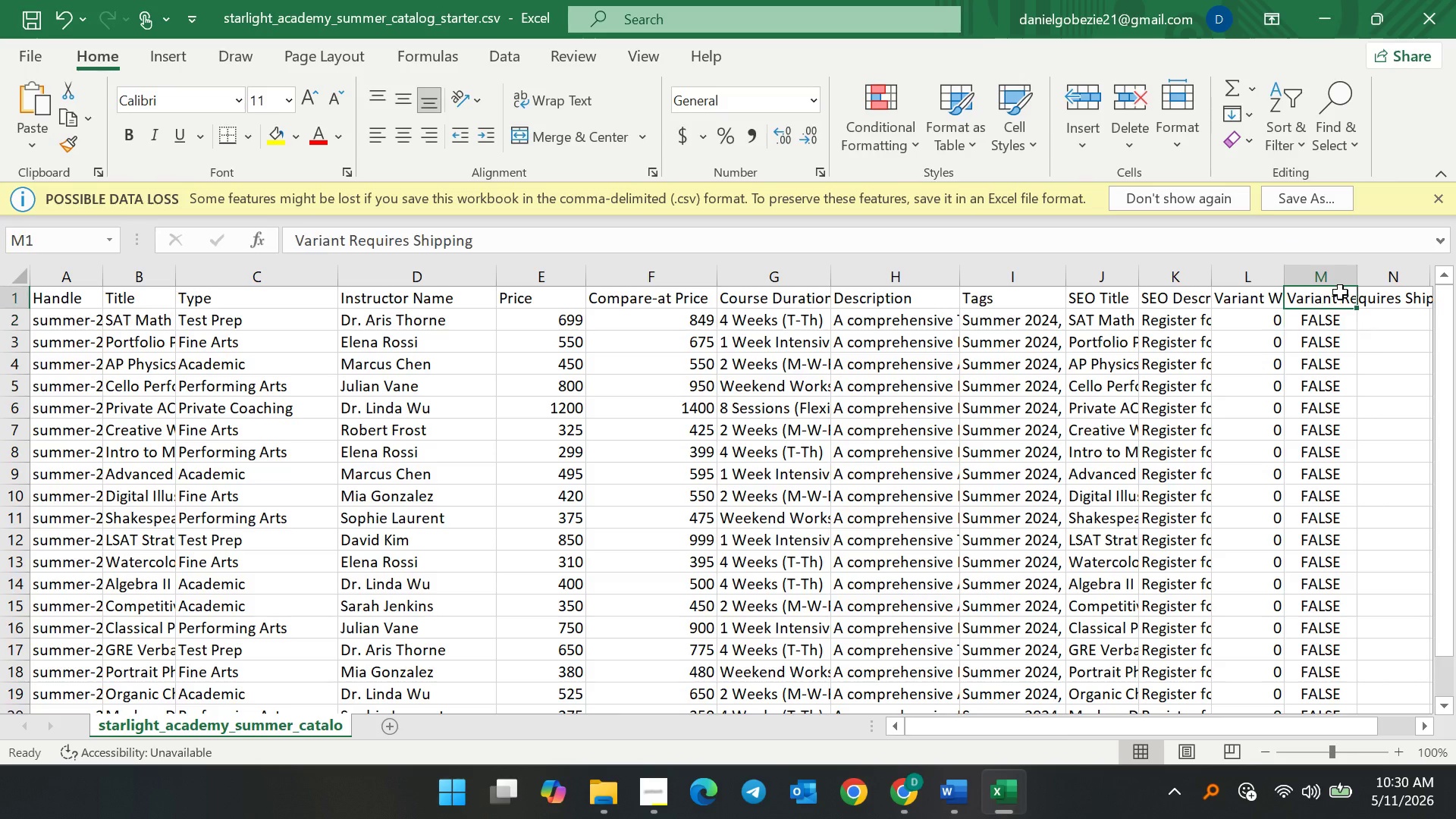 
double_click([1340, 292])
 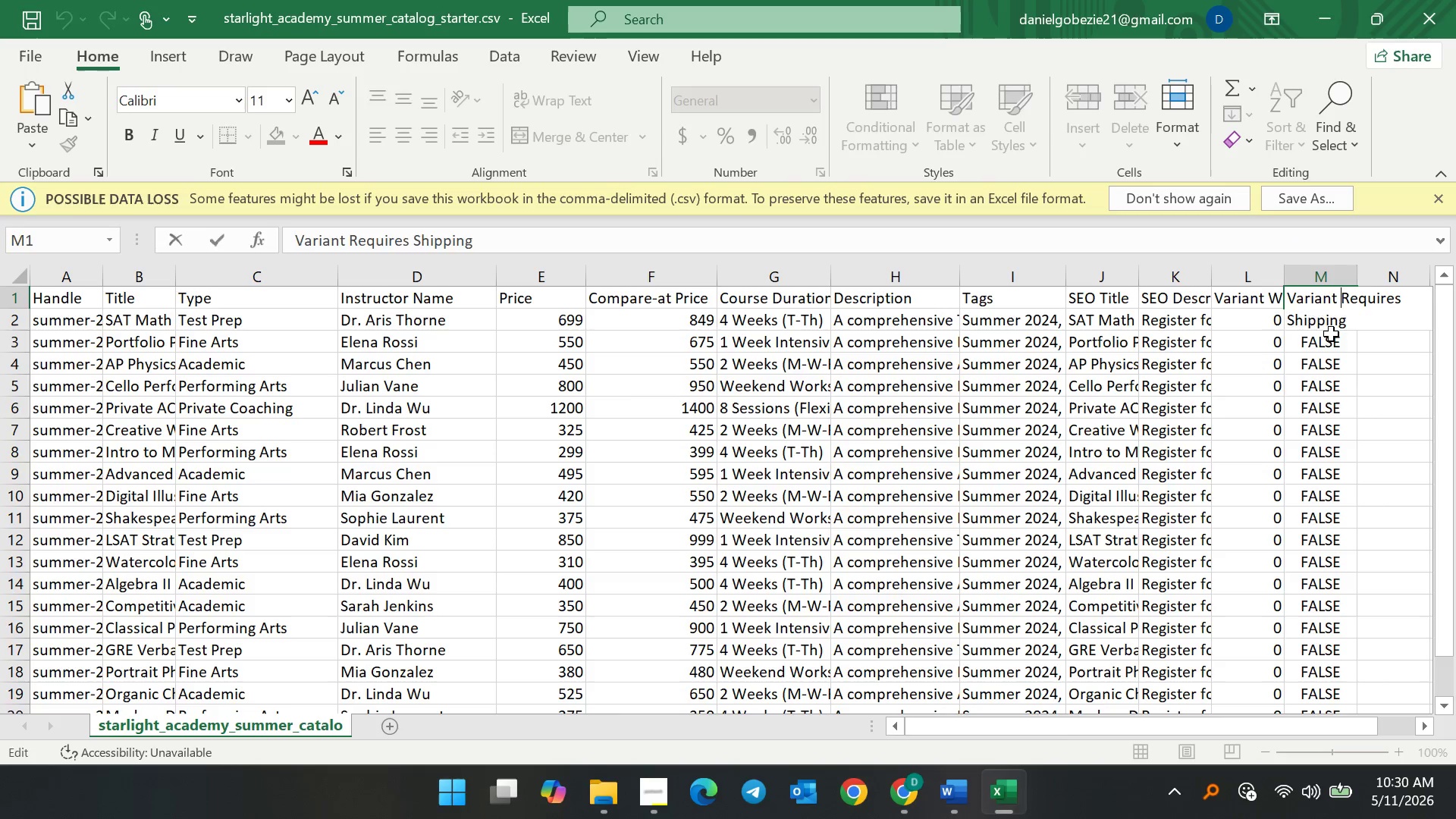 
triple_click([1331, 334])
 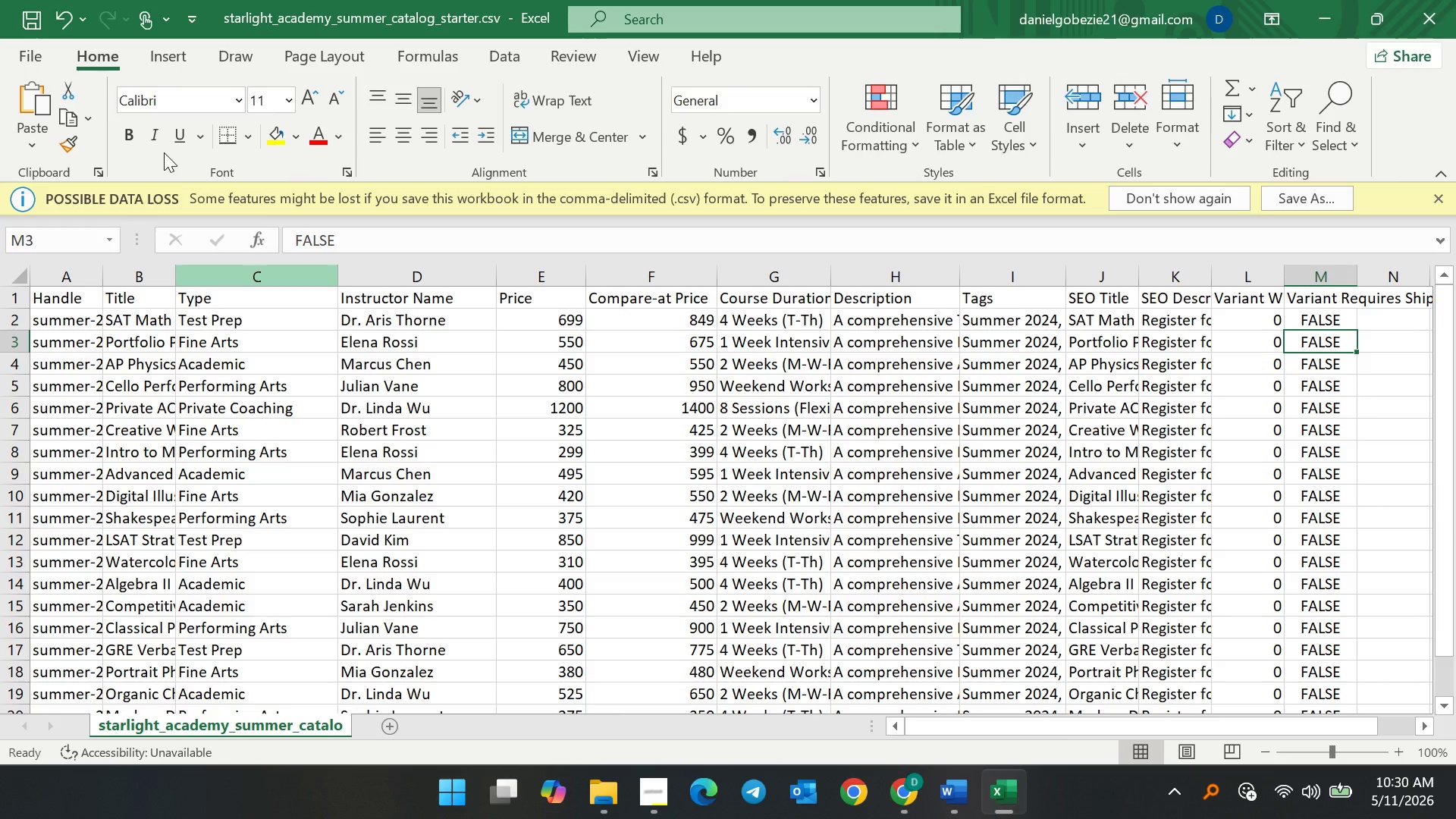 
left_click([30, 50])
 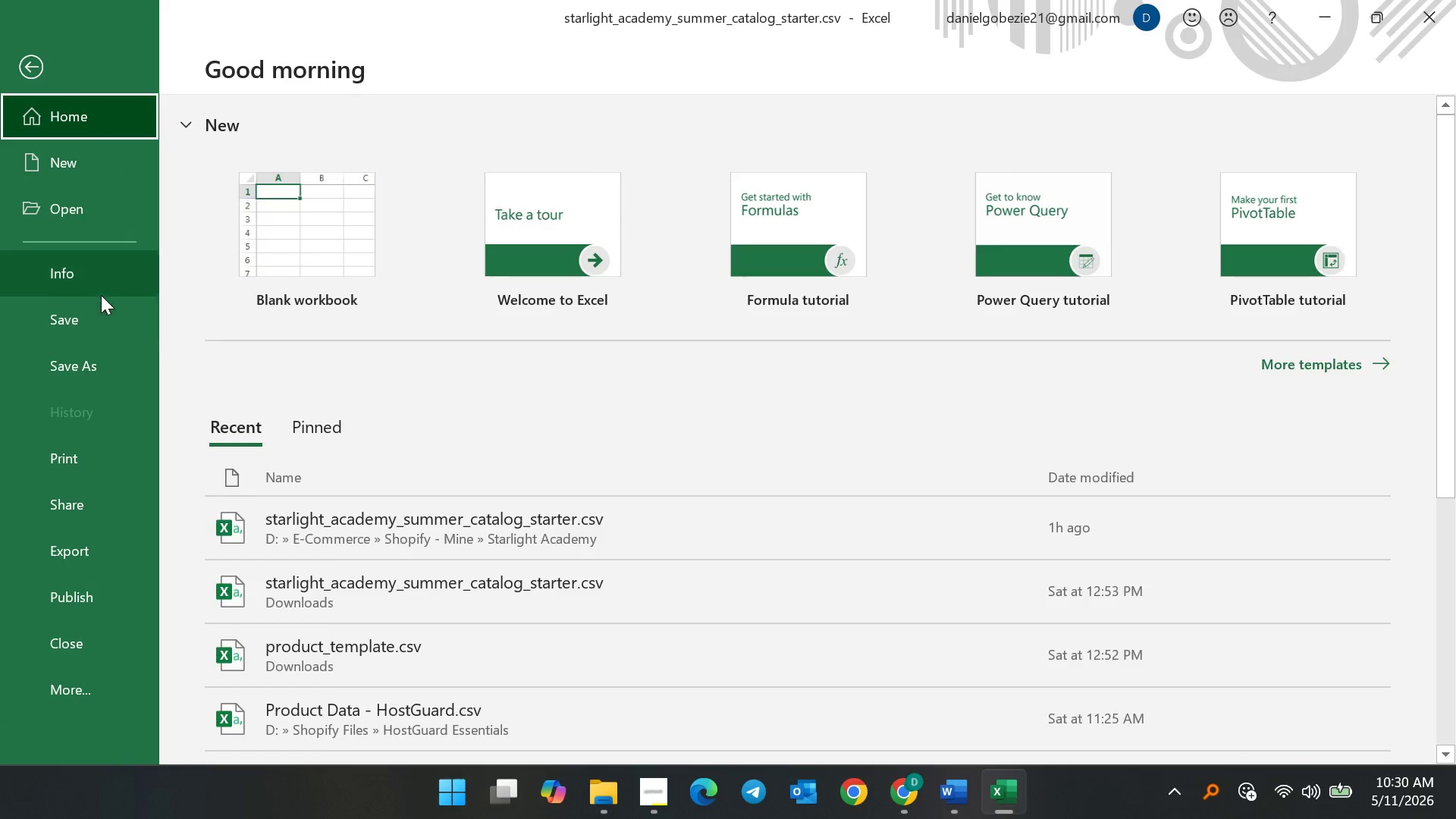 
left_click([96, 323])
 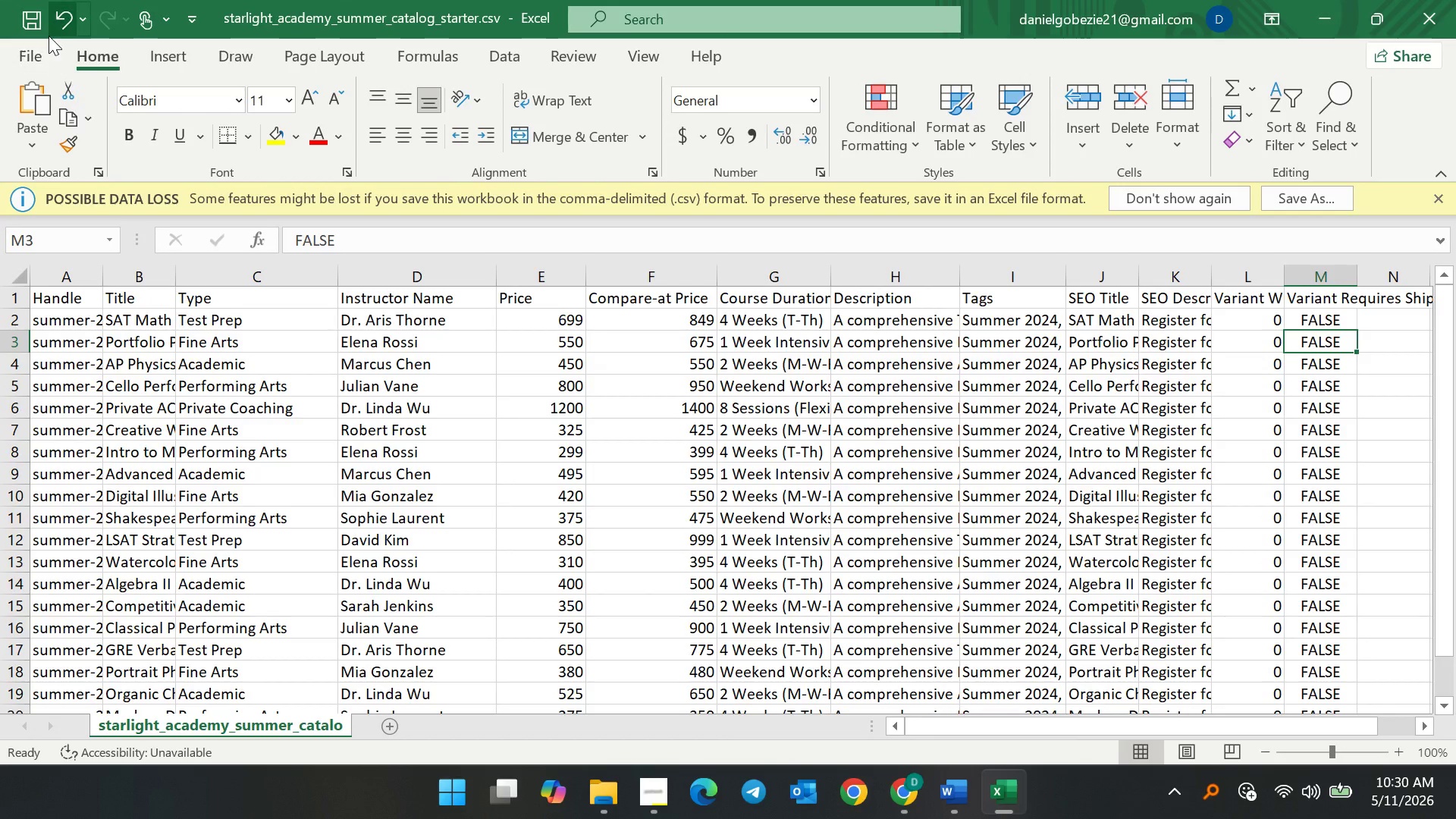 
left_click([26, 19])
 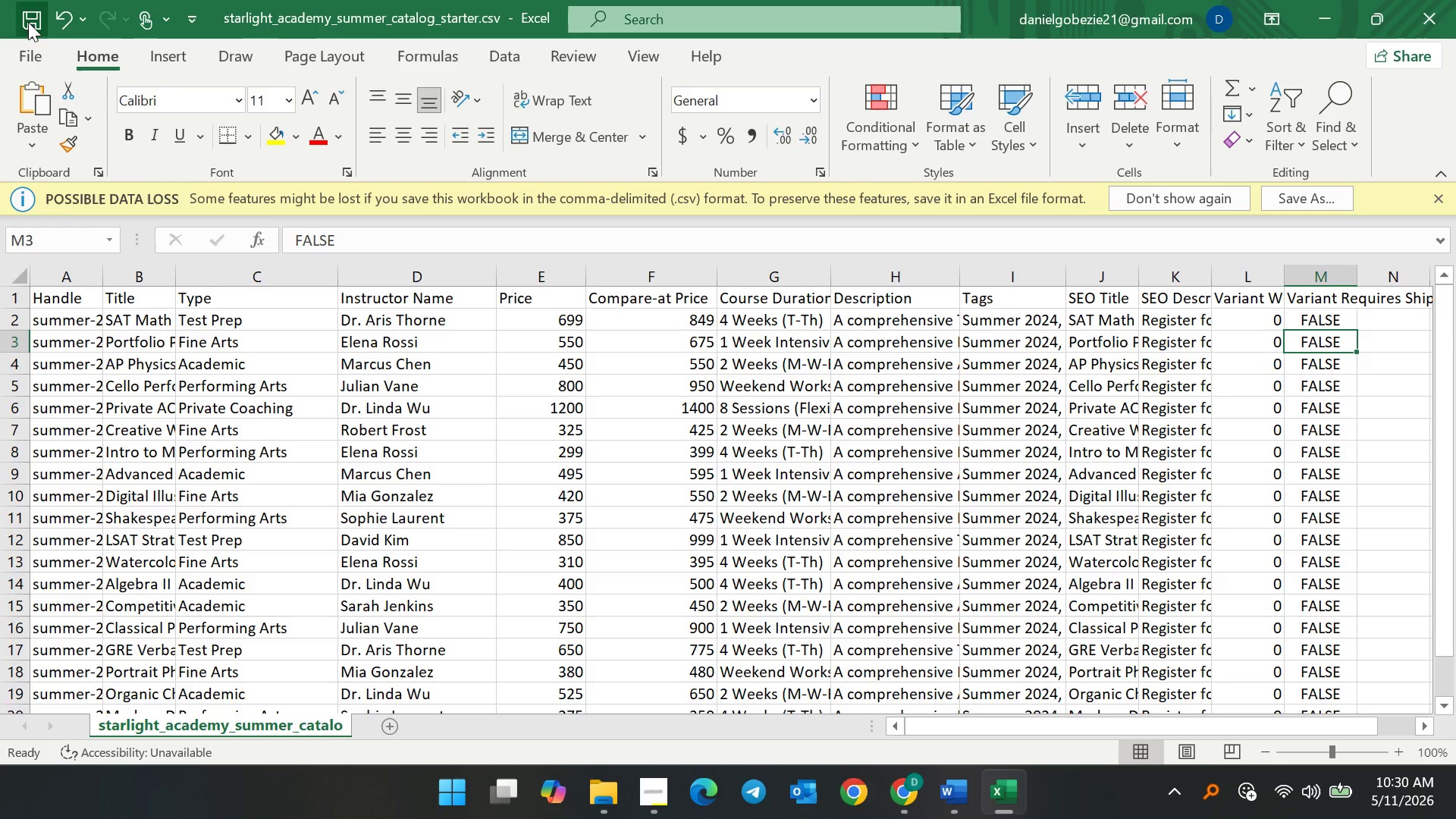 
left_click([27, 21])
 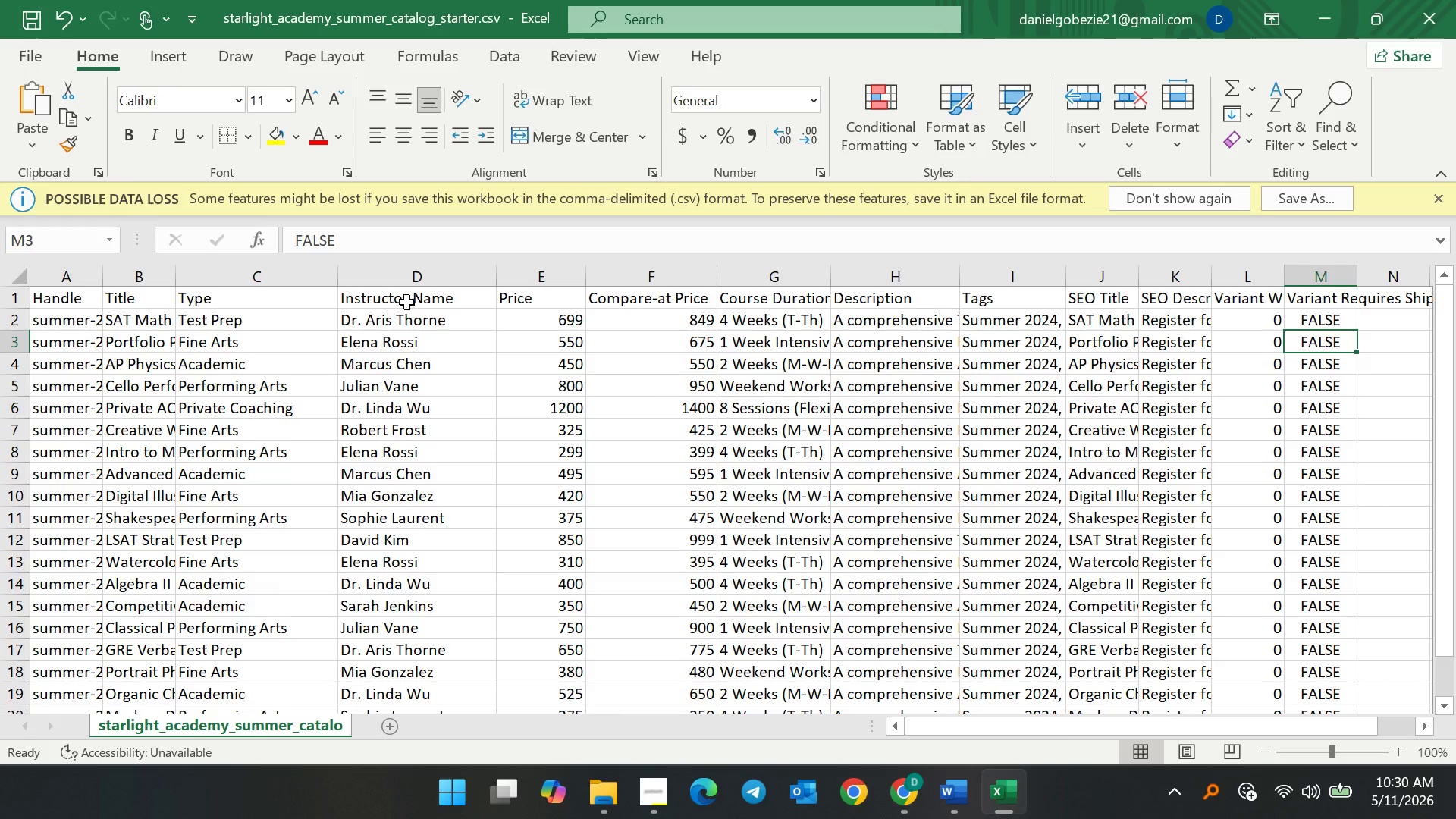 
left_click([406, 300])
 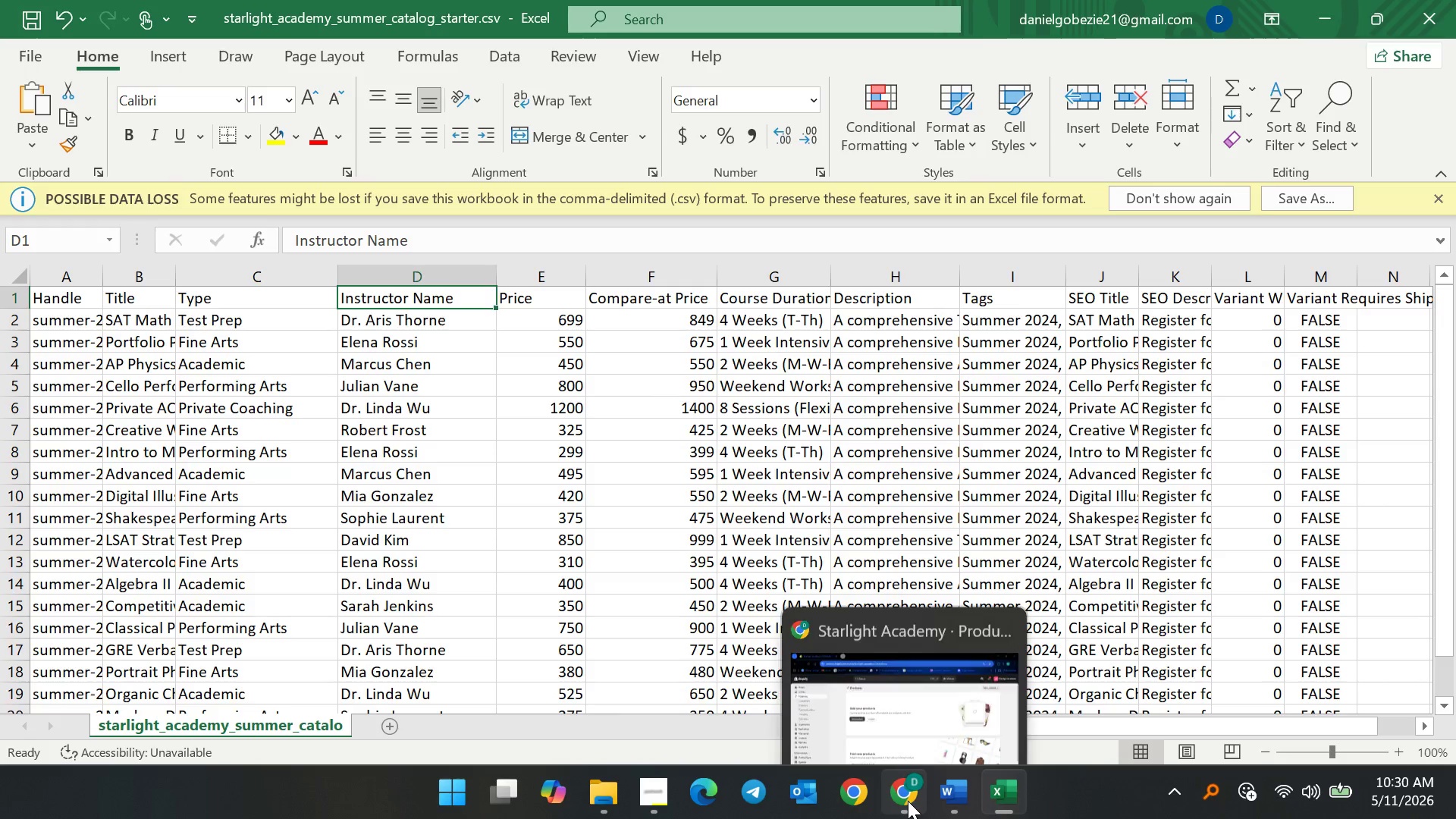 
left_click([908, 801])
 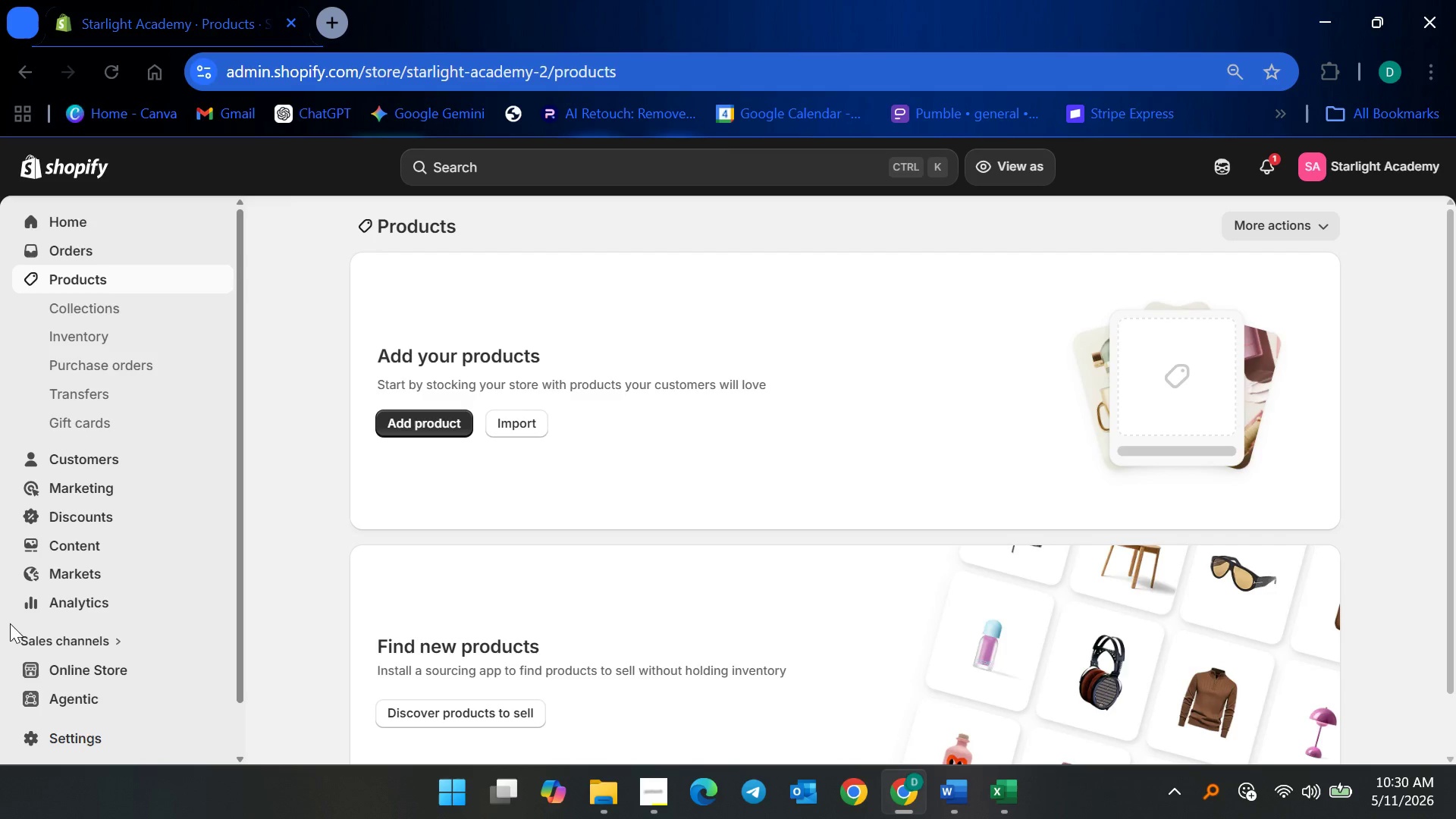 
scroll: coordinate [158, 683], scroll_direction: down, amount: 4.0
 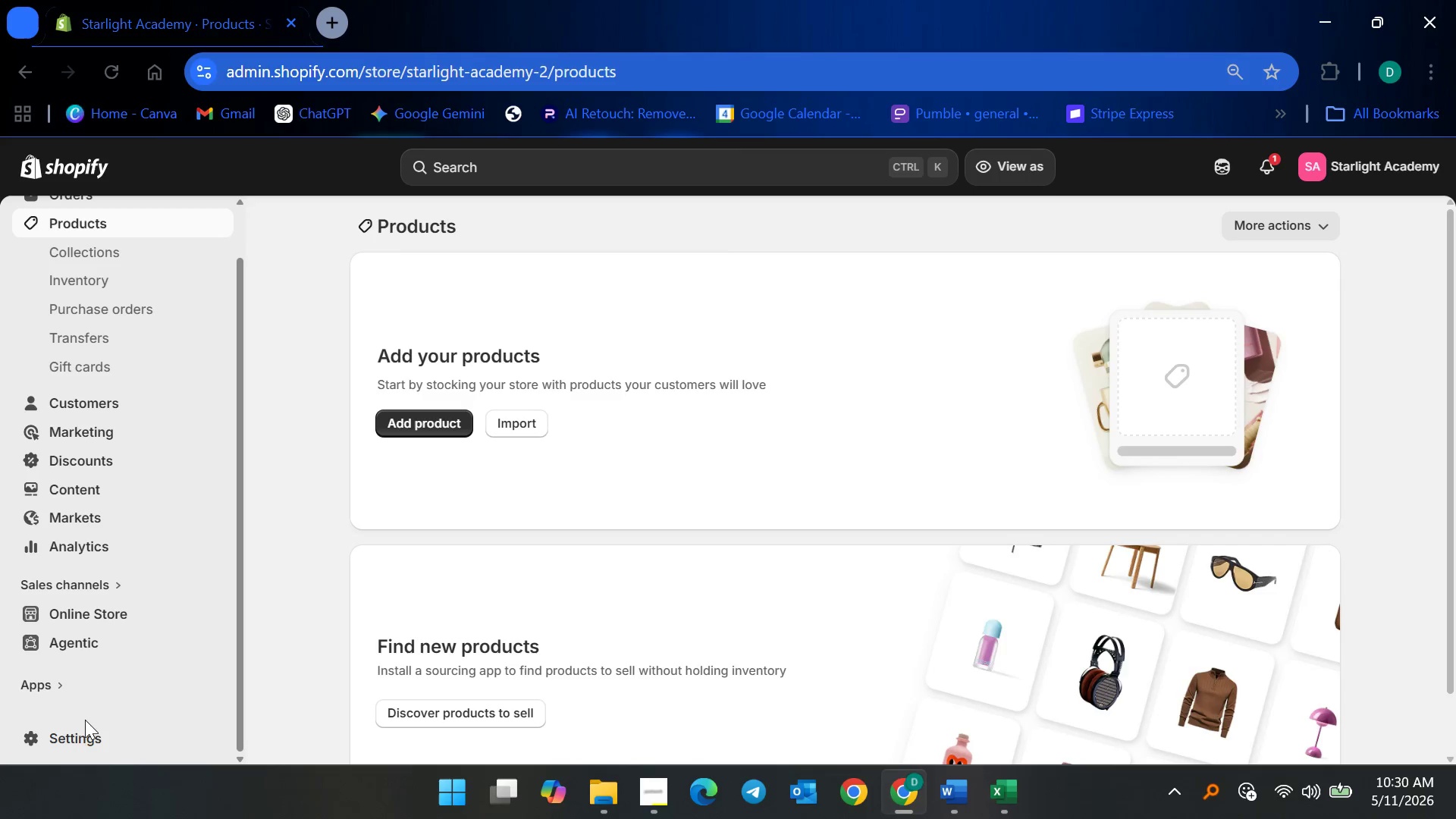 
double_click([83, 729])
 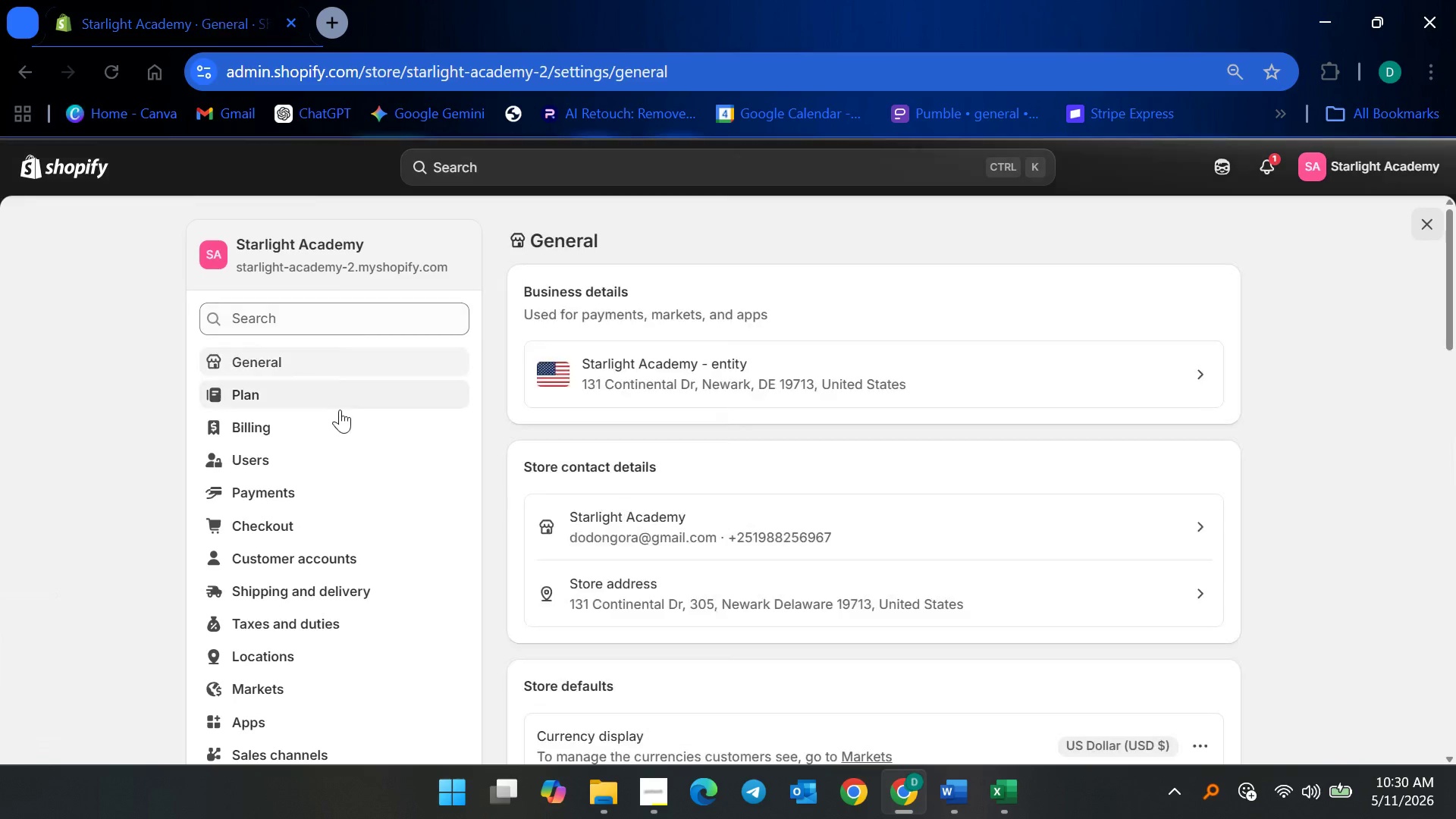 
scroll: coordinate [359, 522], scroll_direction: down, amount: 4.0
 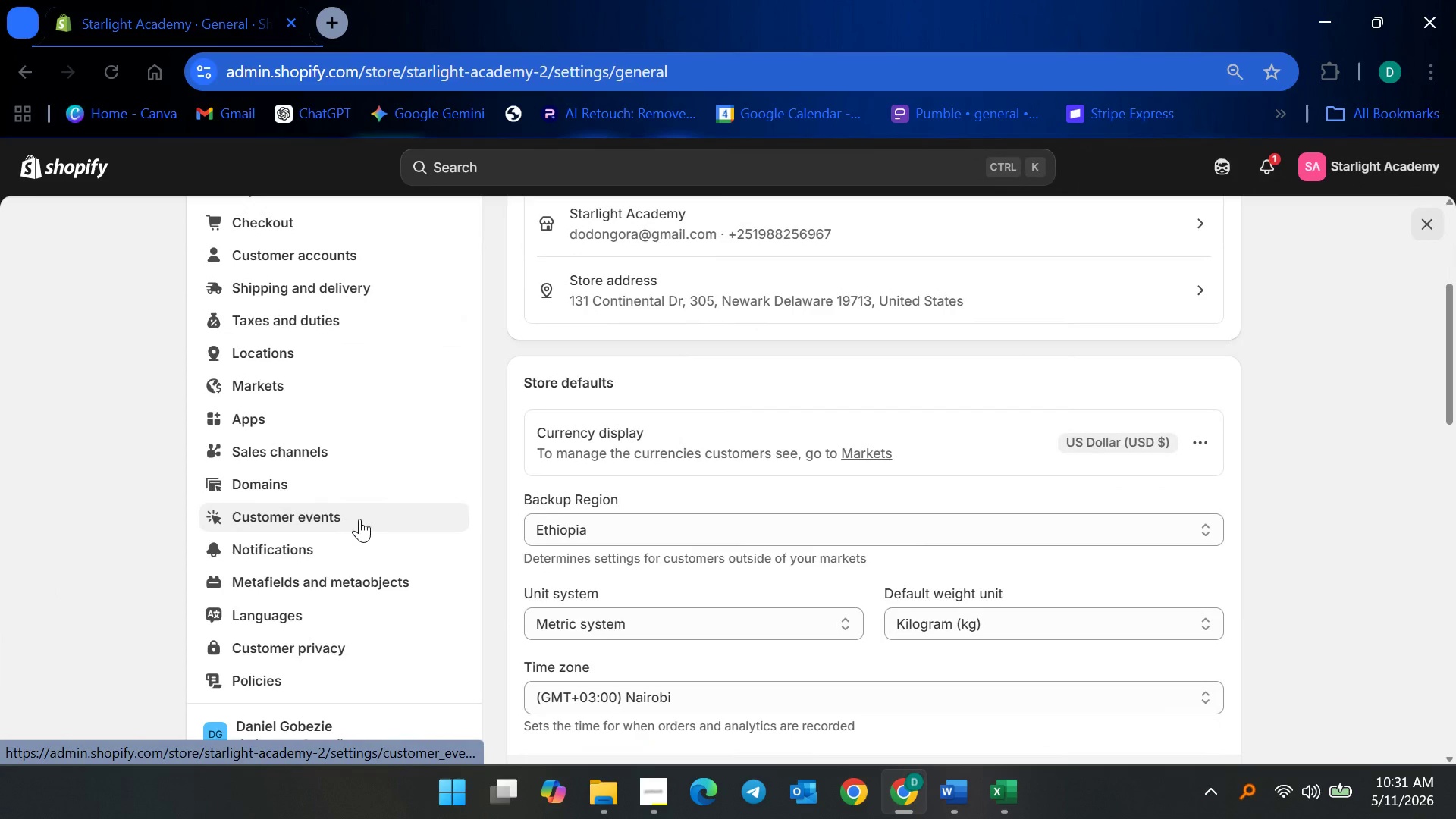 
wait(11.36)
 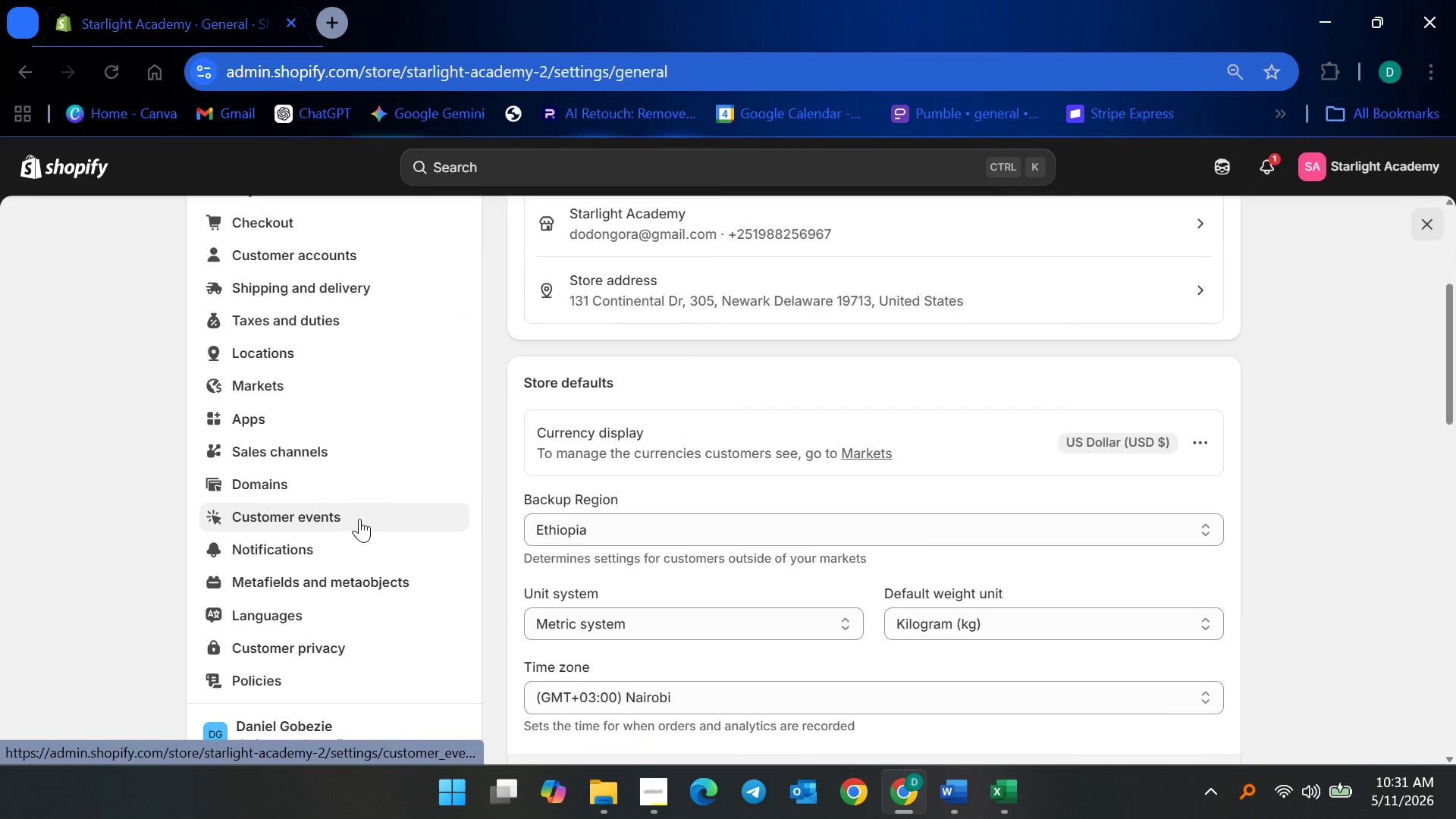 
scroll: coordinate [343, 592], scroll_direction: down, amount: 2.0
 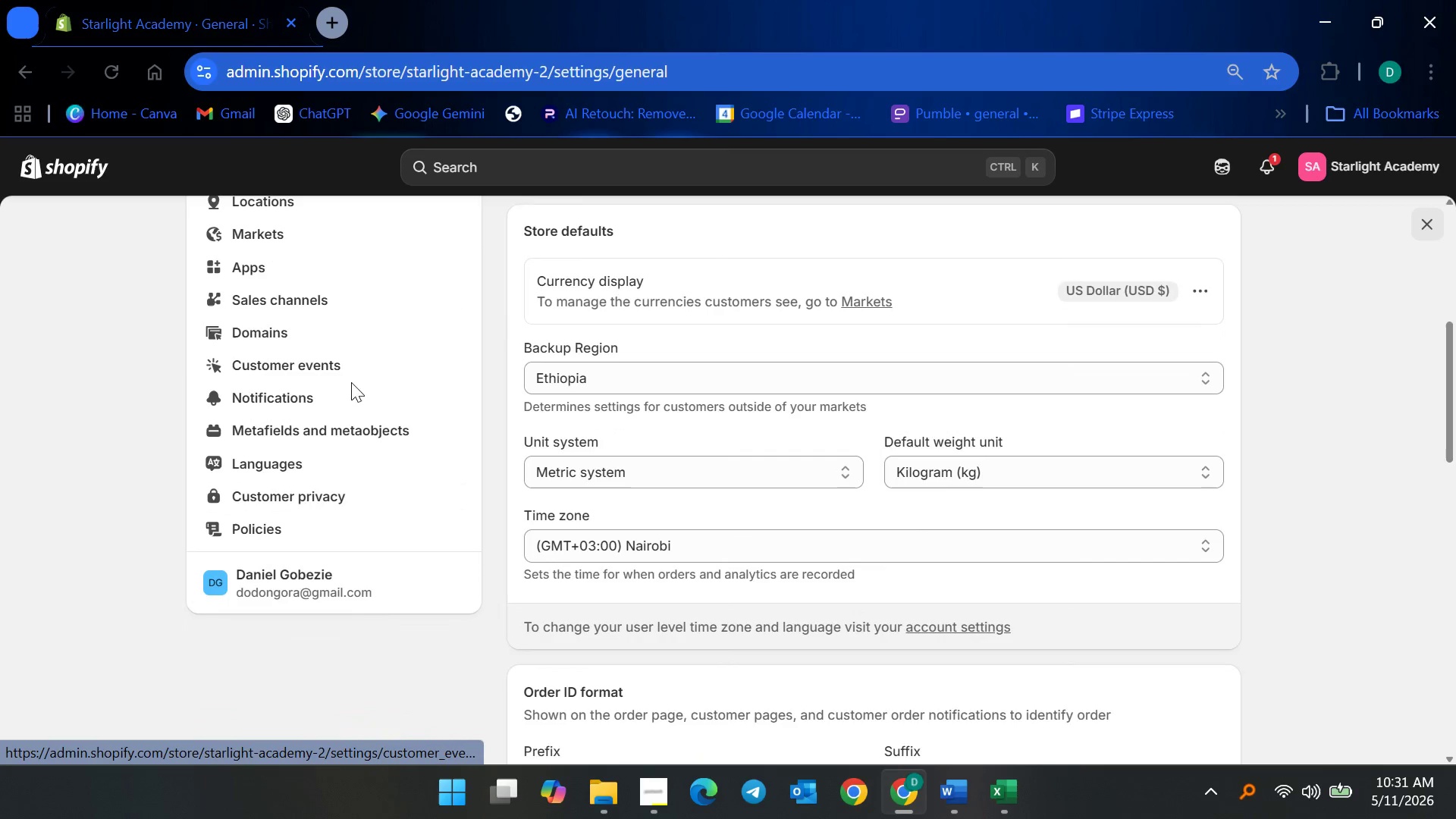 
scroll: coordinate [361, 378], scroll_direction: up, amount: 2.0
 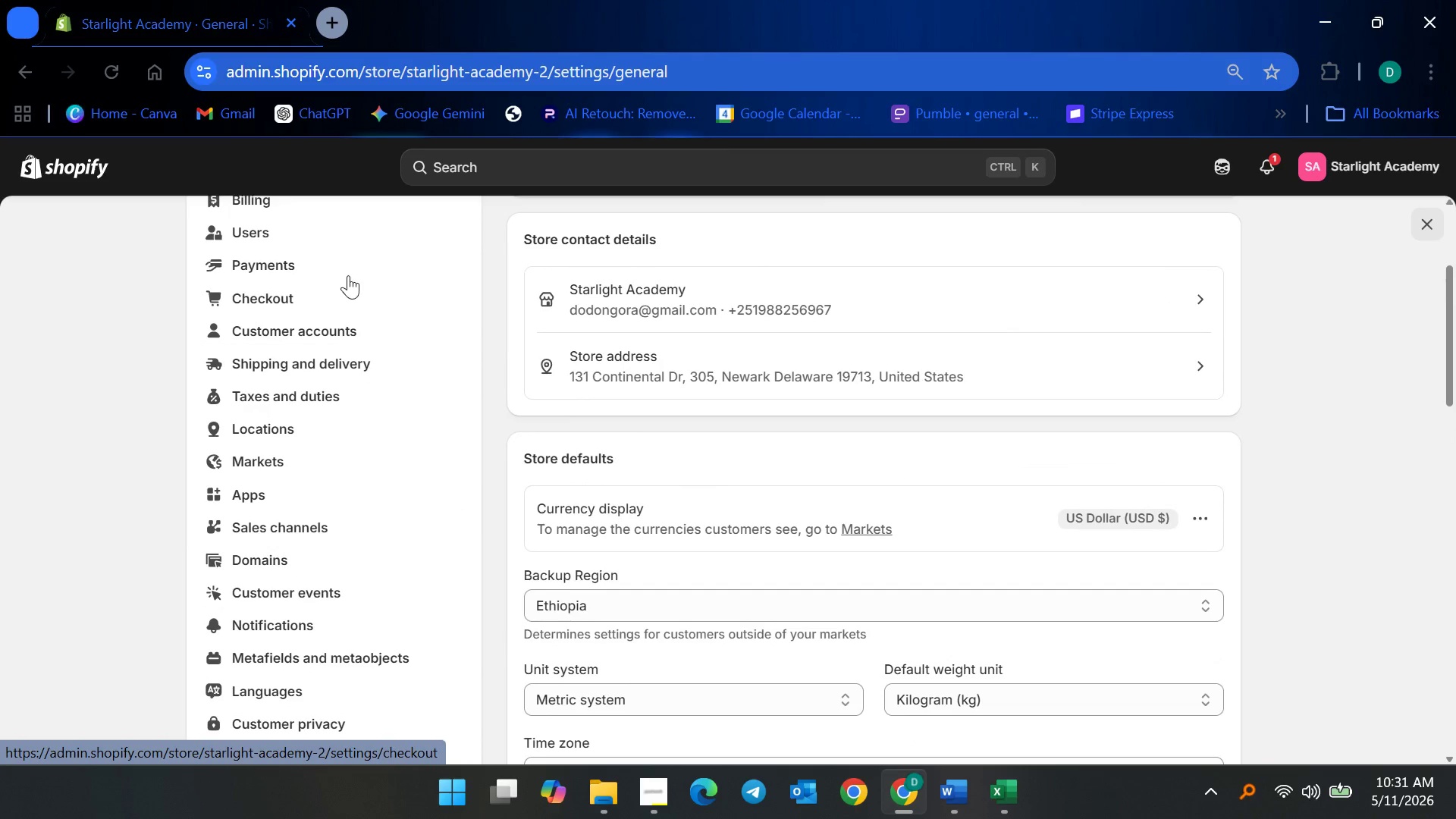 
scroll: coordinate [380, 445], scroll_direction: down, amount: 1.0
 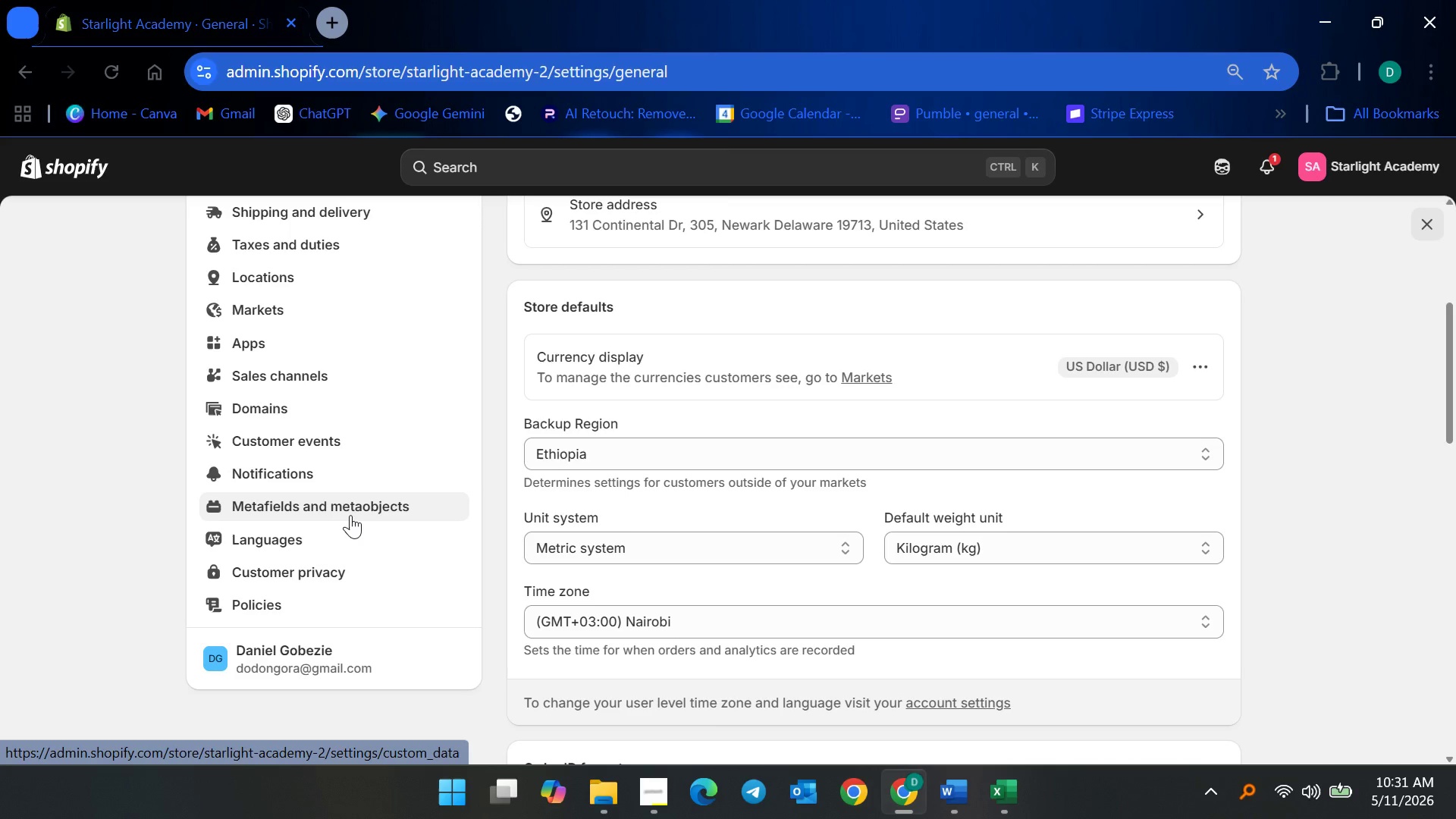 
left_click([350, 514])
 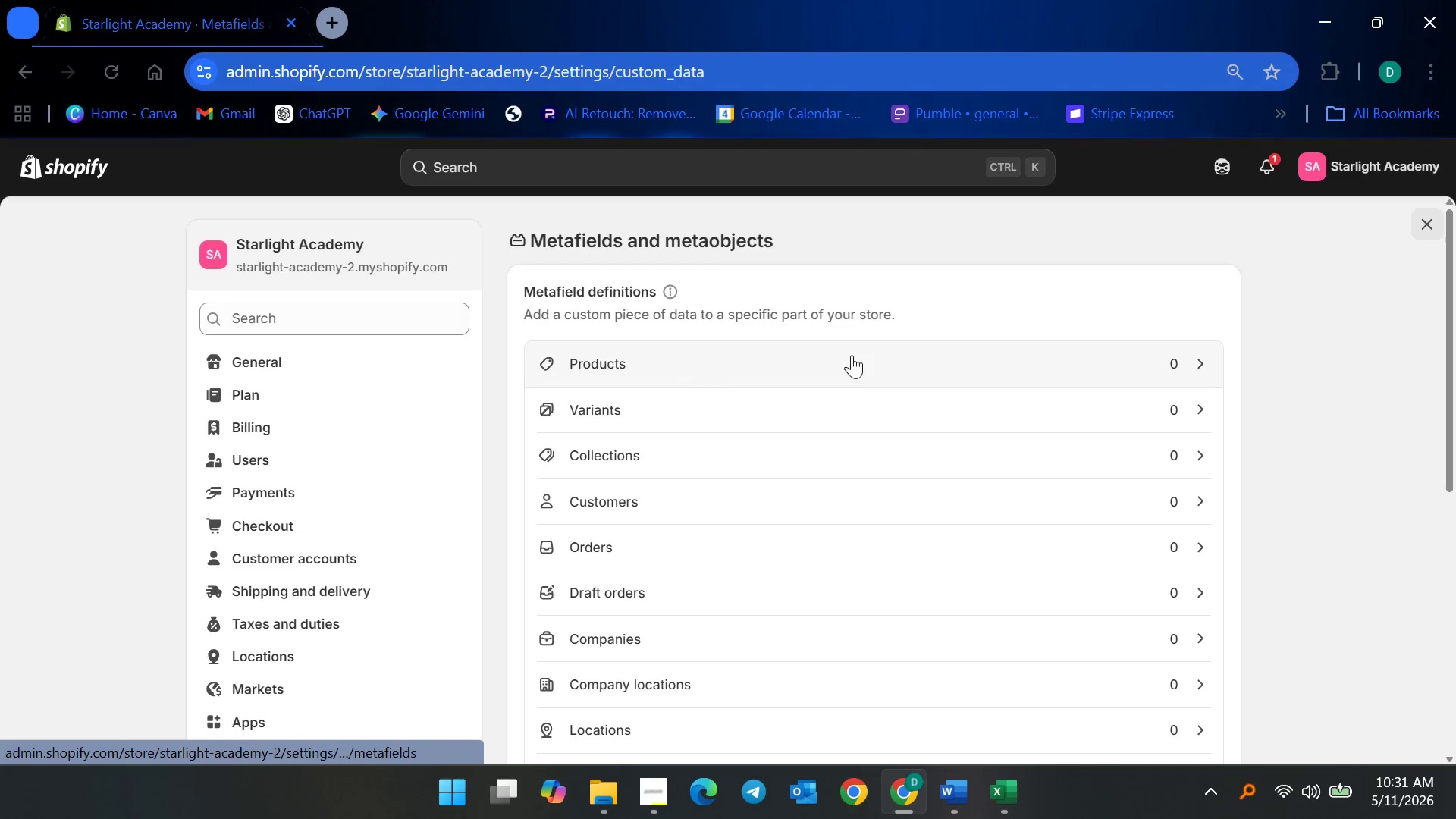 
left_click([953, 370])
 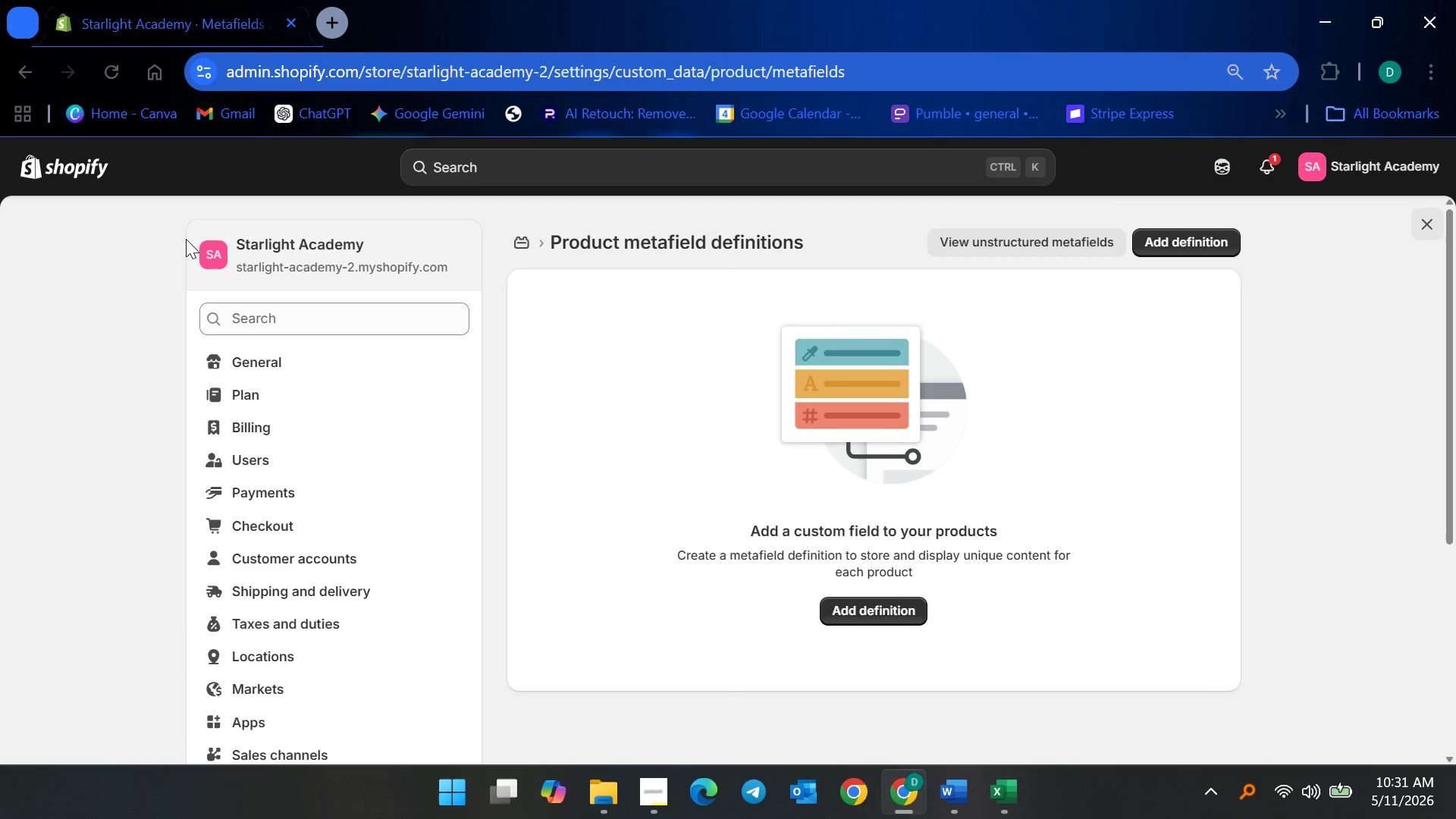 
left_click([1433, 217])
 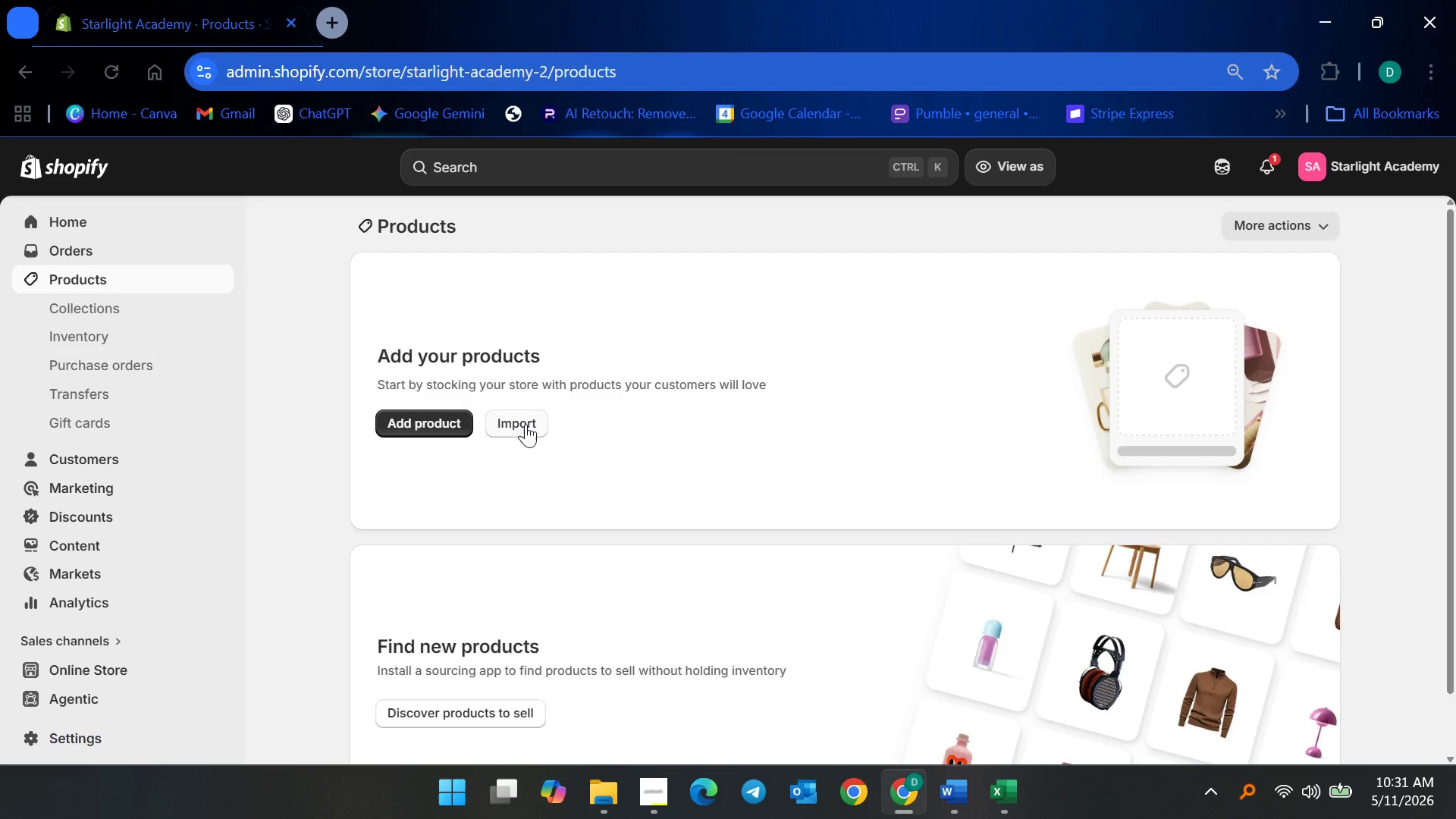 
wait(8.59)
 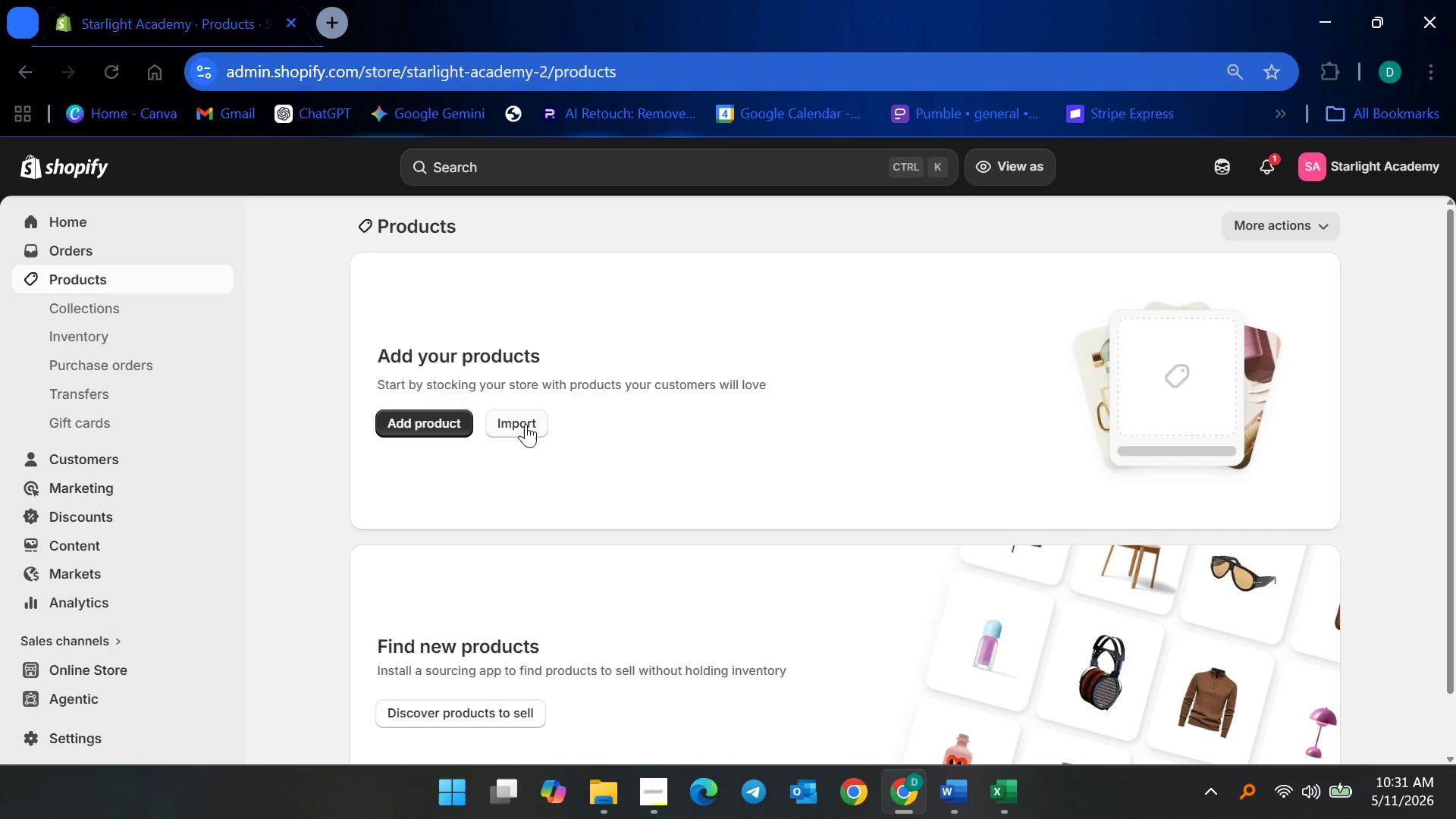 
left_click([71, 739])
 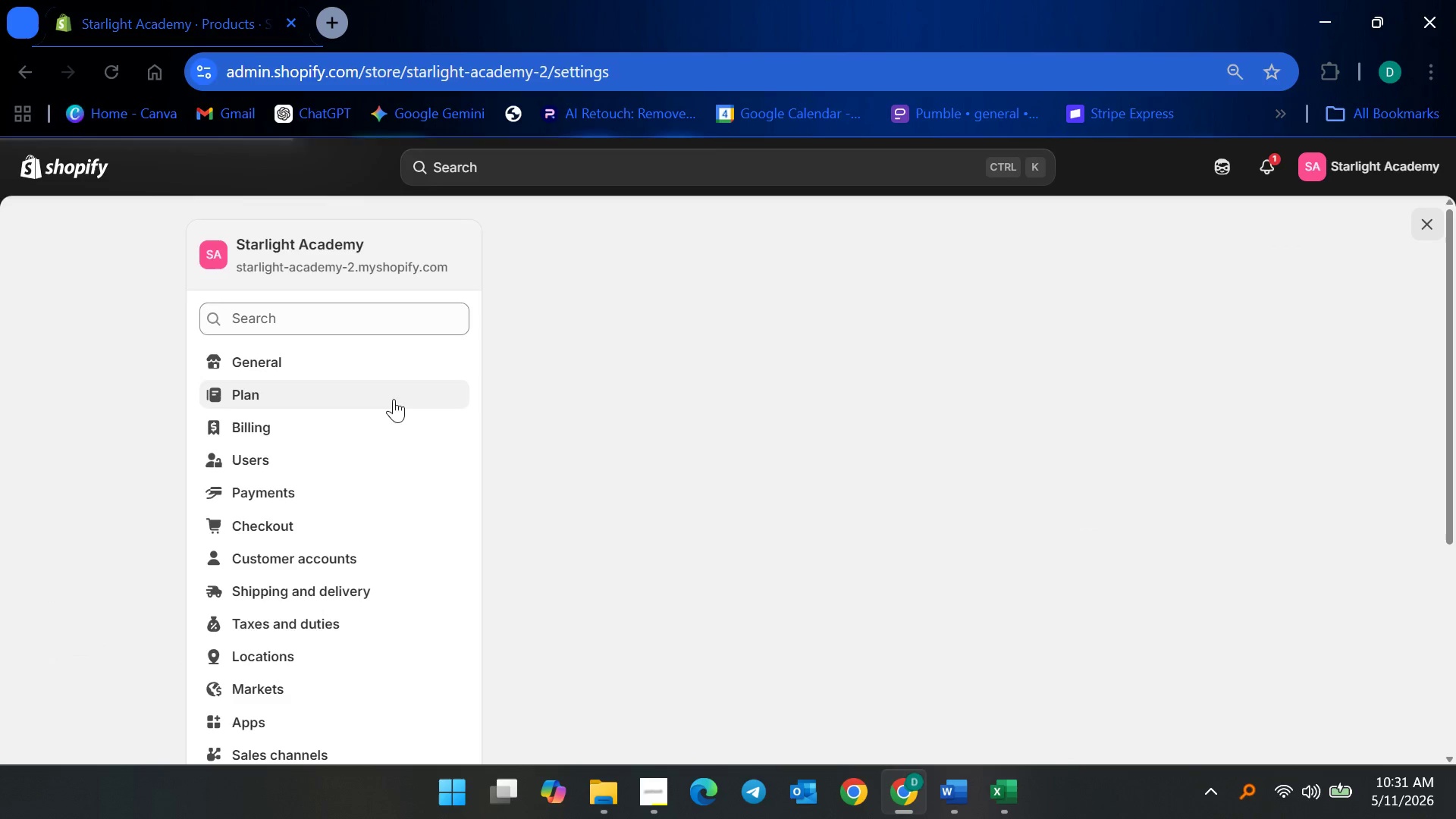 
scroll: coordinate [335, 619], scroll_direction: down, amount: 11.0
 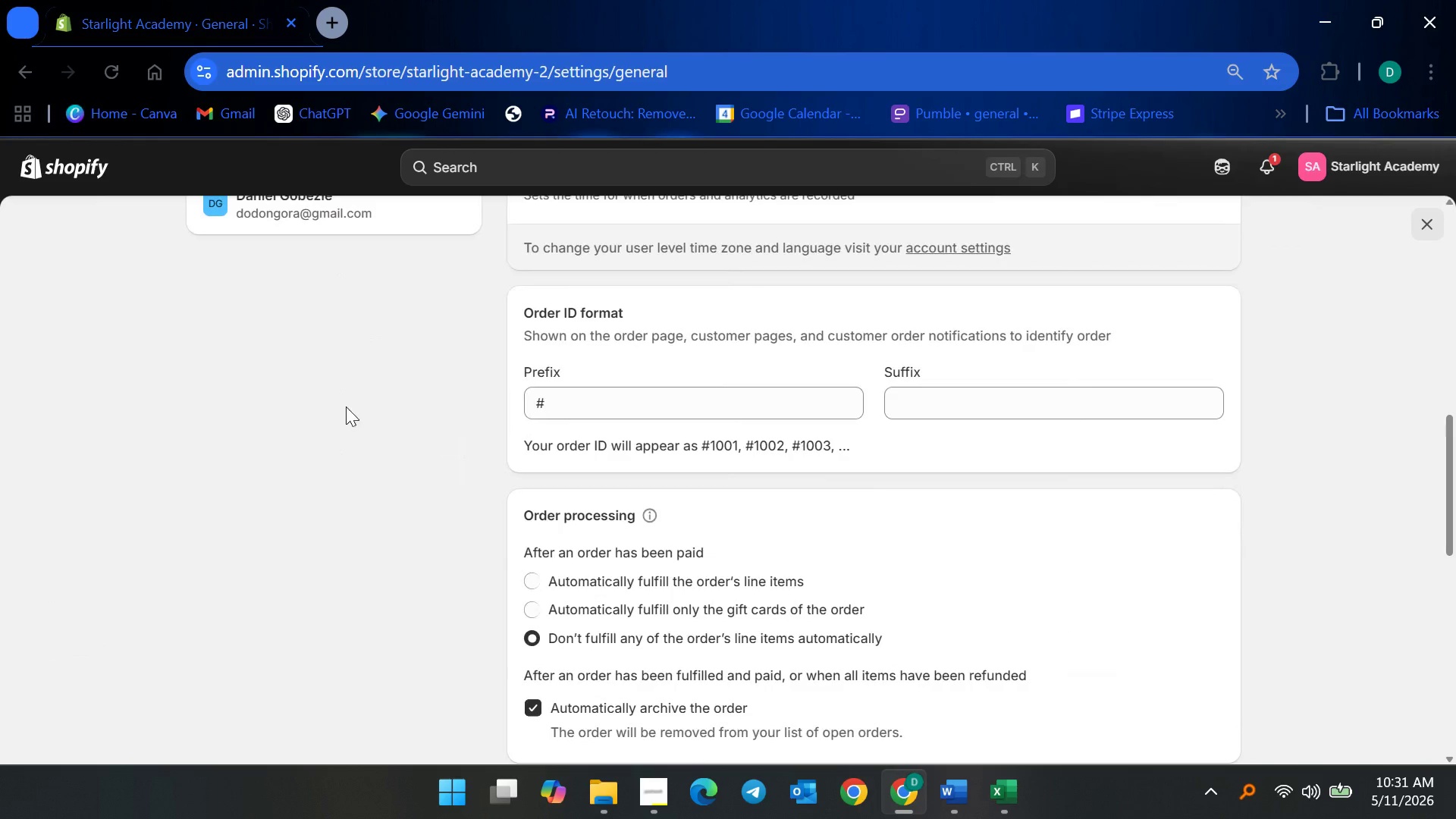 
scroll: coordinate [353, 459], scroll_direction: up, amount: 4.0
 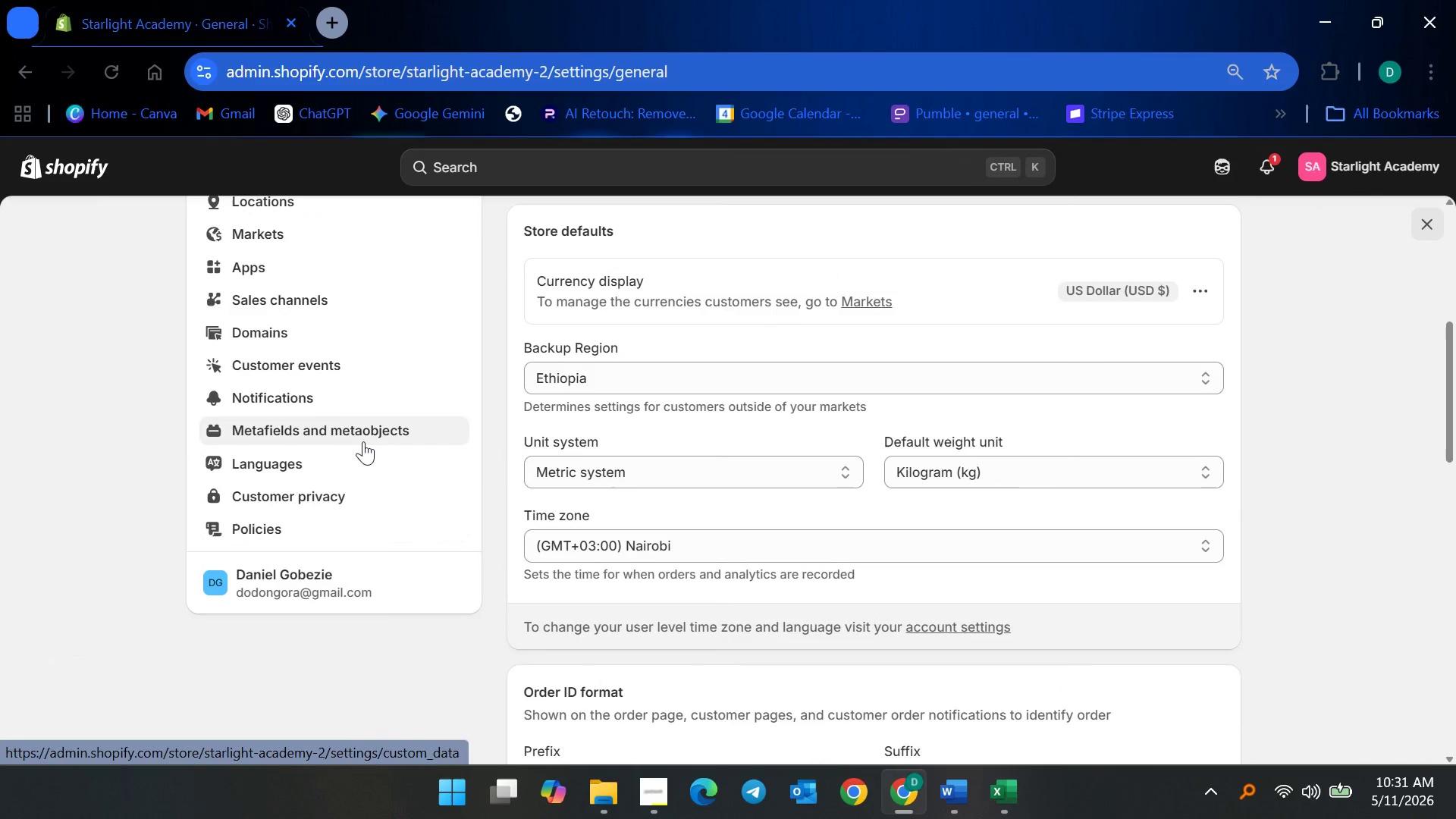 
left_click([367, 435])
 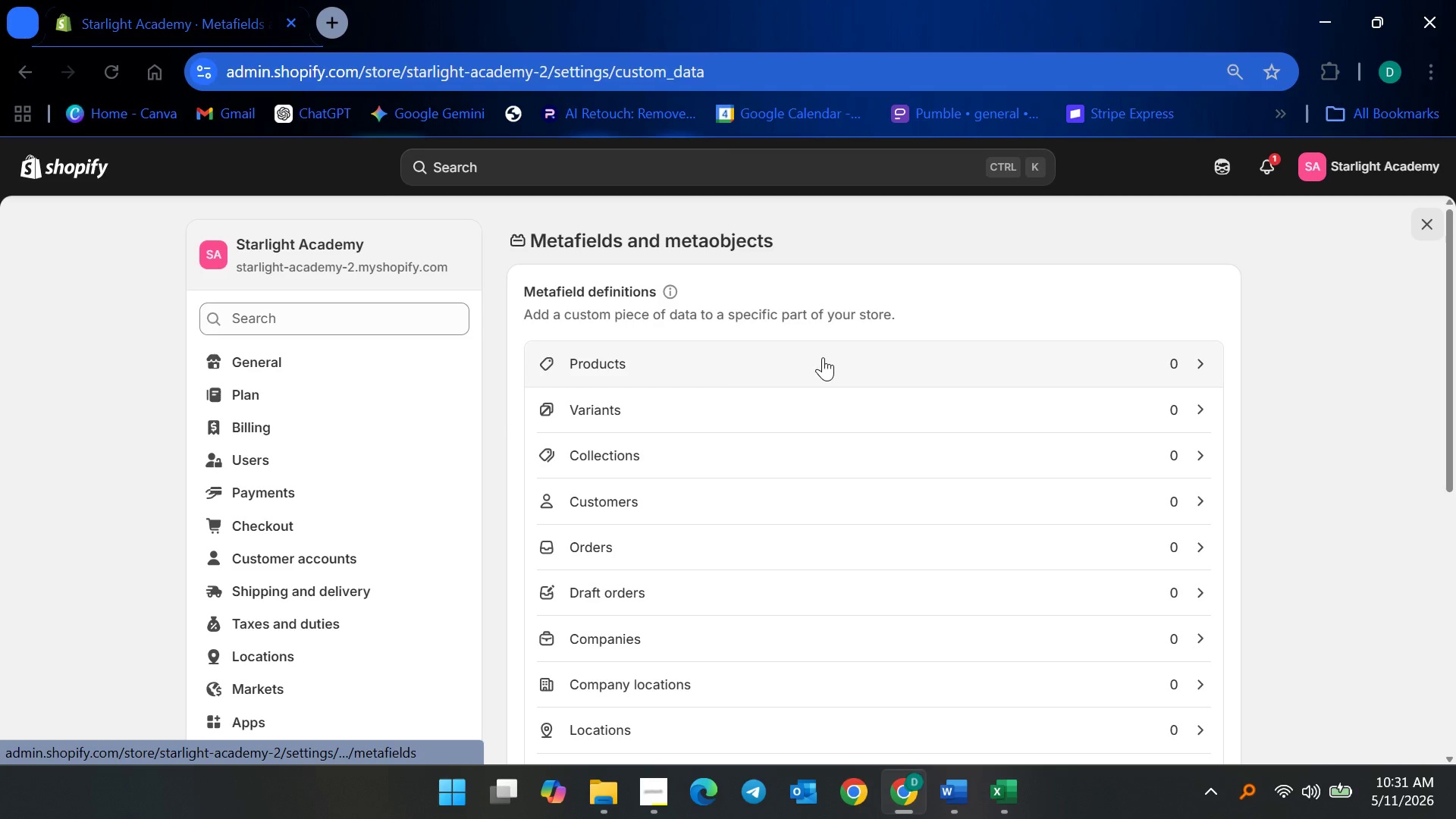 
left_click([823, 357])
 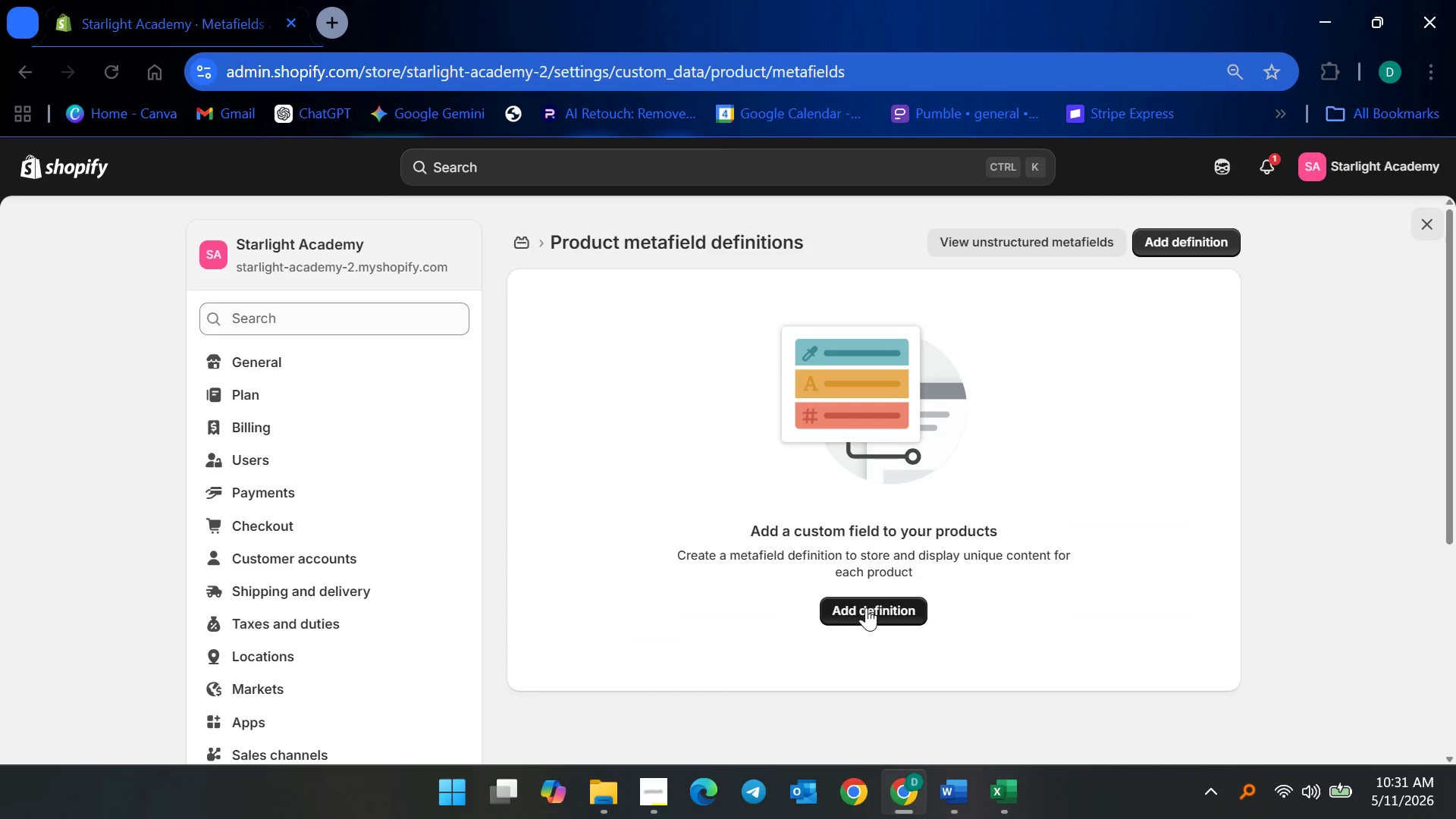 
left_click([864, 610])
 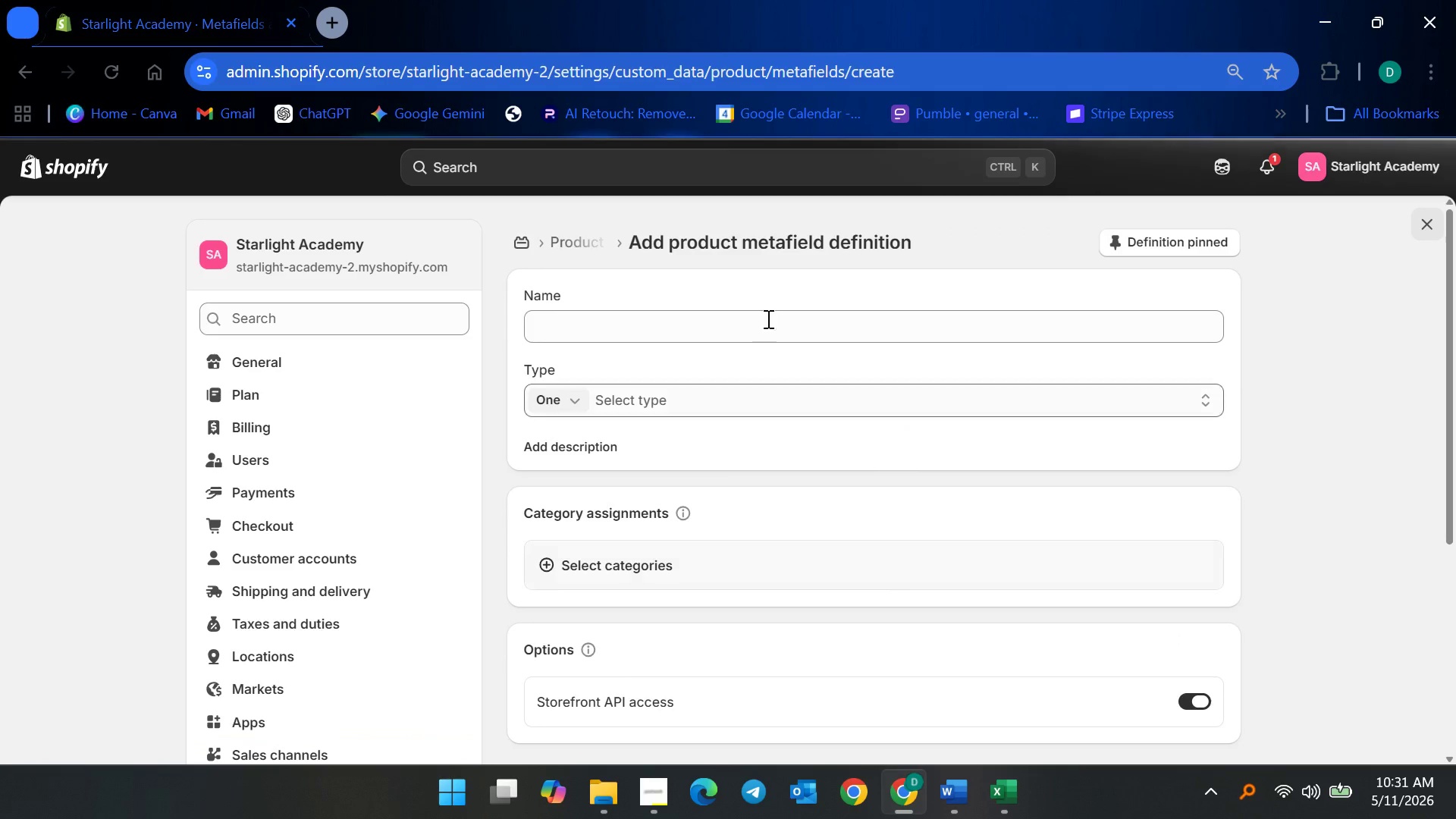 
left_click([692, 329])
 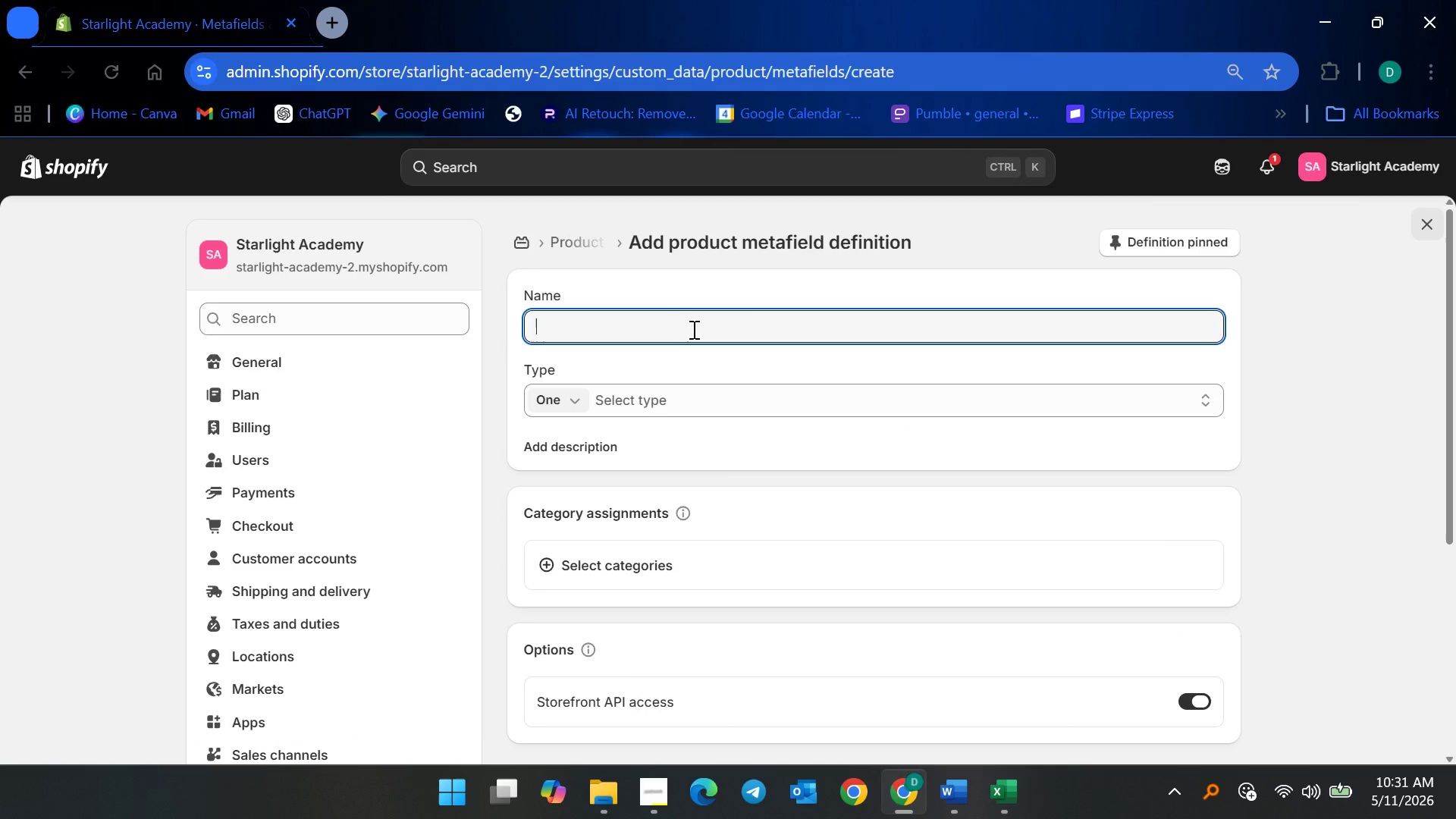 
type(Instructor Name)
 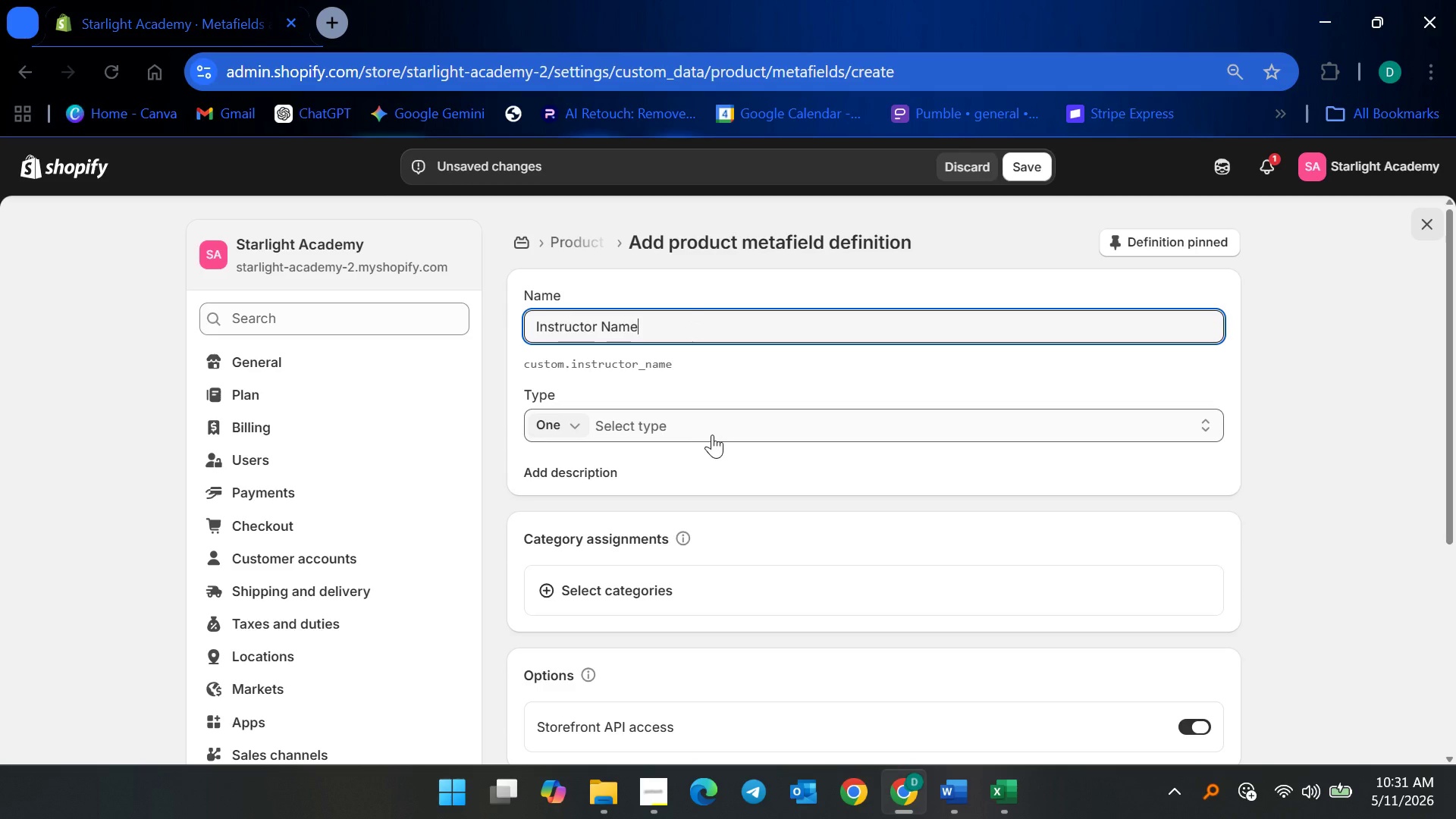 
left_click([715, 433])
 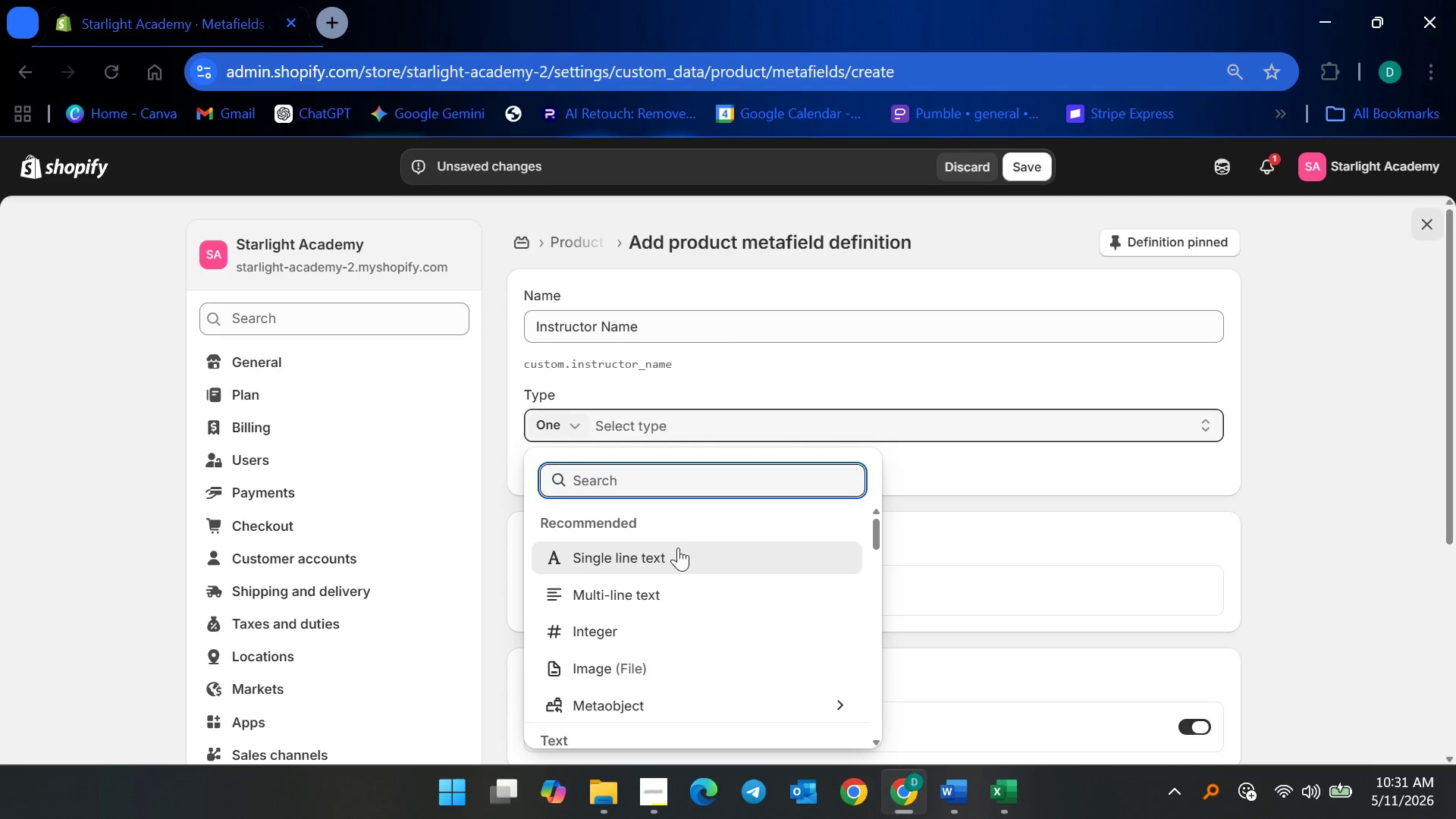 
left_click([673, 552])
 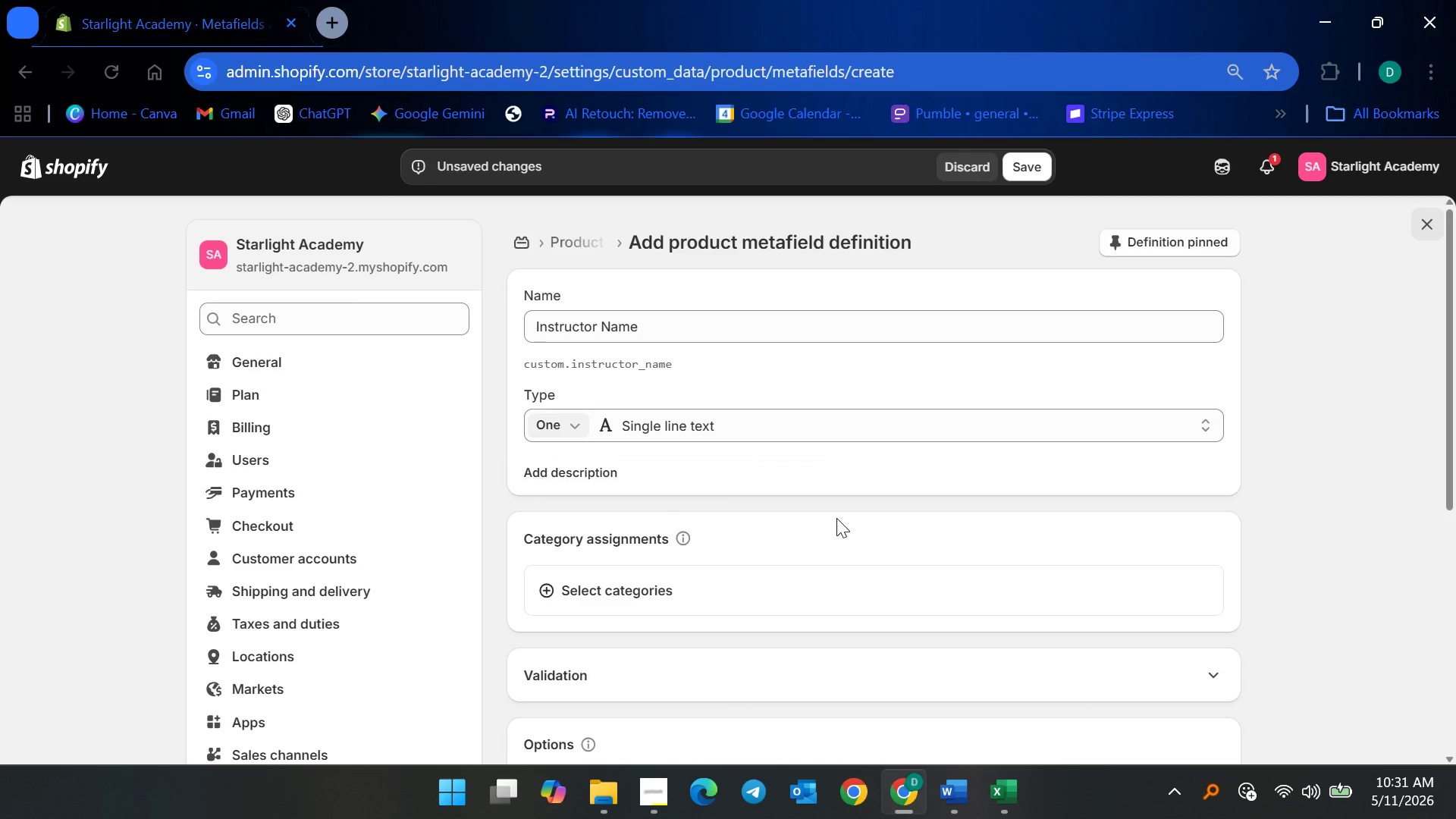 
scroll: coordinate [839, 517], scroll_direction: down, amount: 5.0
 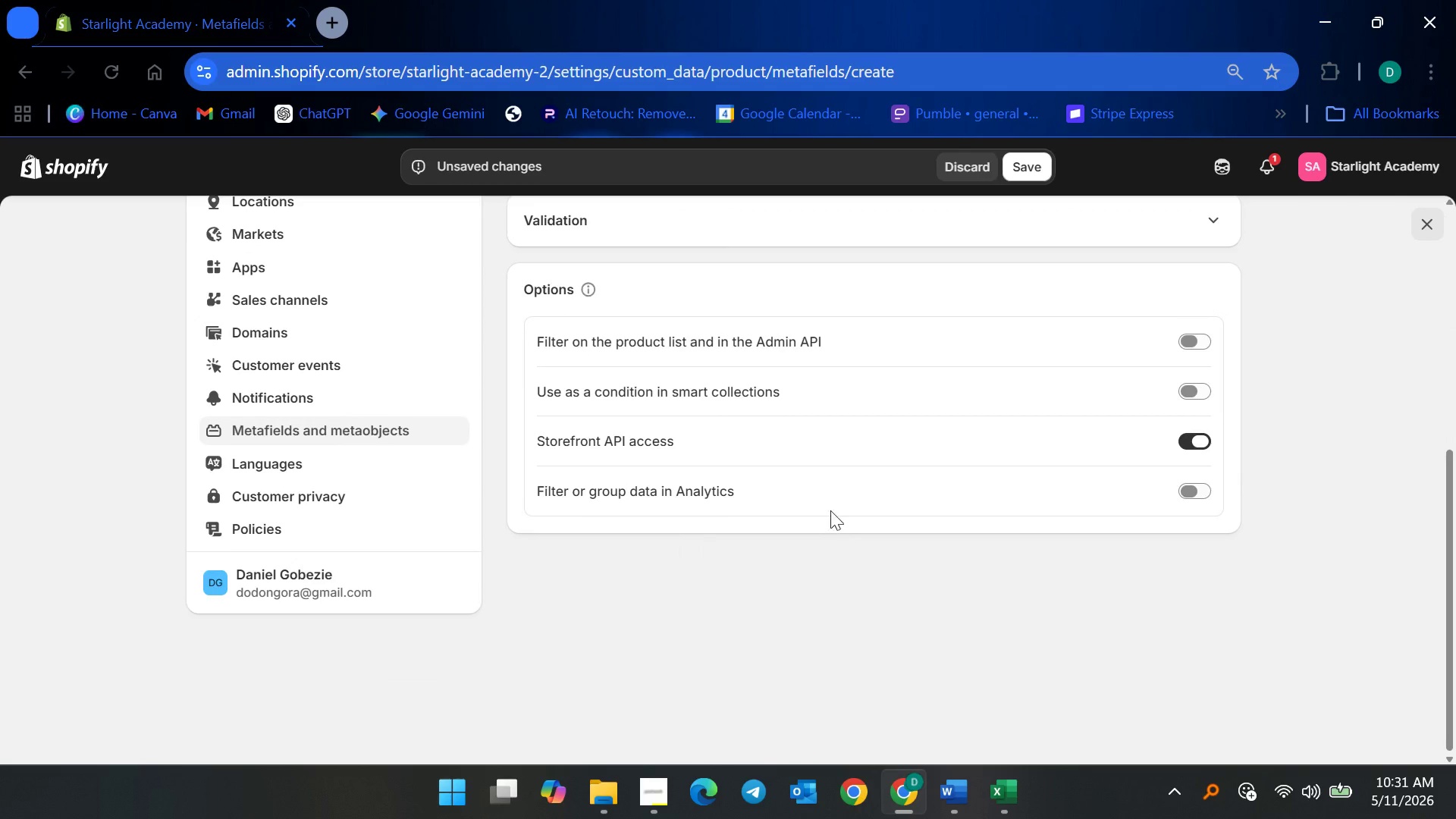 
scroll: coordinate [842, 470], scroll_direction: up, amount: 9.0
 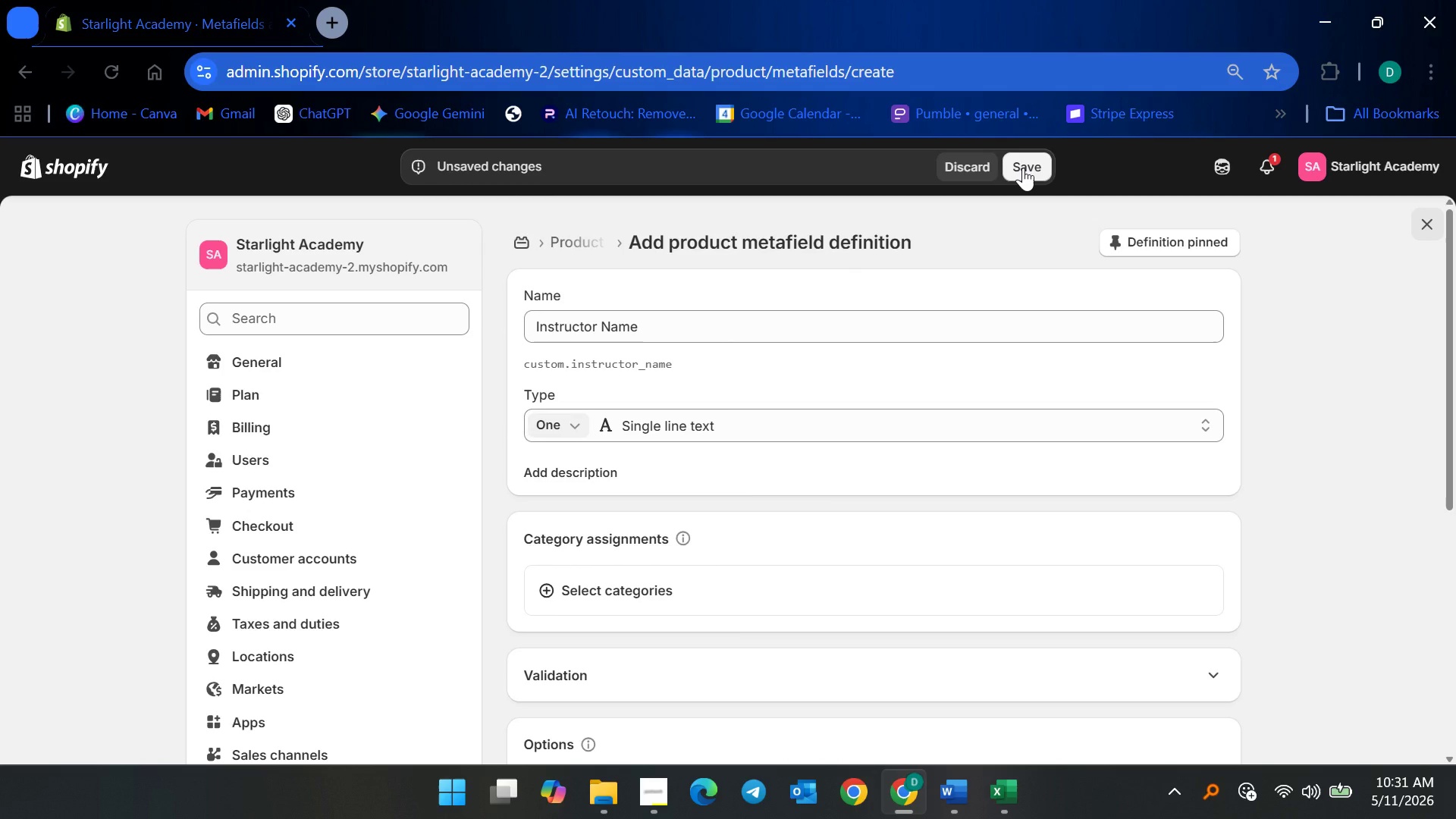 
left_click([1023, 168])
 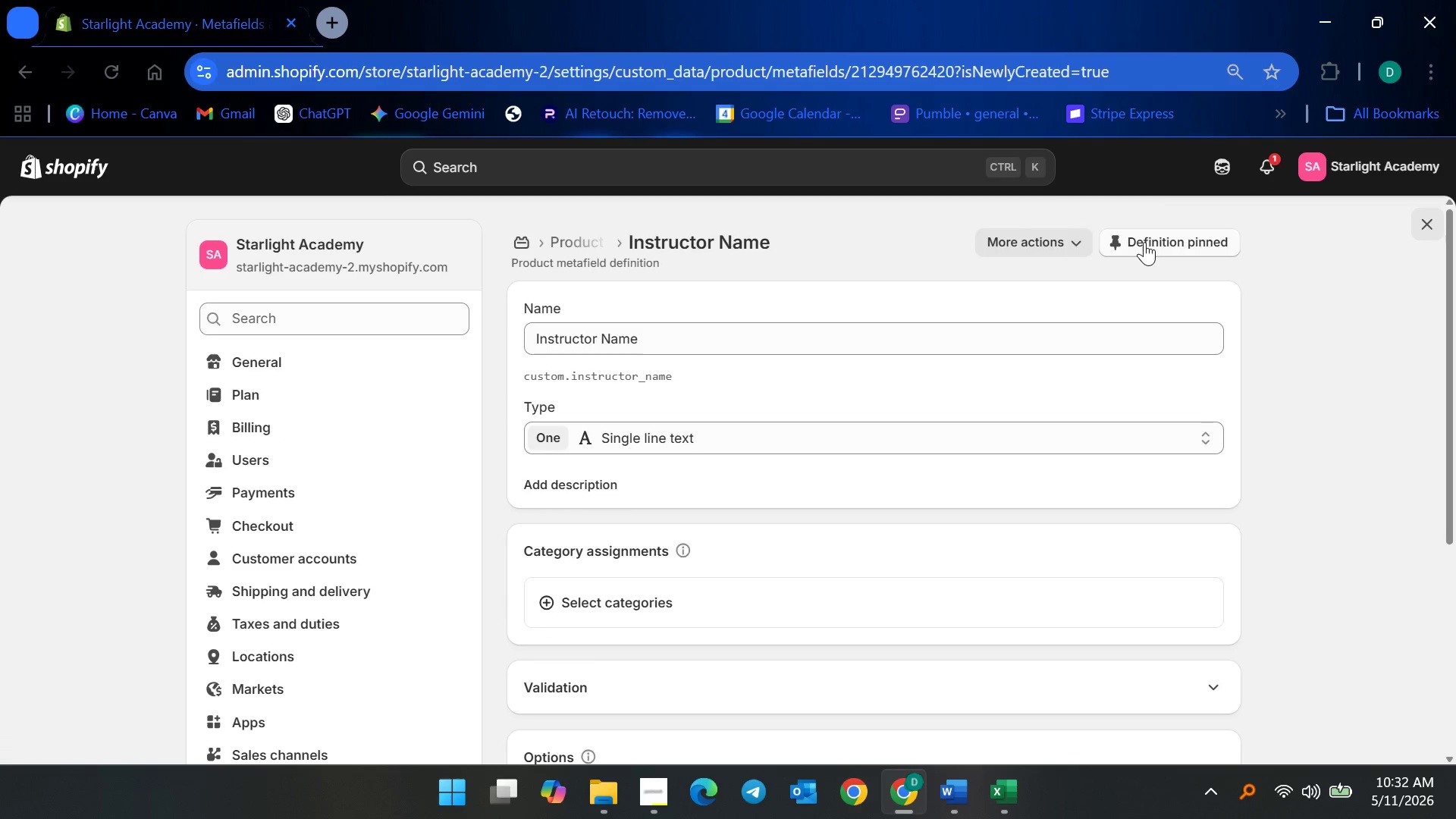 
wait(7.16)
 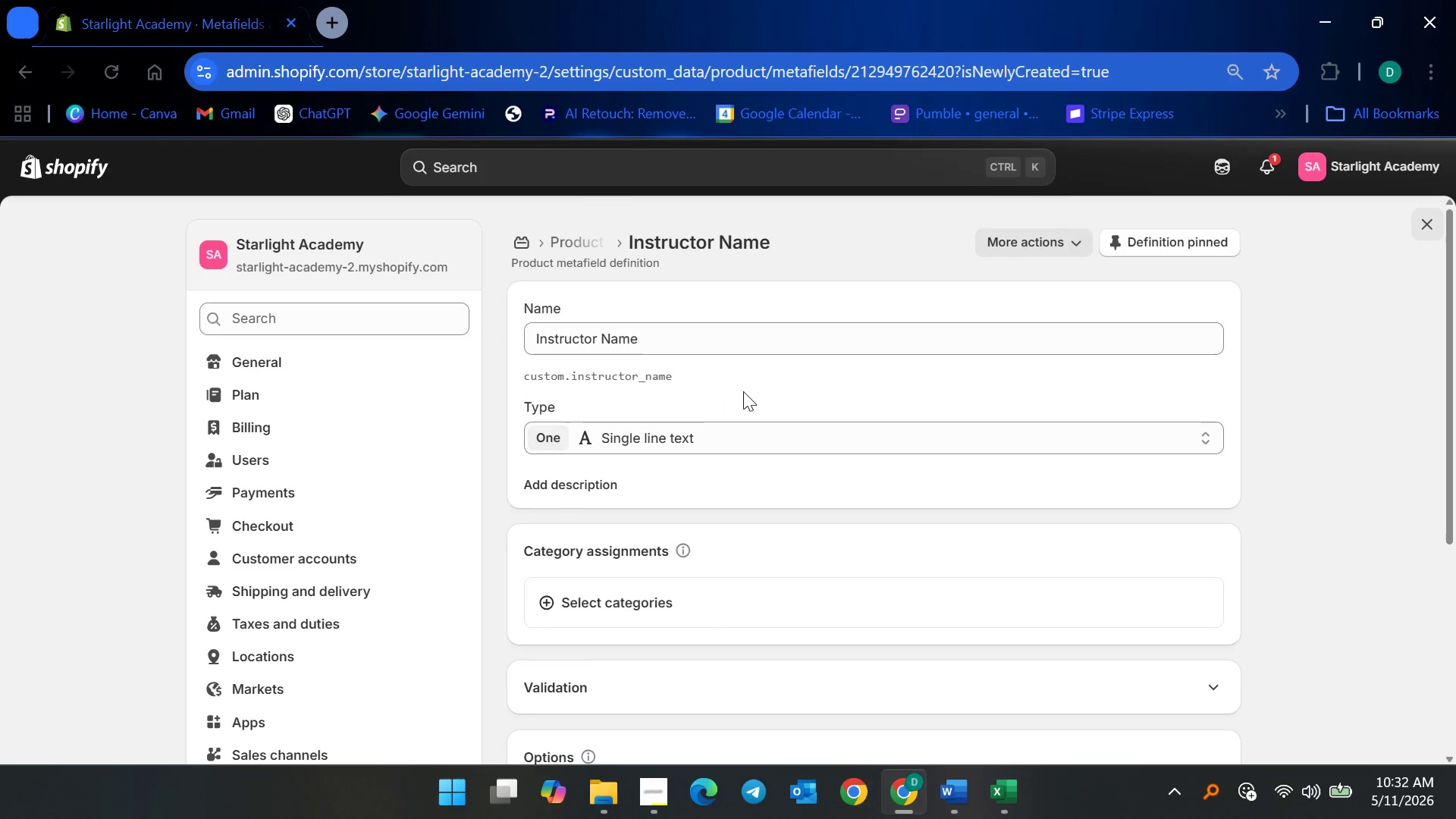 
left_click([550, 243])
 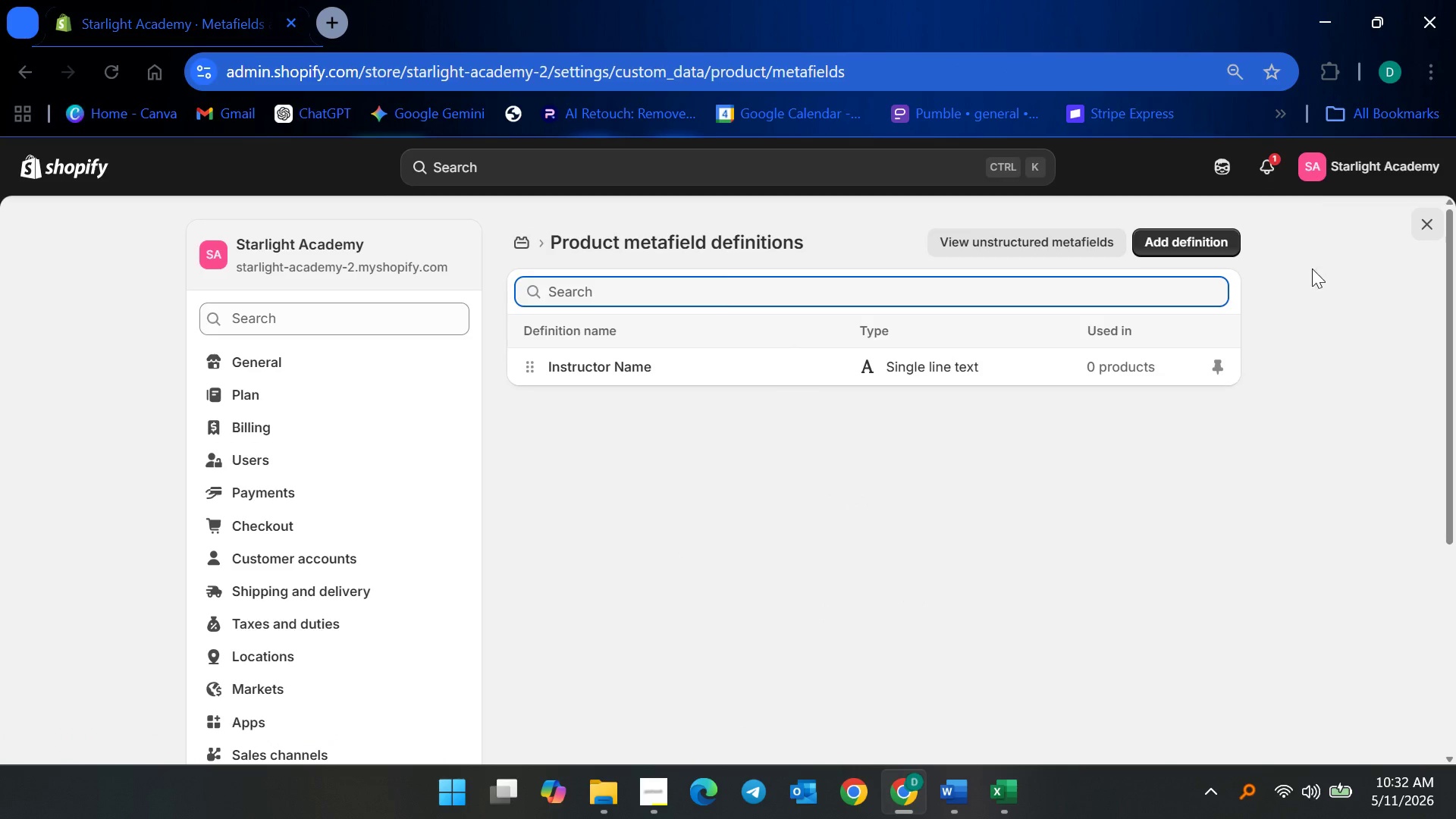 
left_click([1182, 235])
 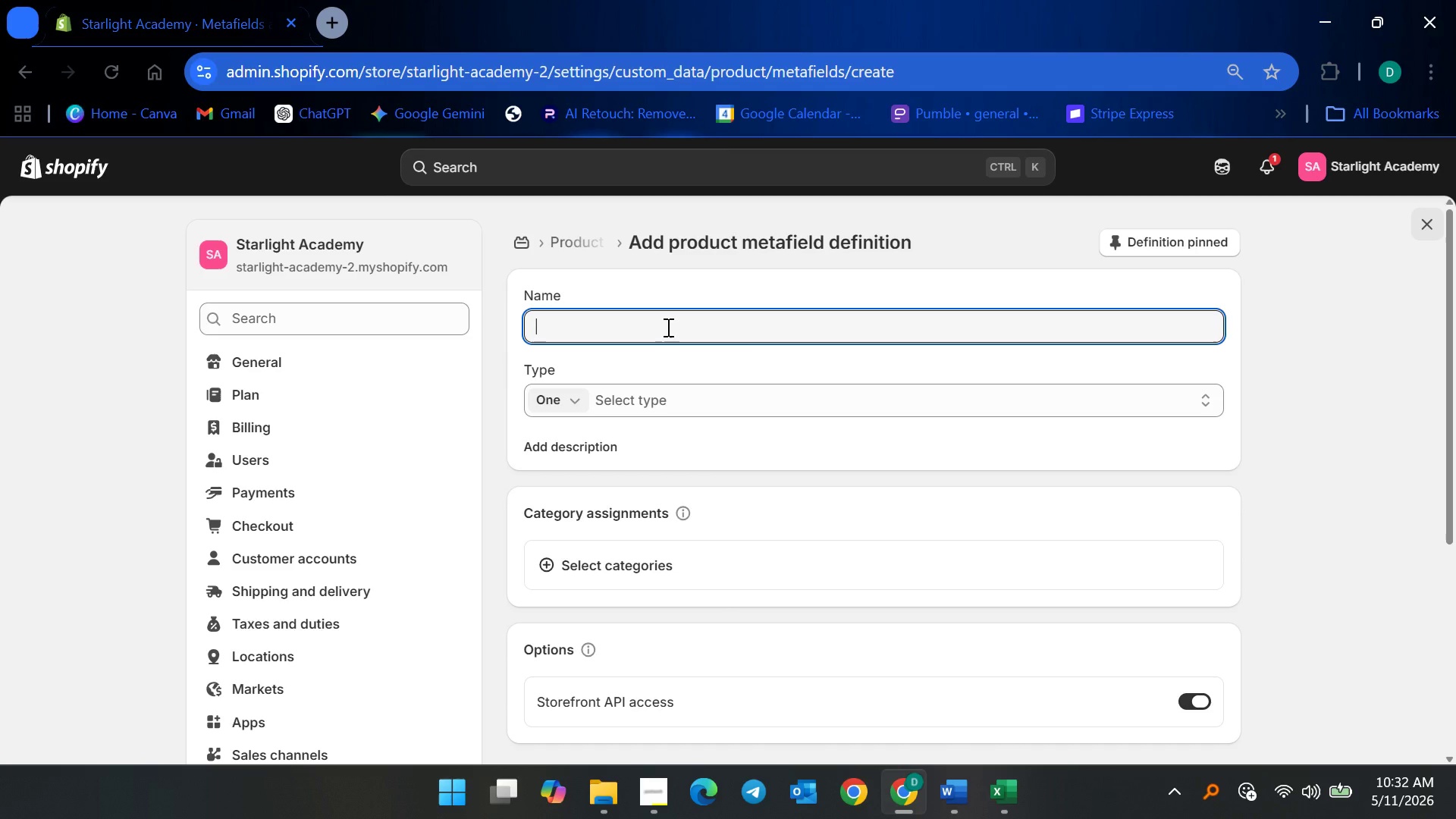 
type(Course Duration)
 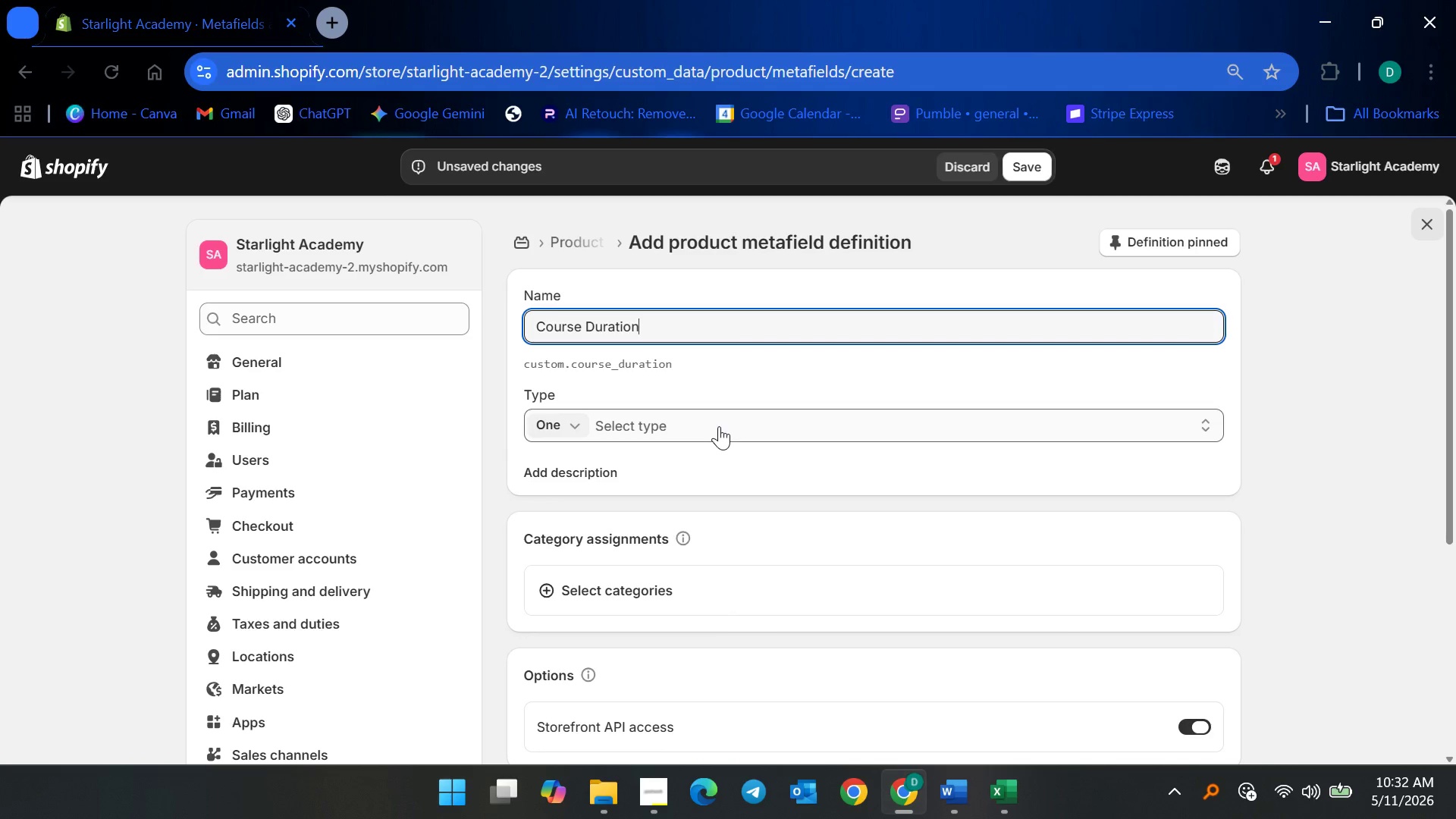 
left_click([719, 426])
 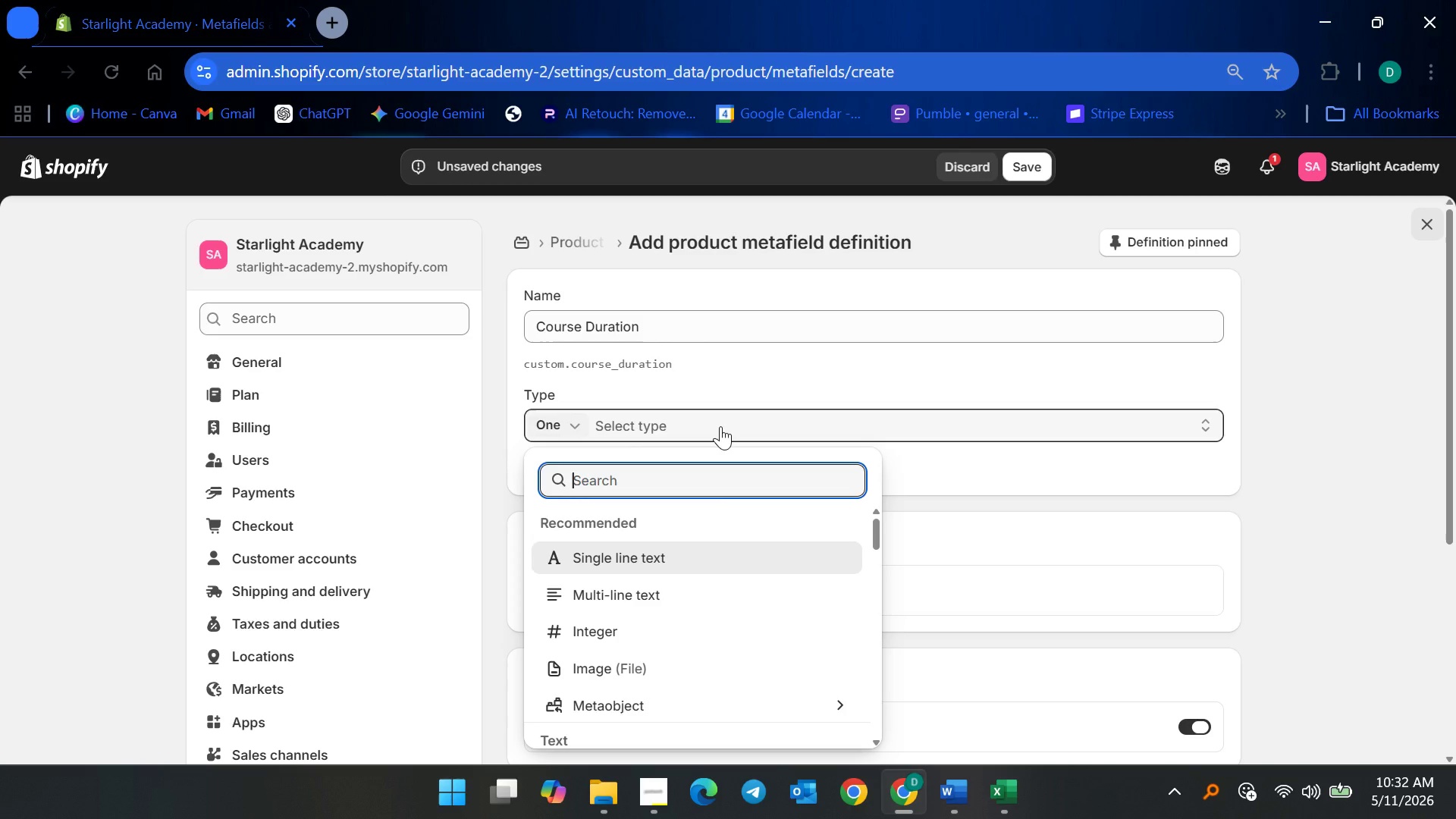 
wait(22.28)
 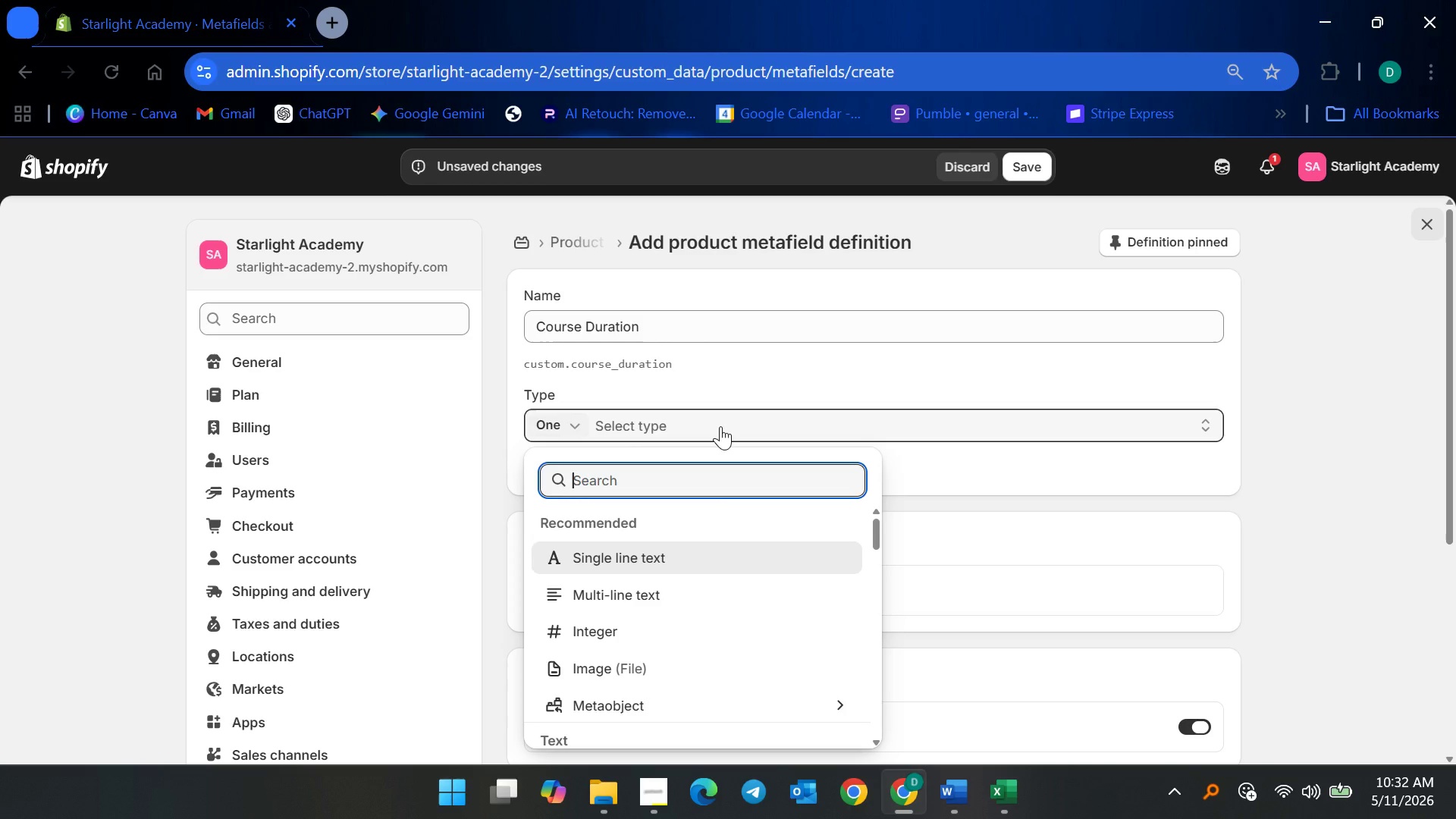 
left_click([628, 554])
 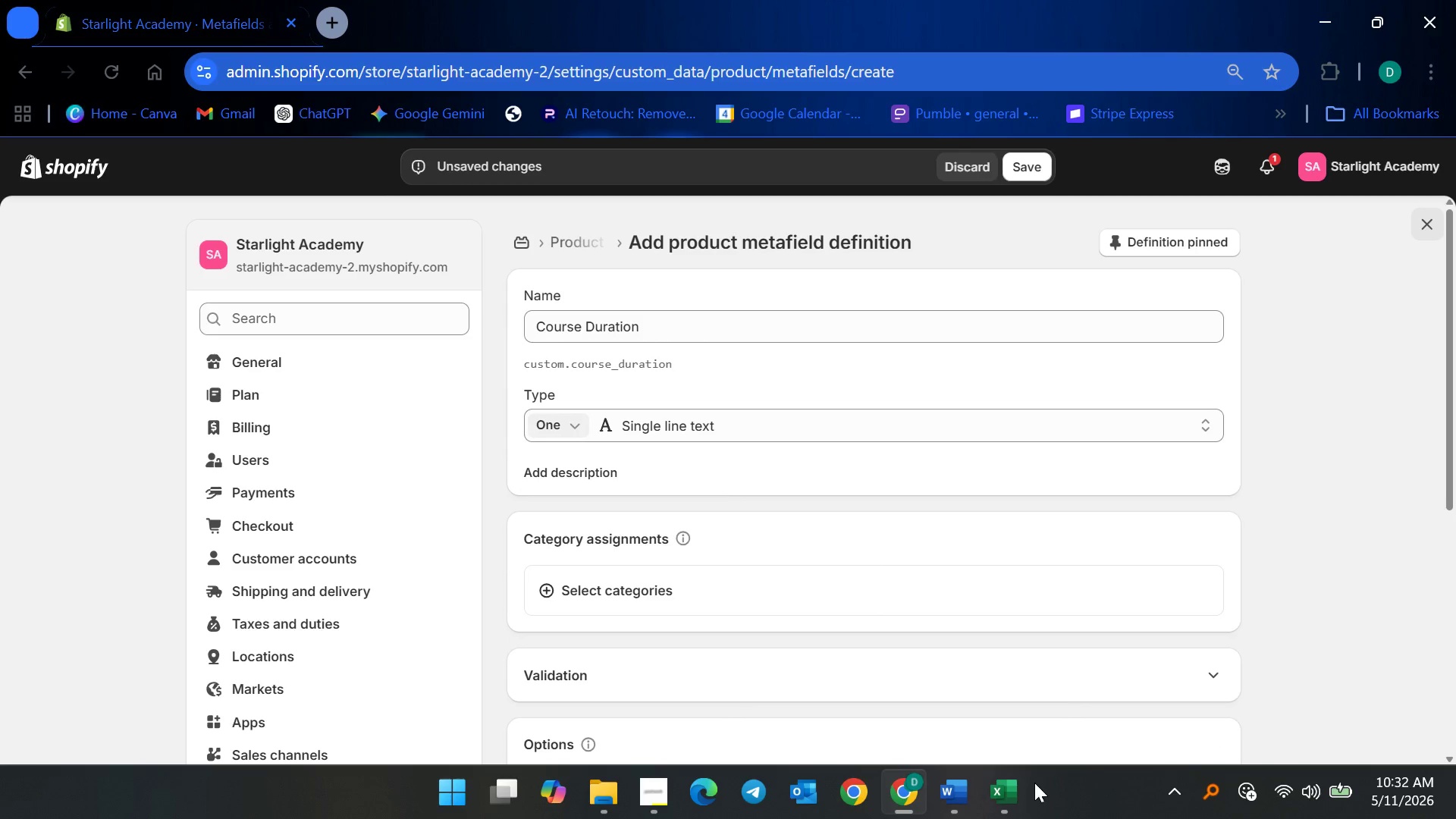 
left_click([1004, 799])
 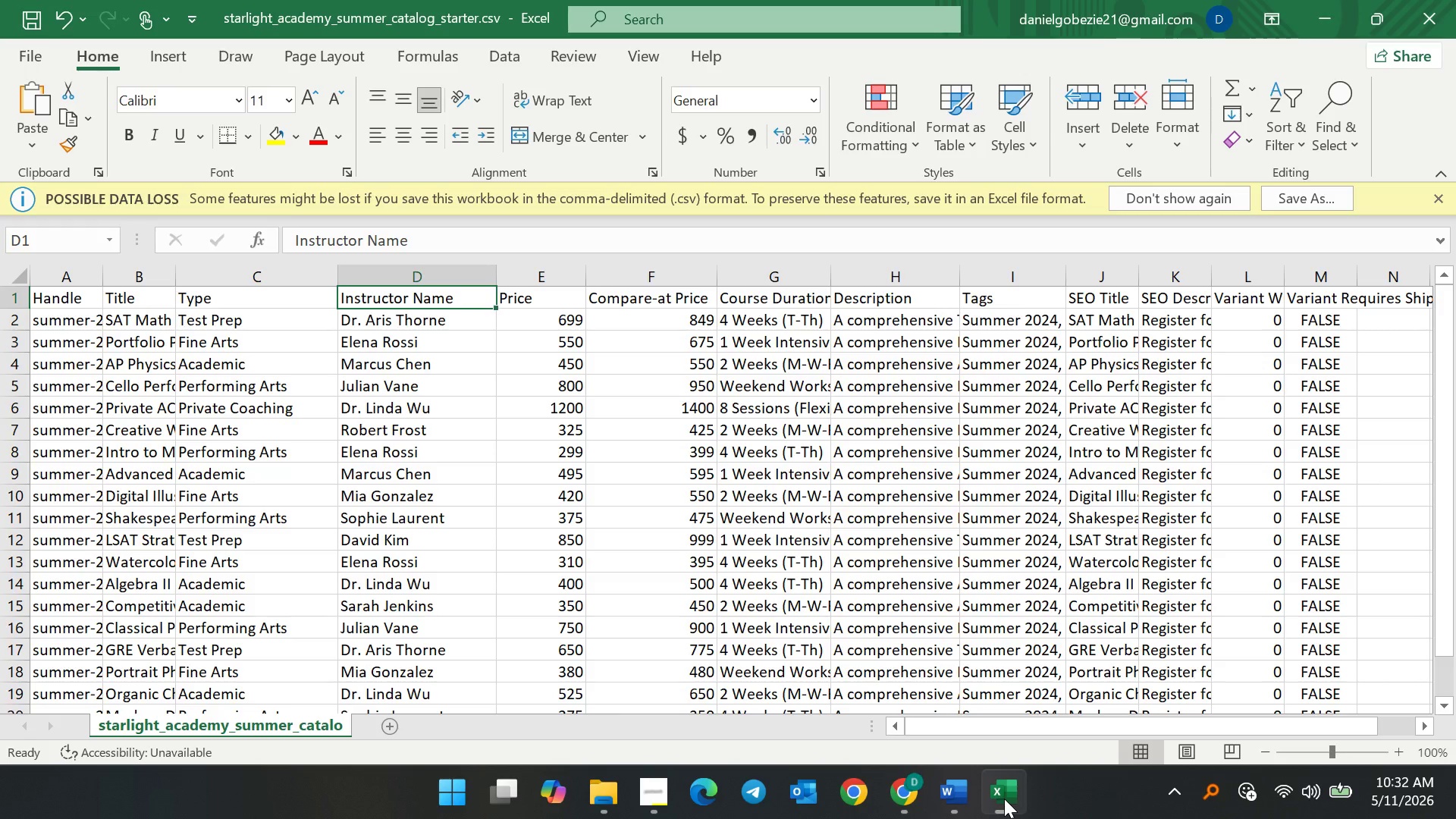 
left_click([1004, 799])
 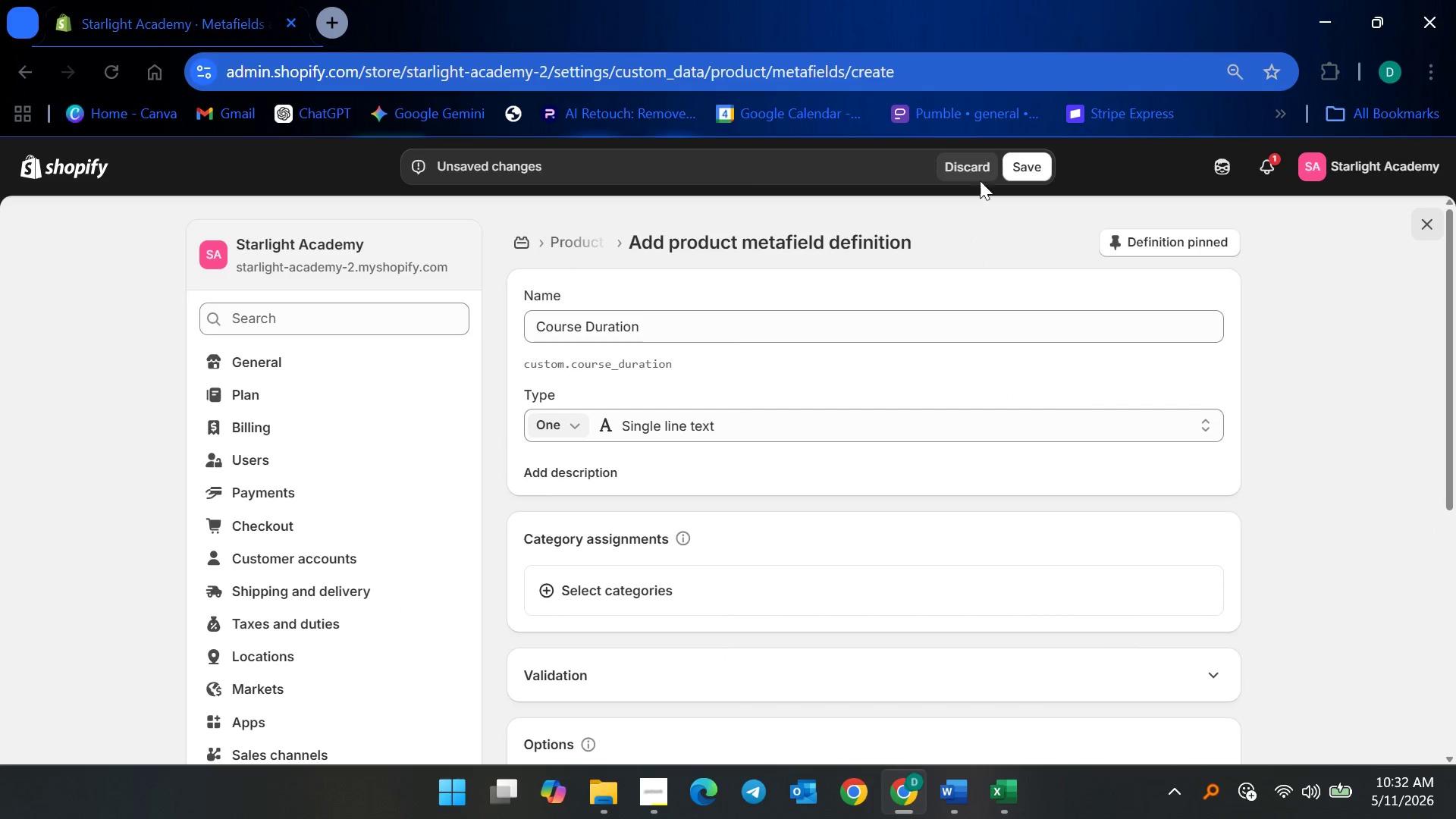 
left_click([1026, 168])
 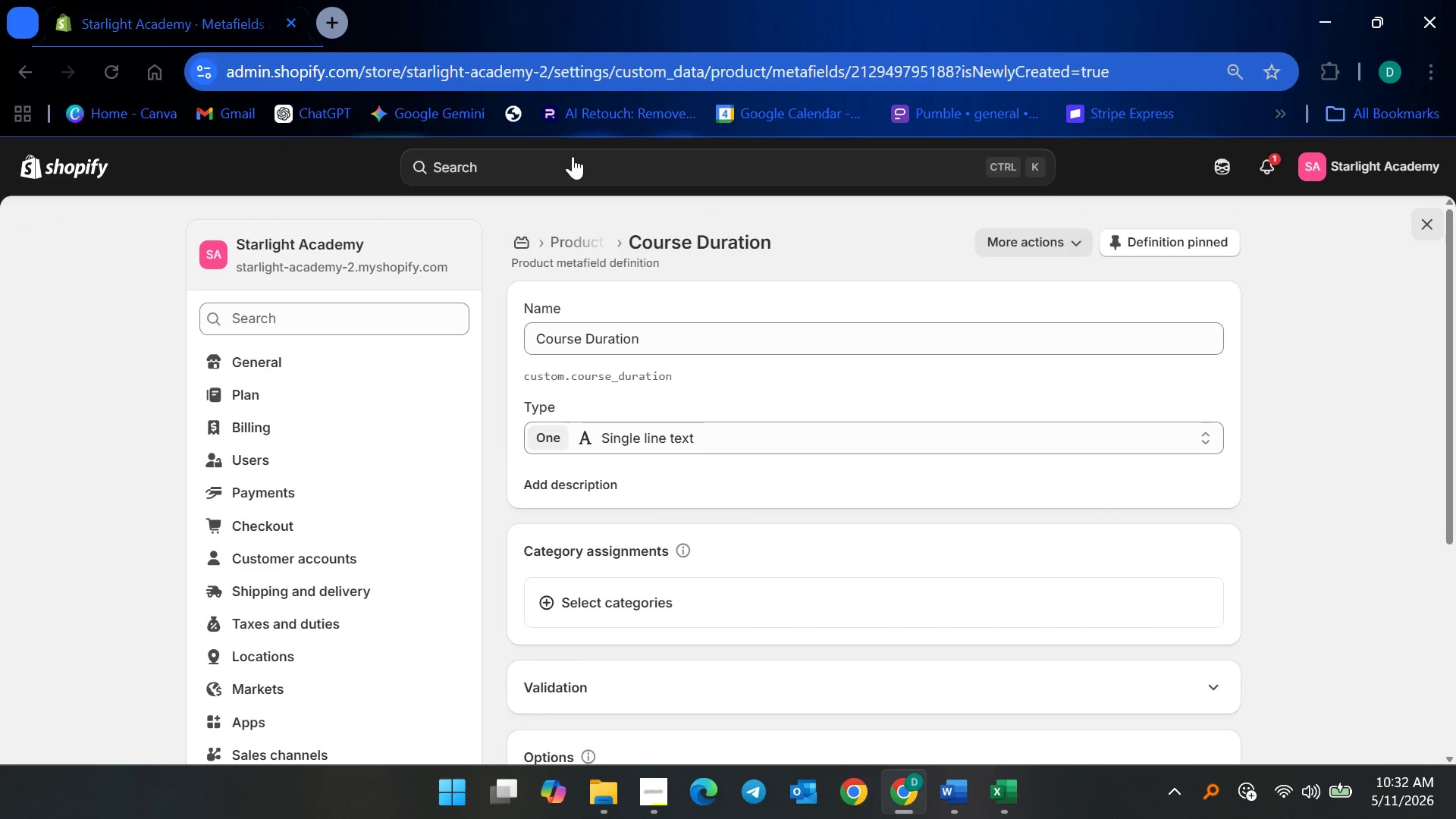 
left_click([570, 250])
 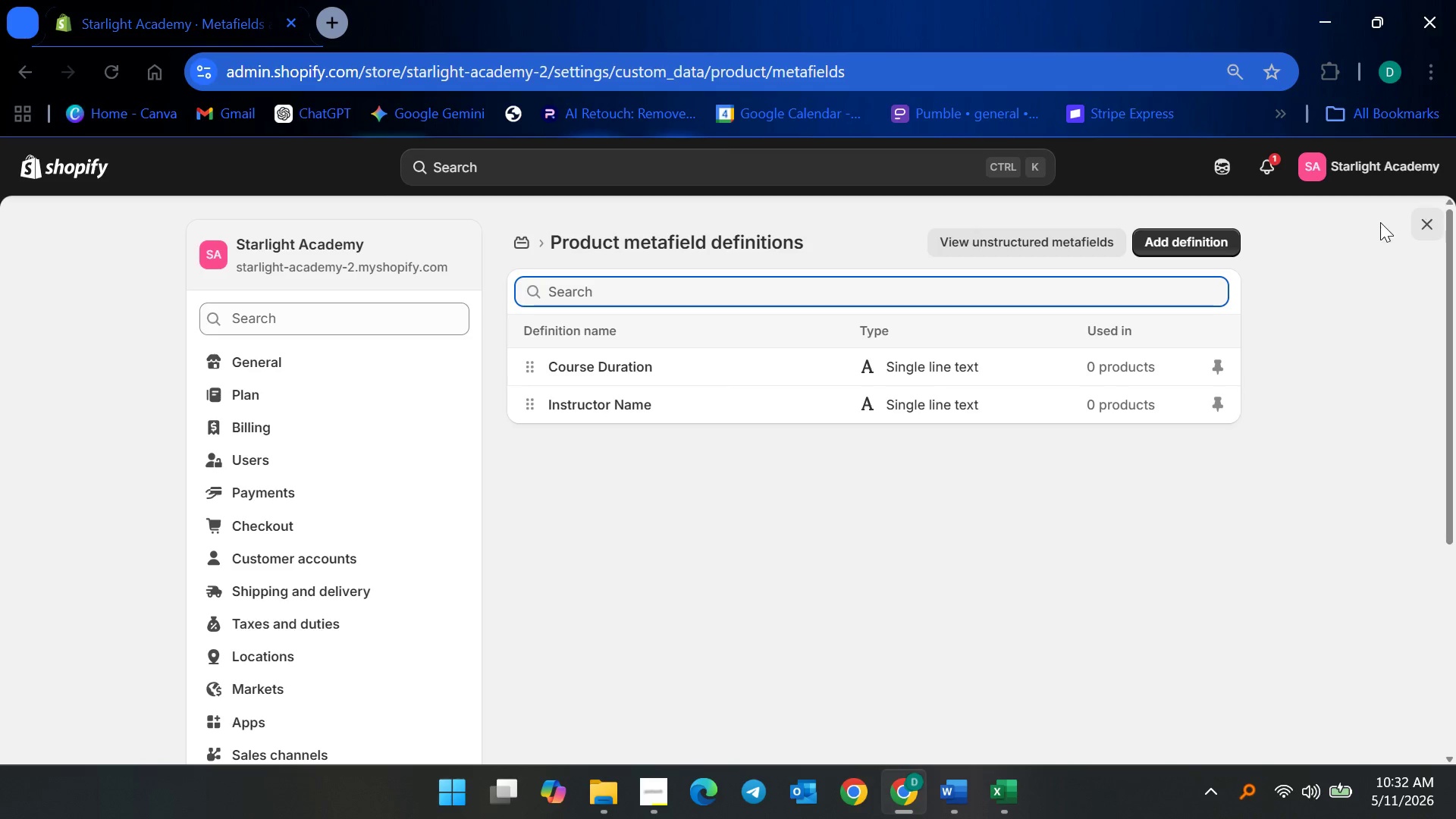 
wait(5.59)
 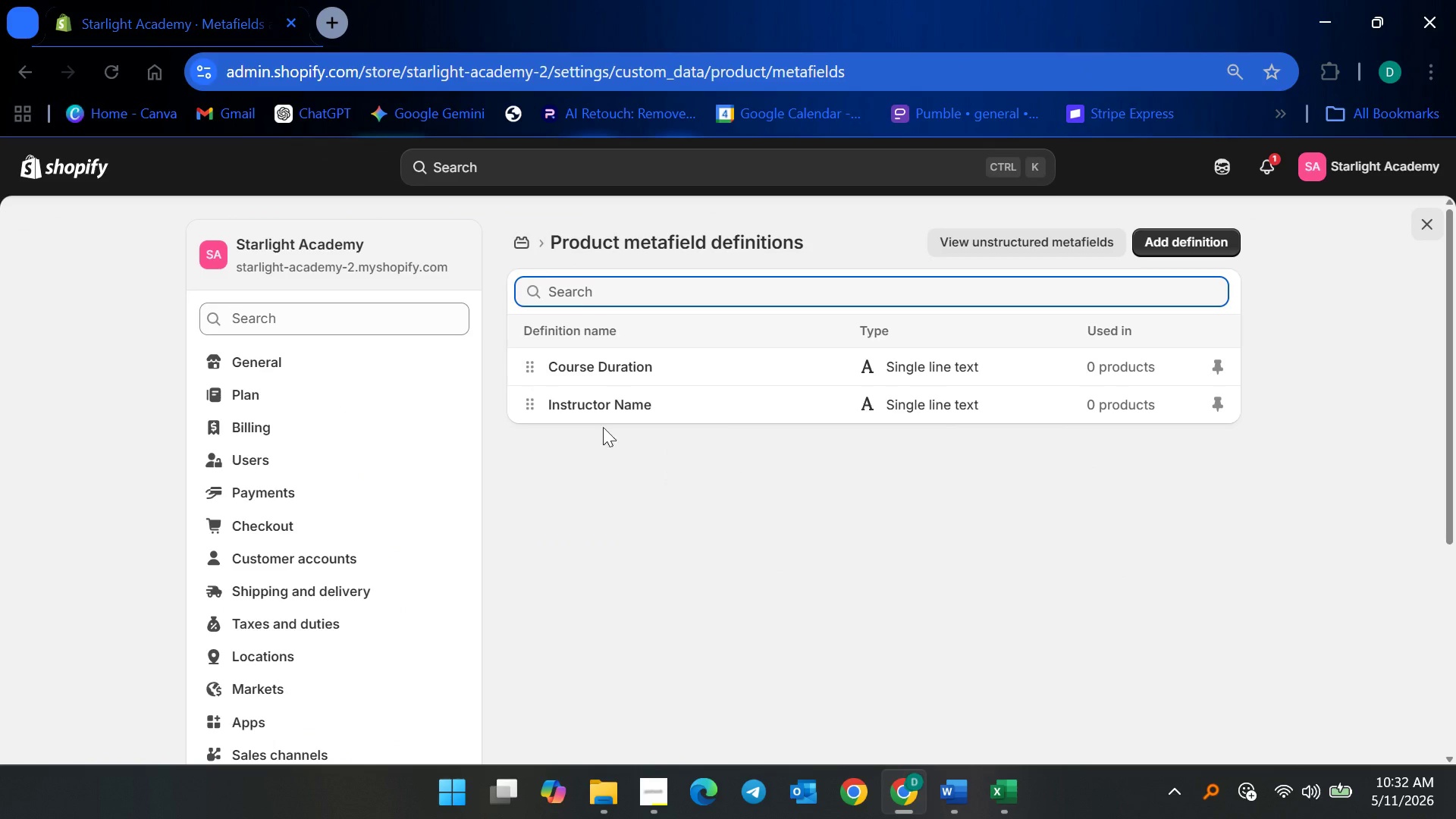 
left_click([1424, 229])
 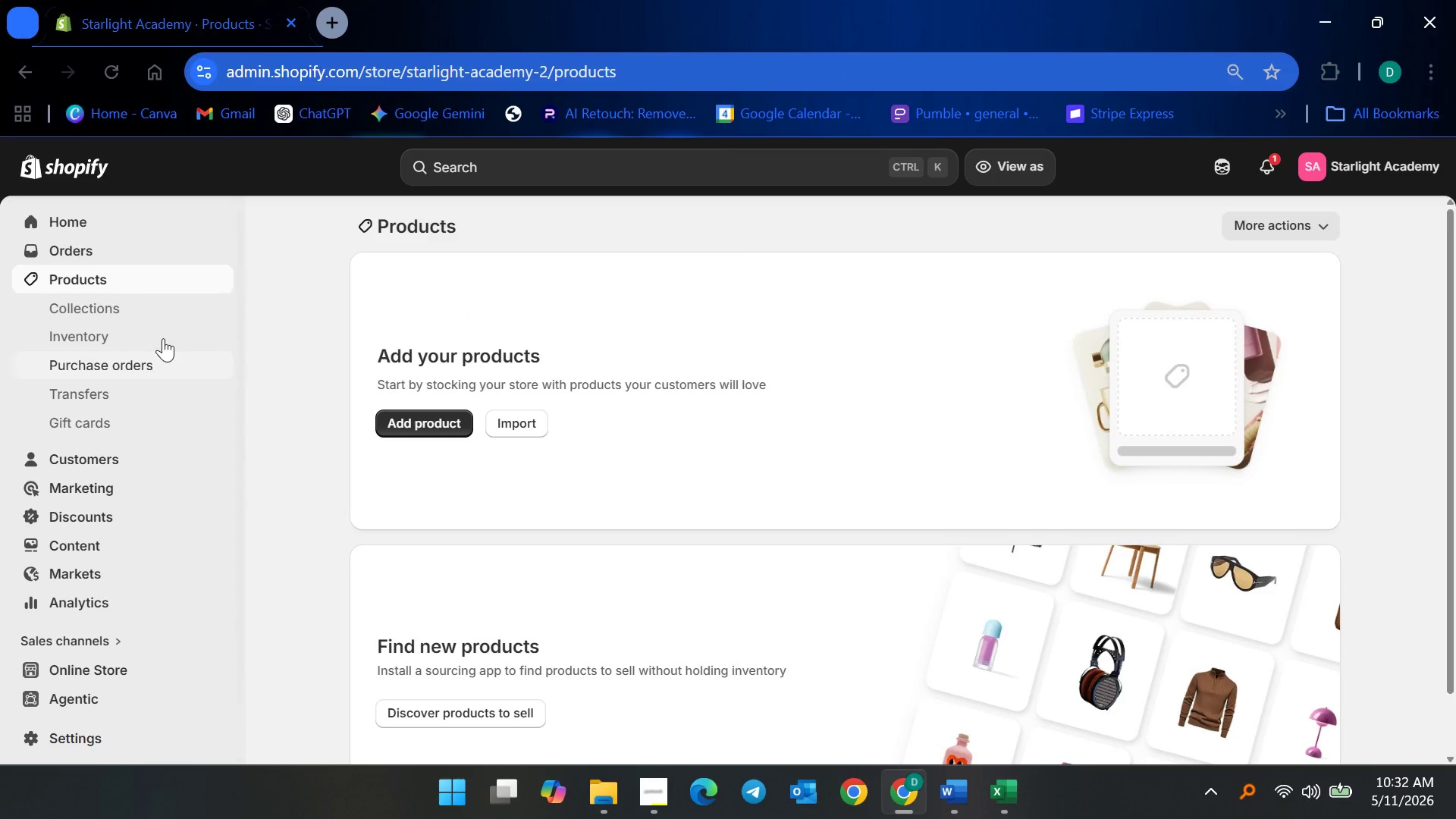 
left_click([121, 270])
 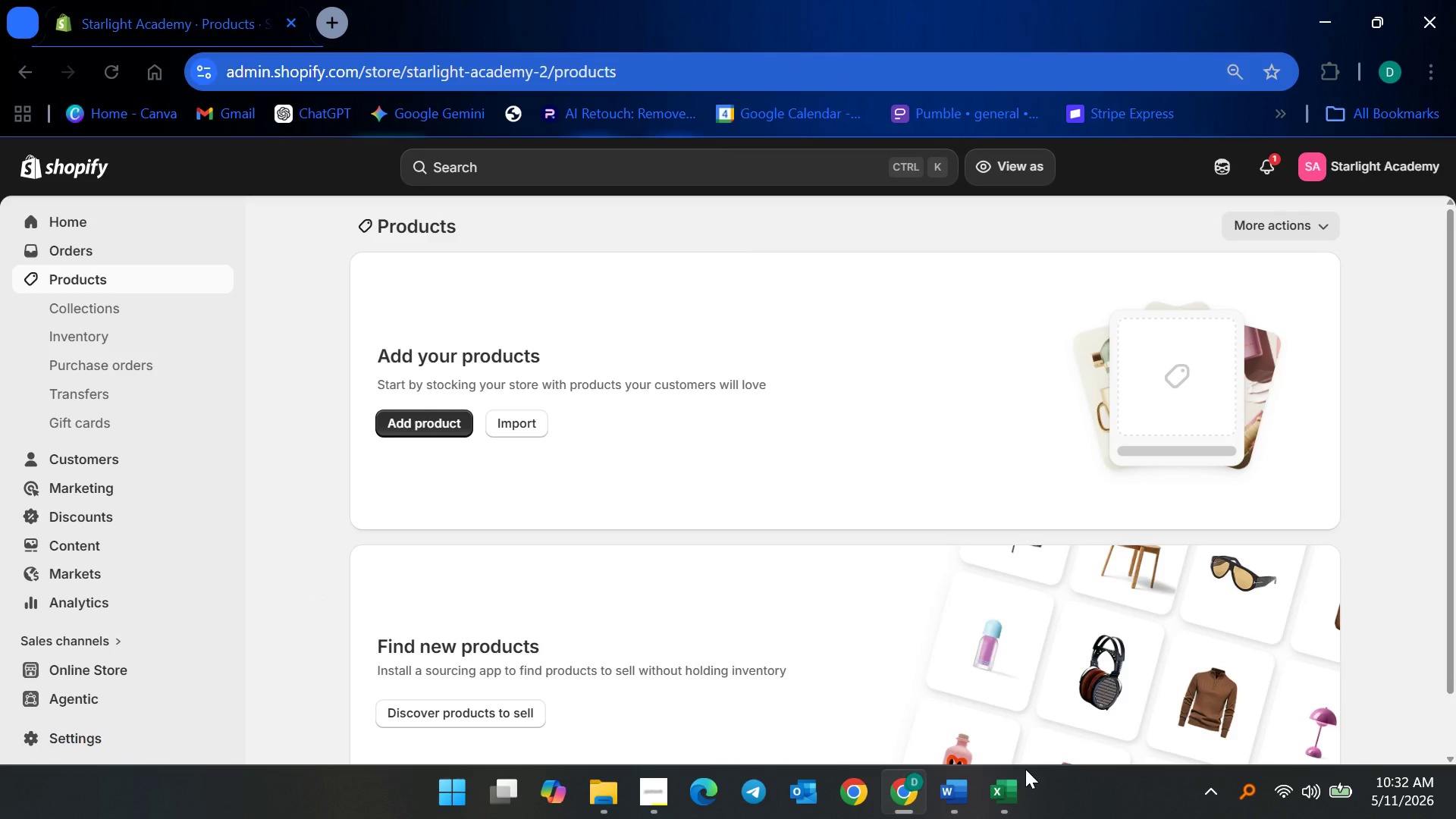 
left_click_drag(start_coordinate=[1012, 784], to_coordinate=[1015, 789])
 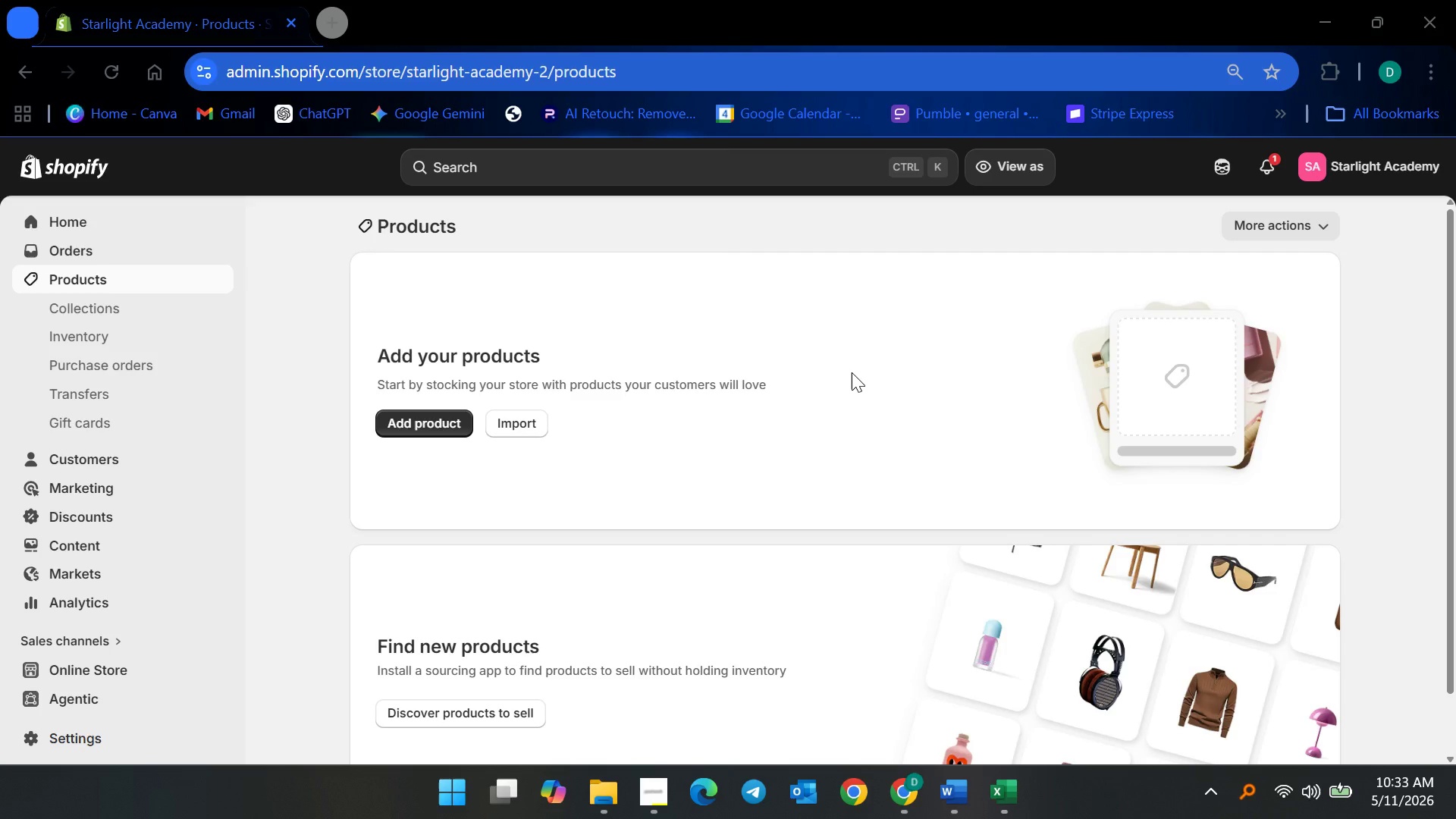 
wait(12.69)
 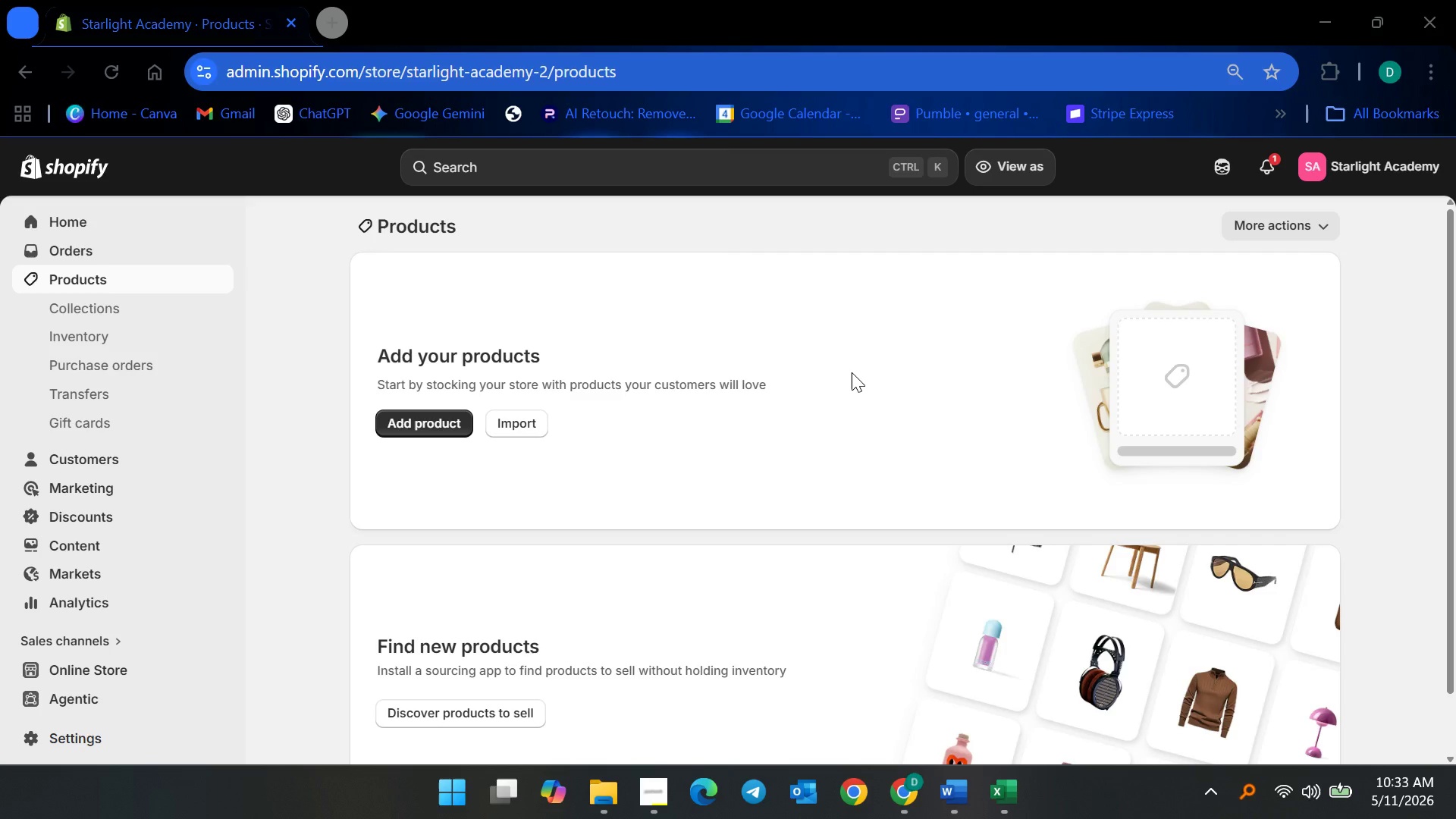 
left_click([1014, 792])
 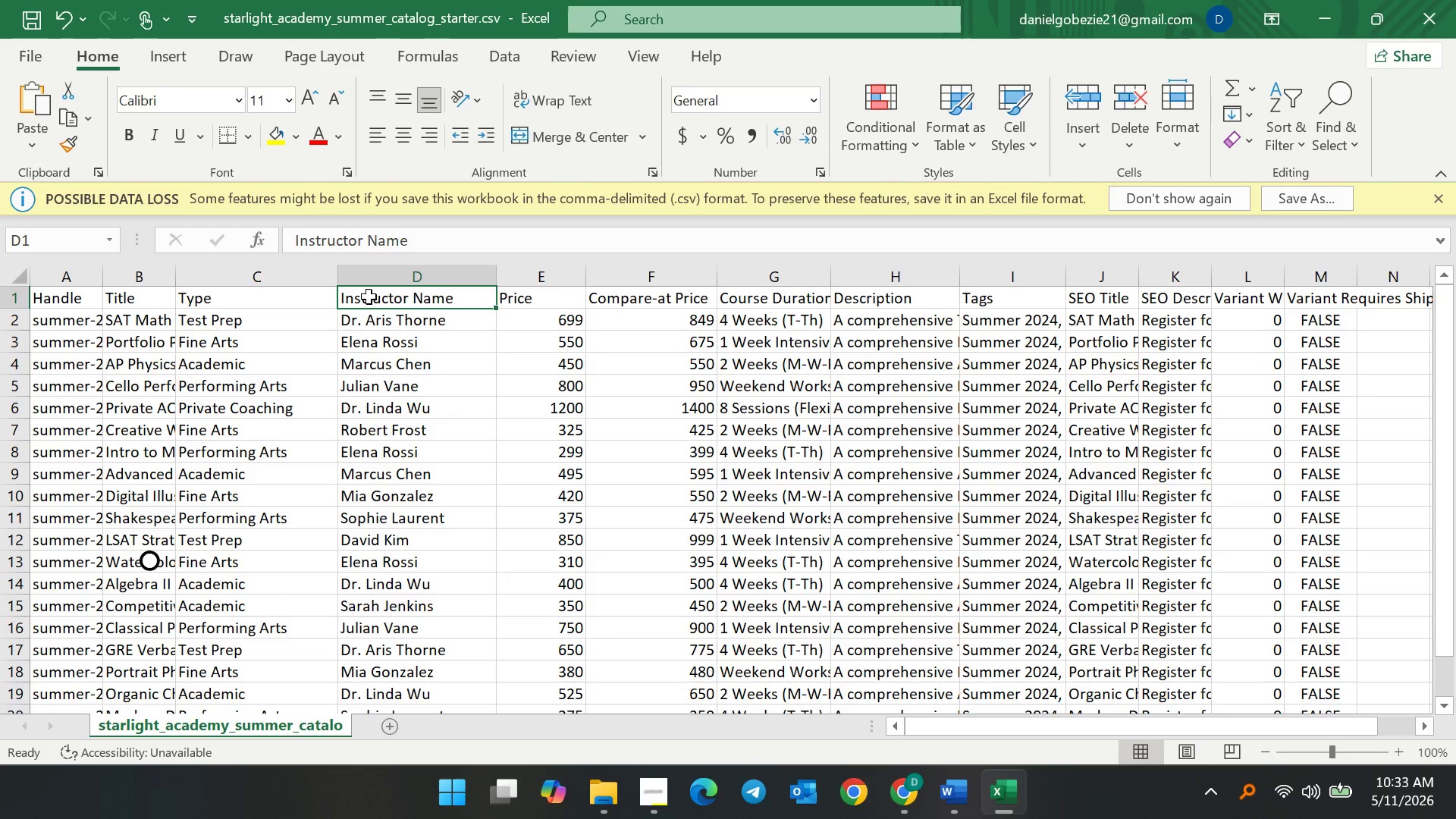 
double_click([369, 297])
 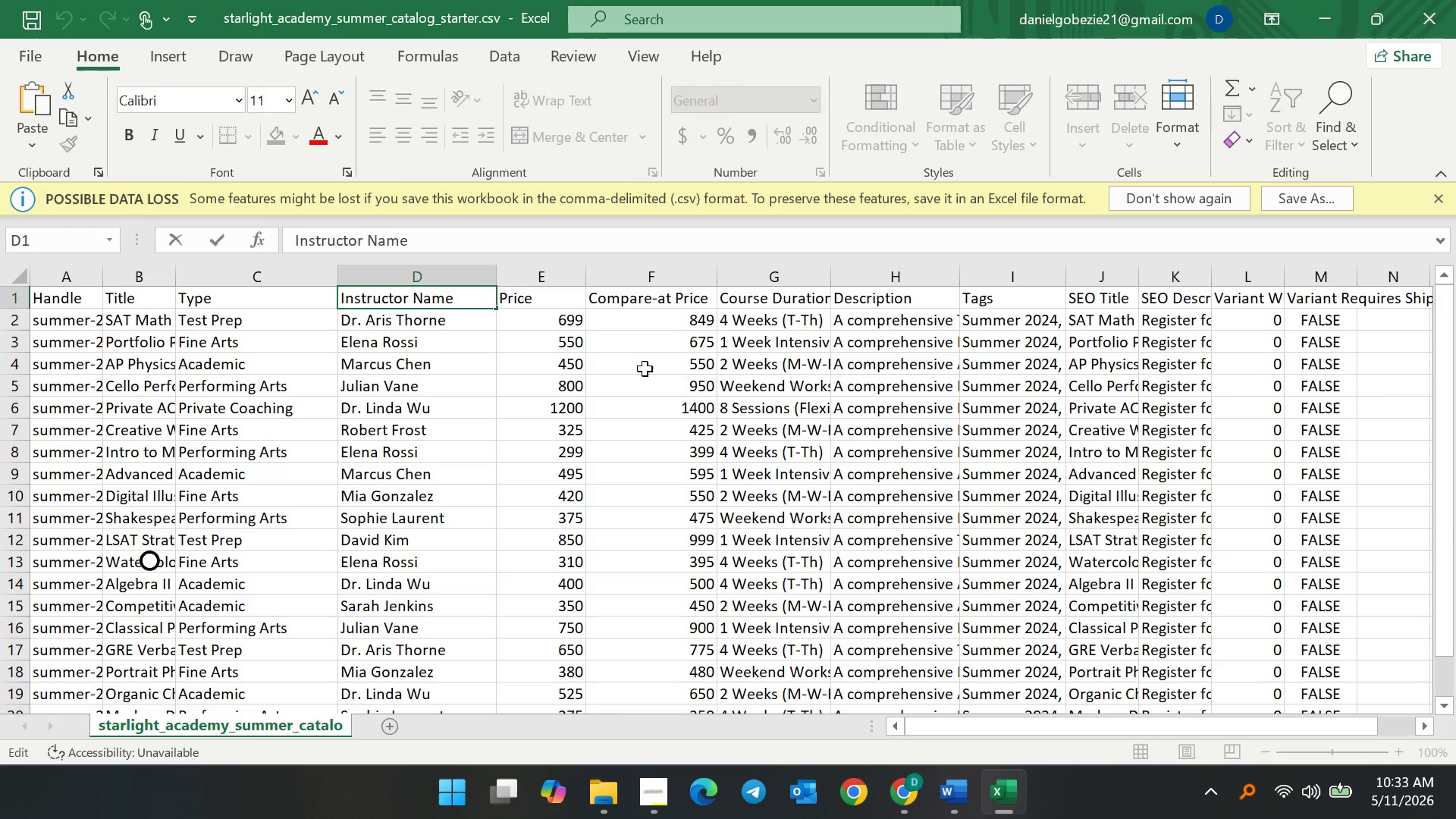 
key(Control+ControlLeft)
 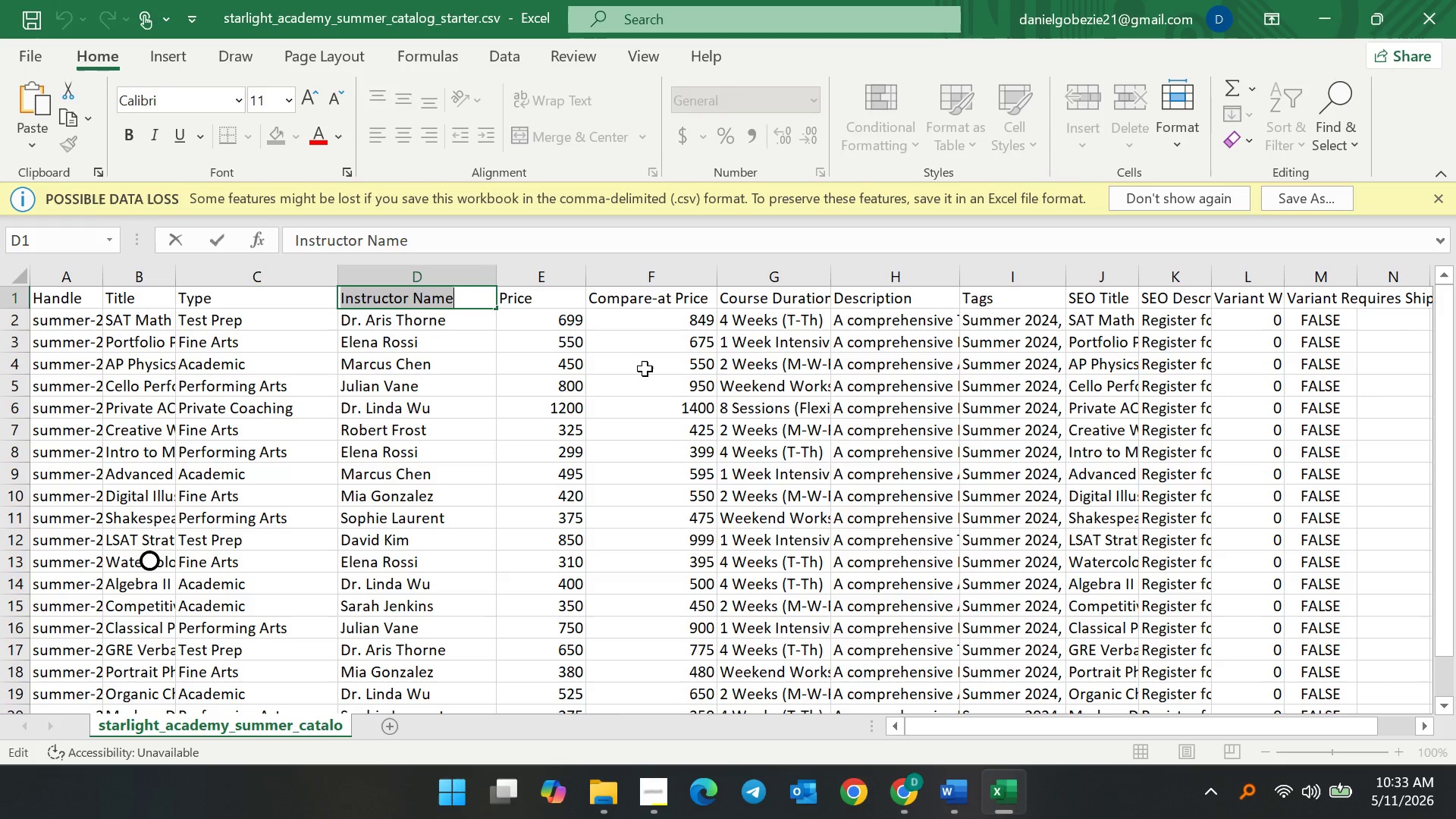 
key(Control+A)
 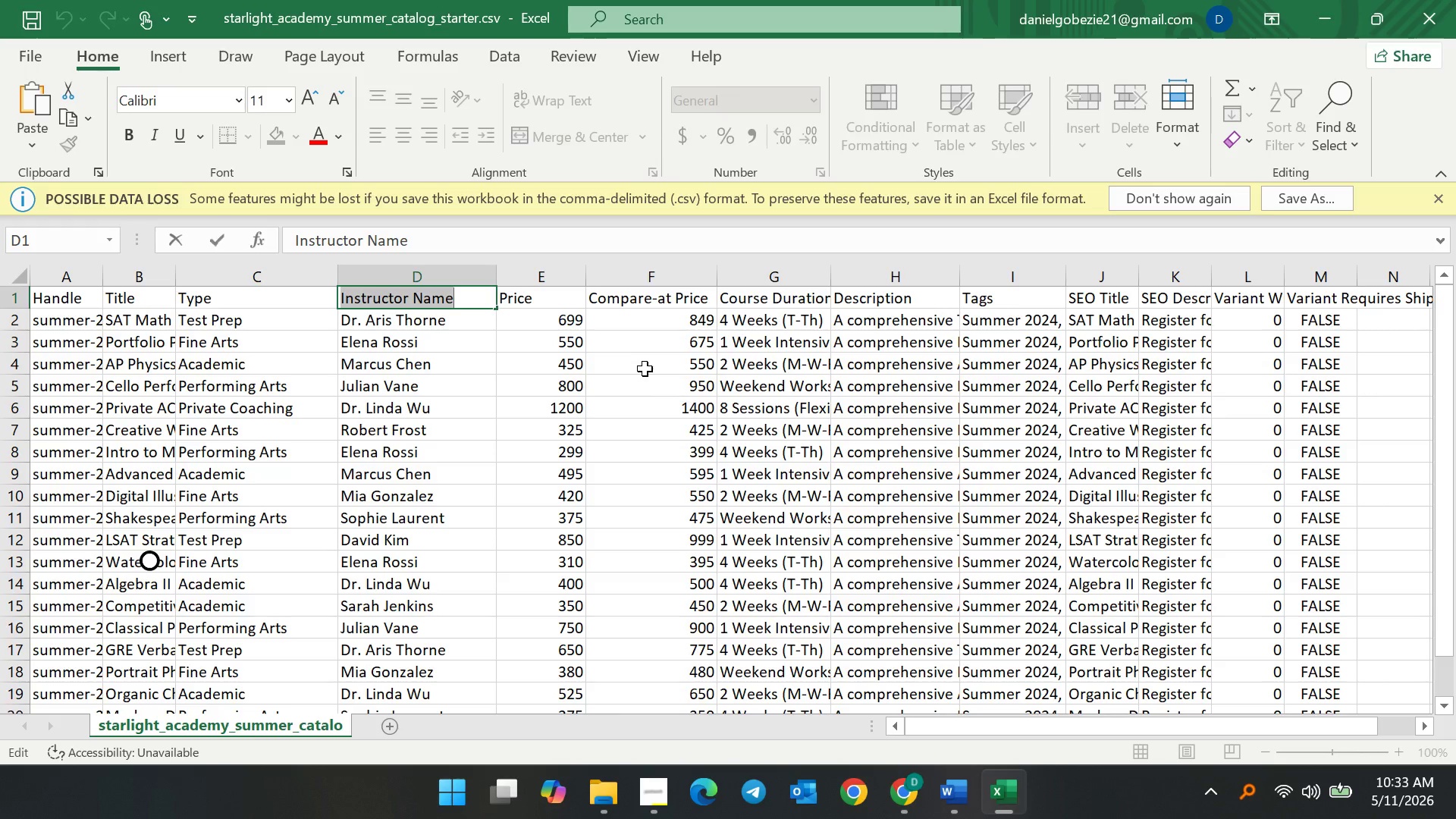 
type(C)
key(Backspace)
type(Metafield: )
 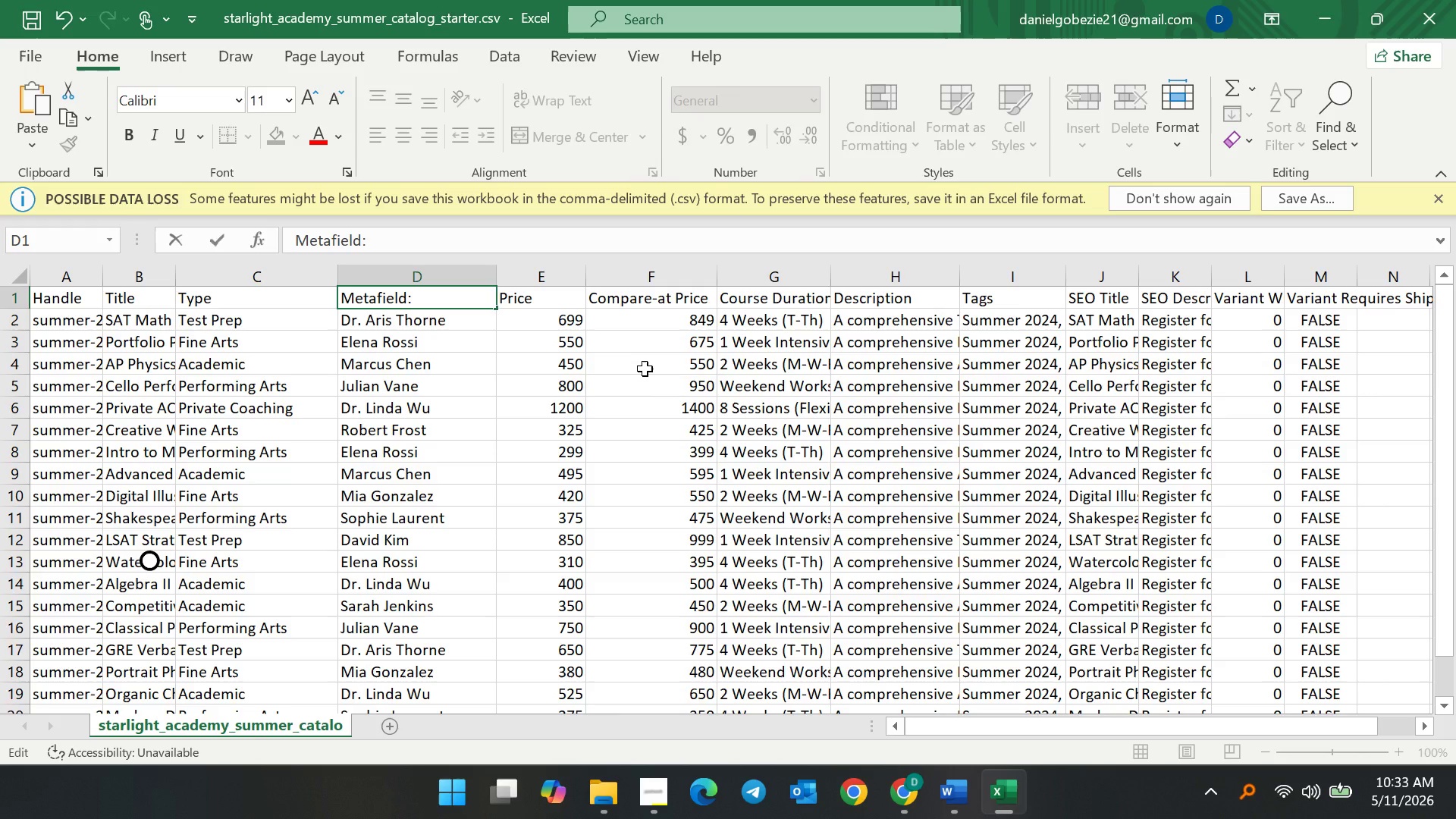 
type(custom.instructor_name [])
 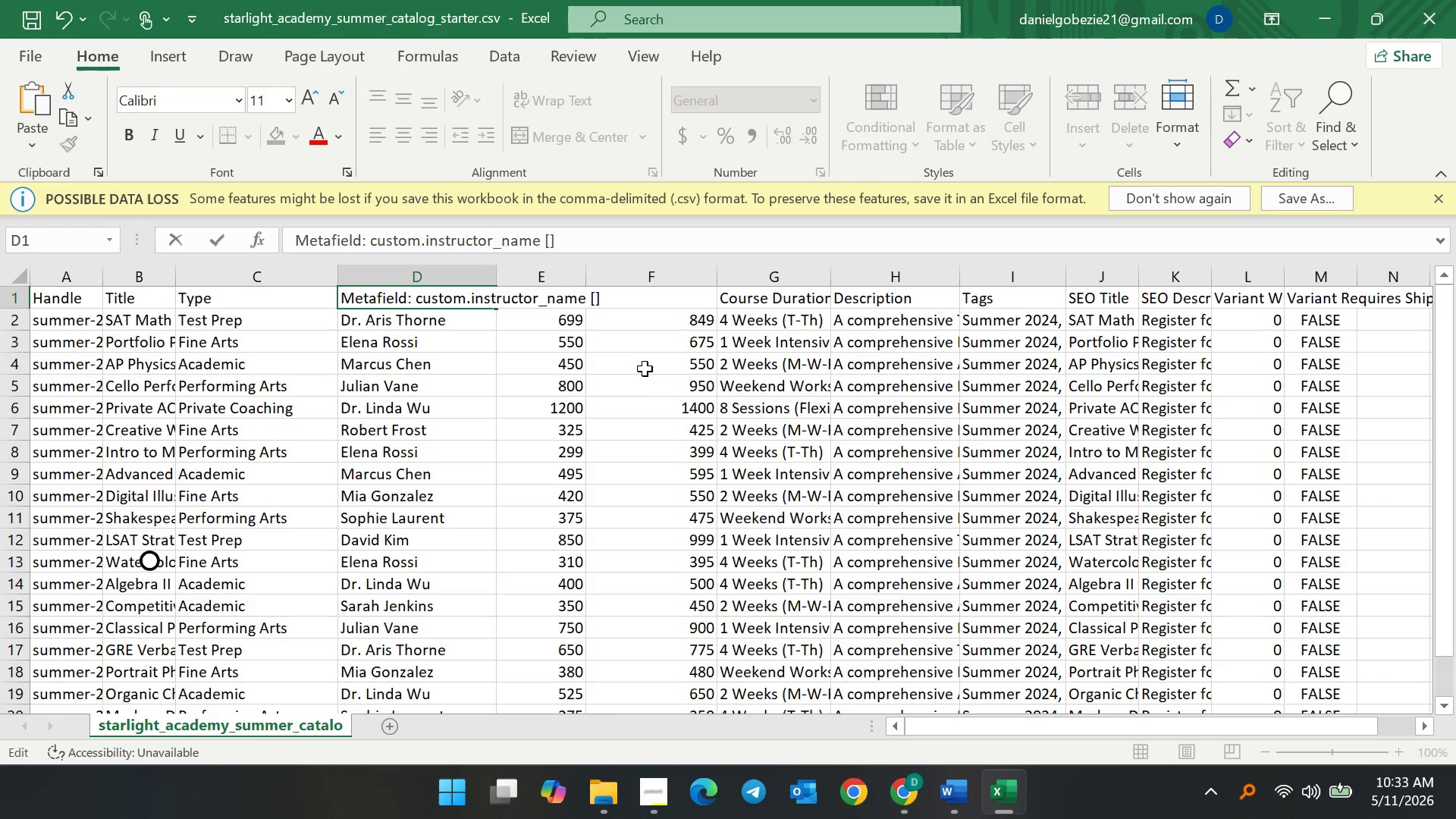 
key(ArrowLeft)
 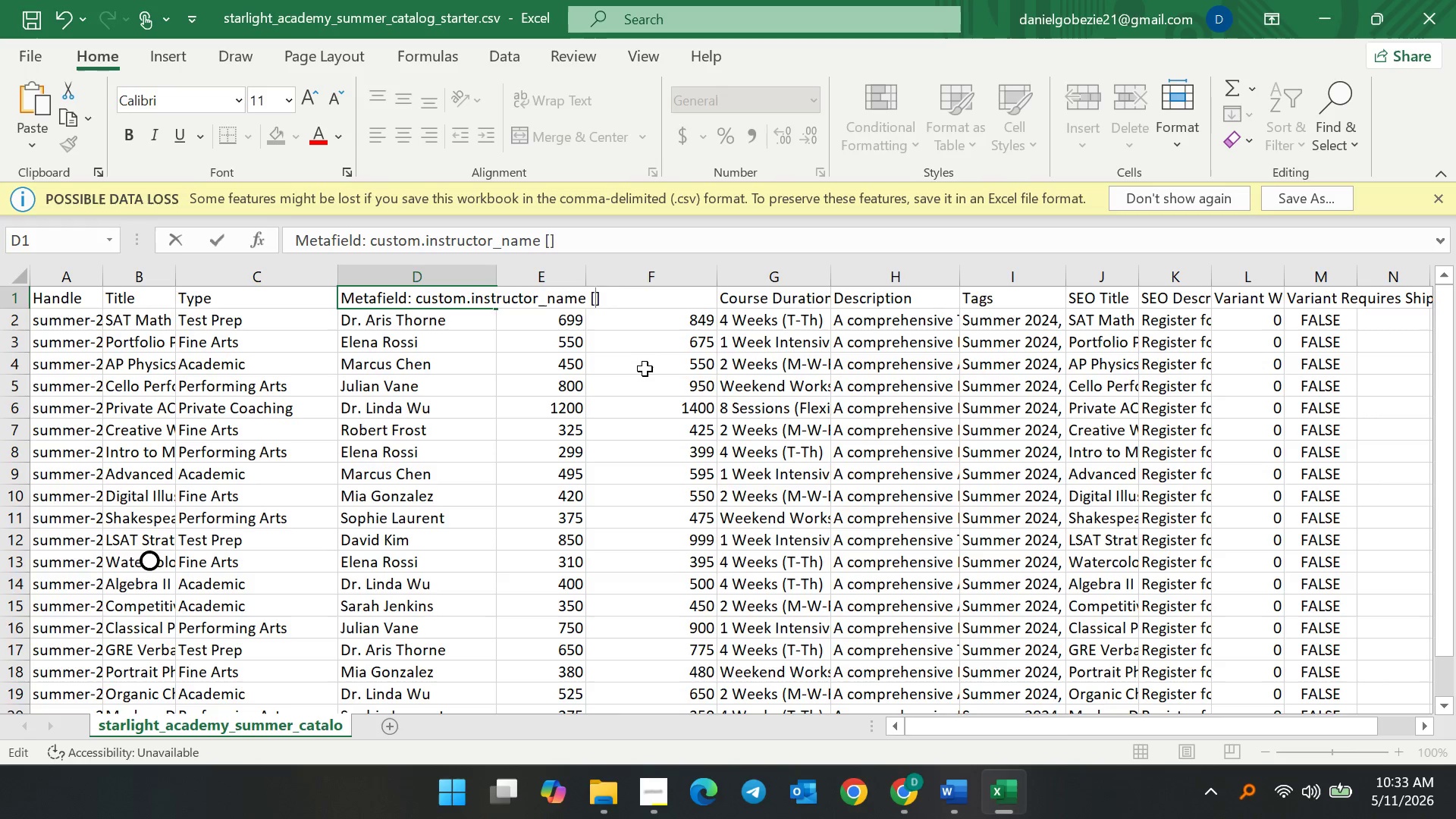 
type(single_line_text_field)
 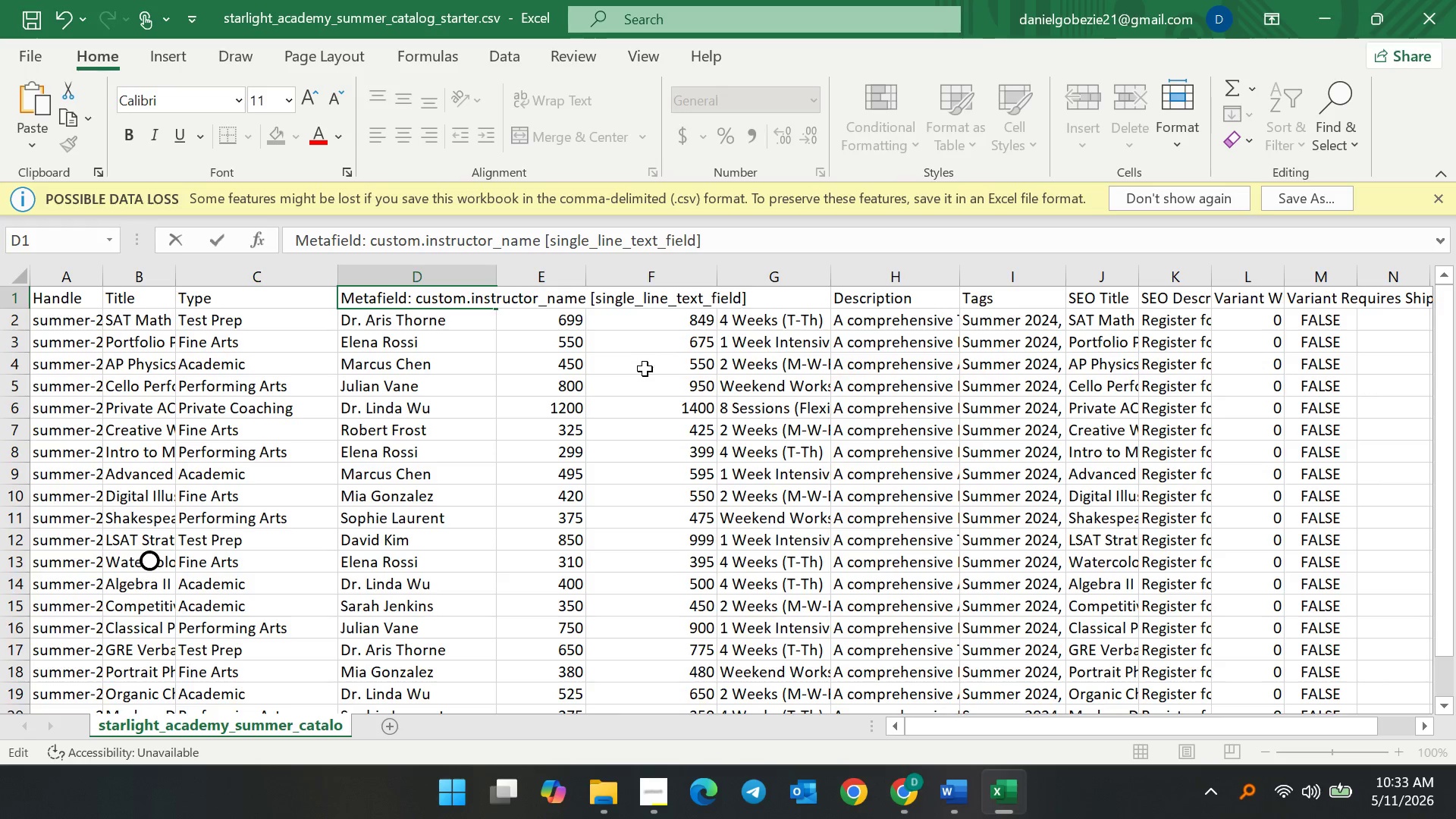 
wait(11.25)
 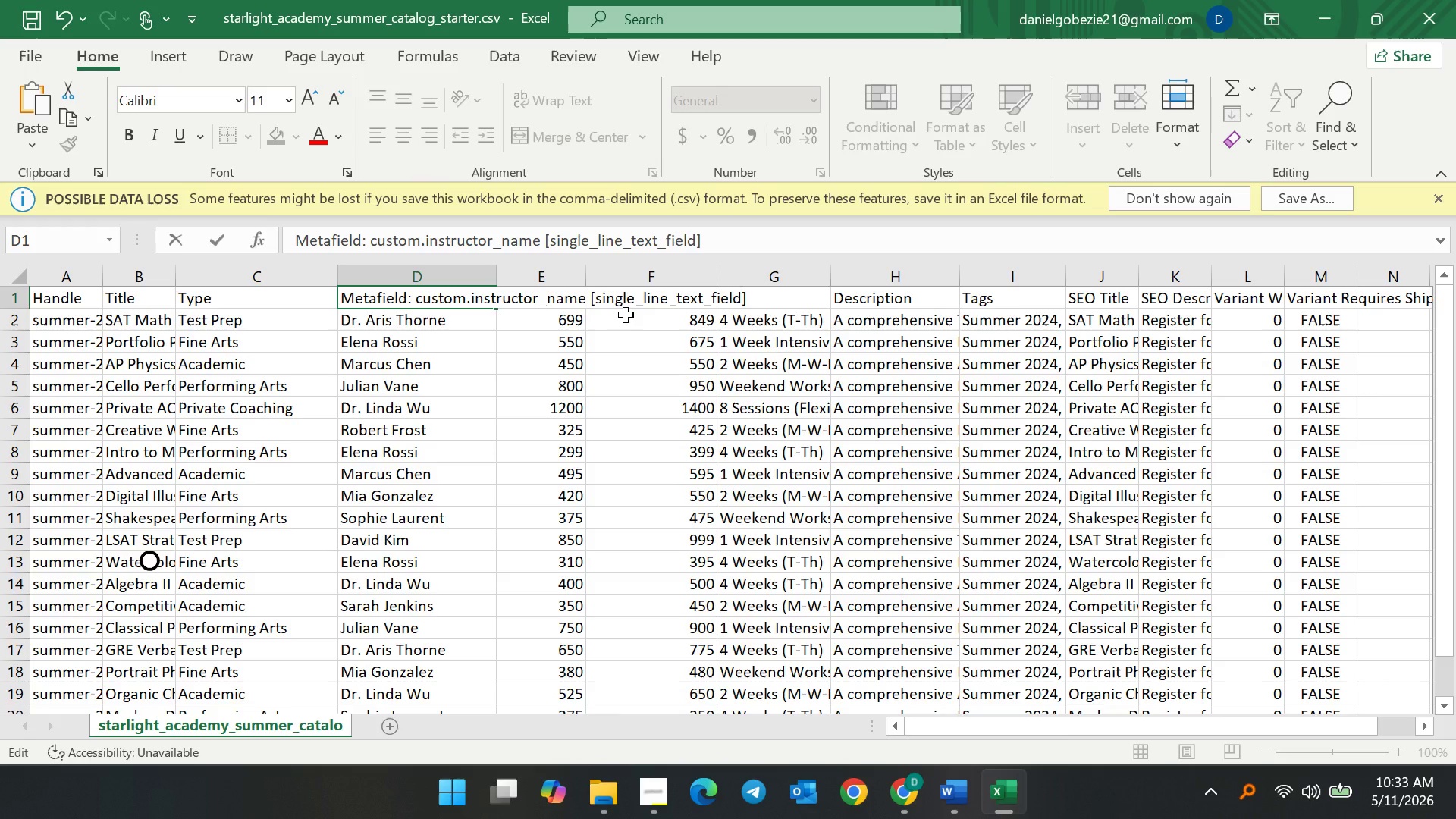 
left_click([646, 323])
 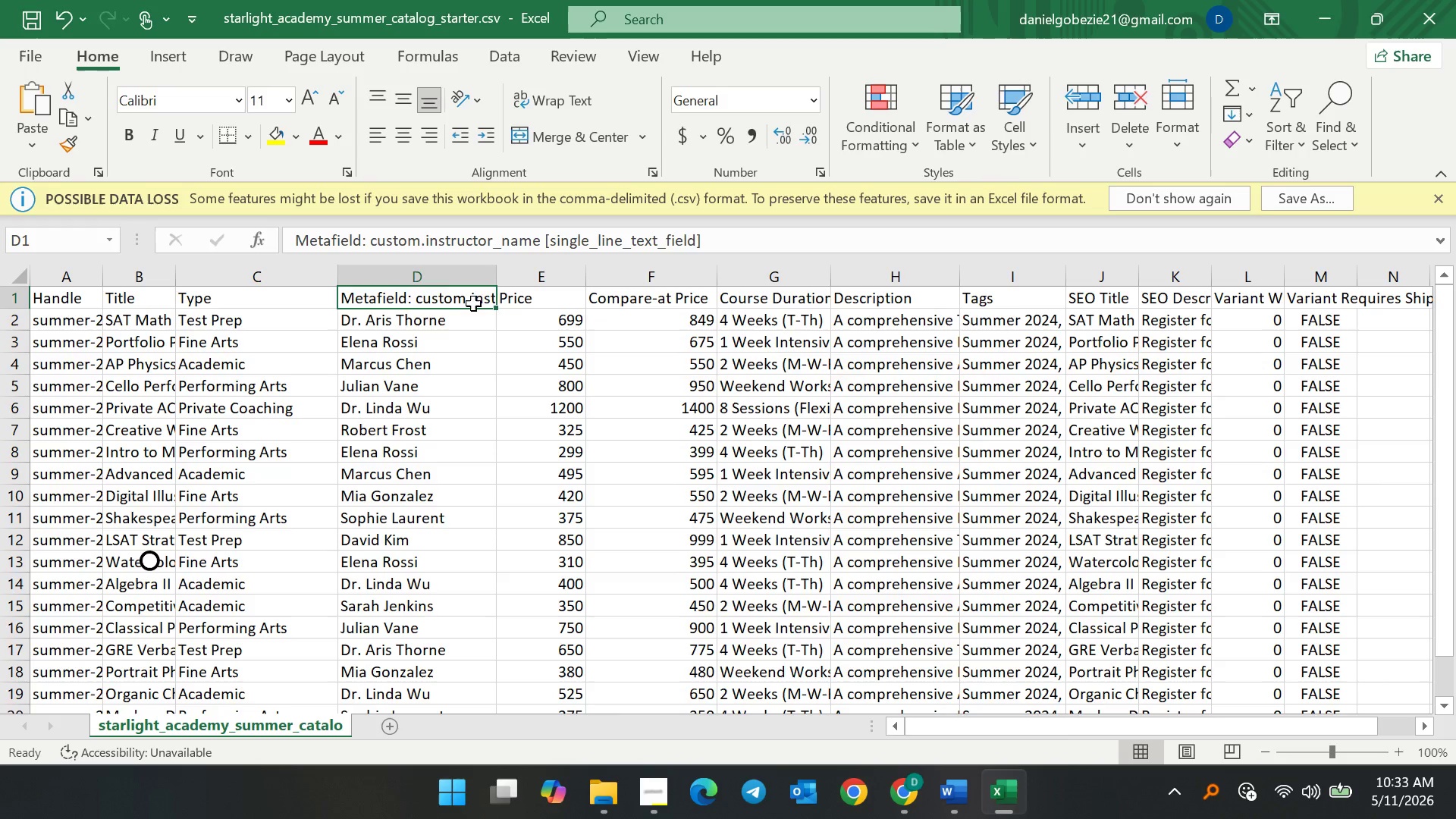 
double_click([450, 298])
 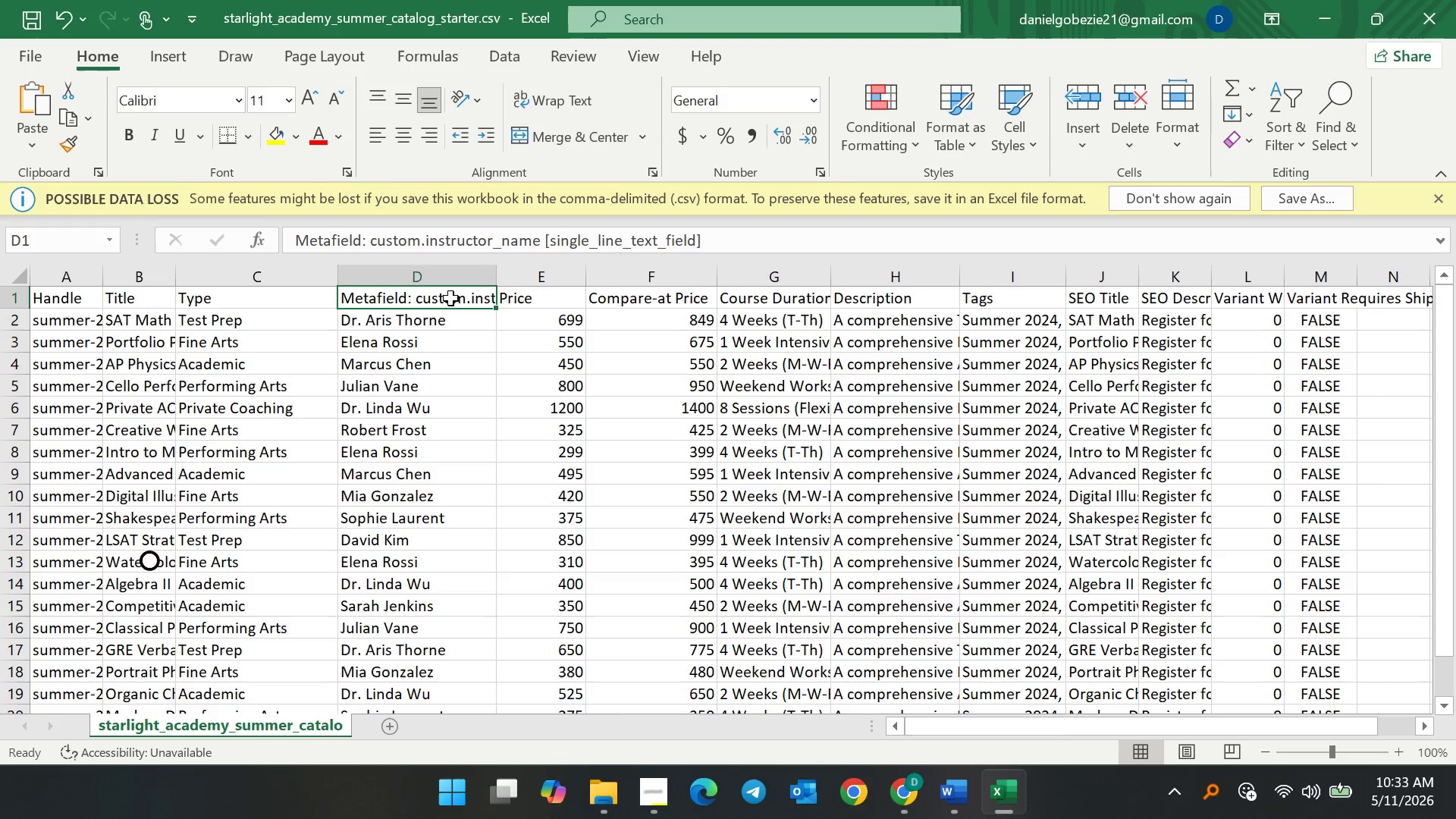 
triple_click([450, 297])
 